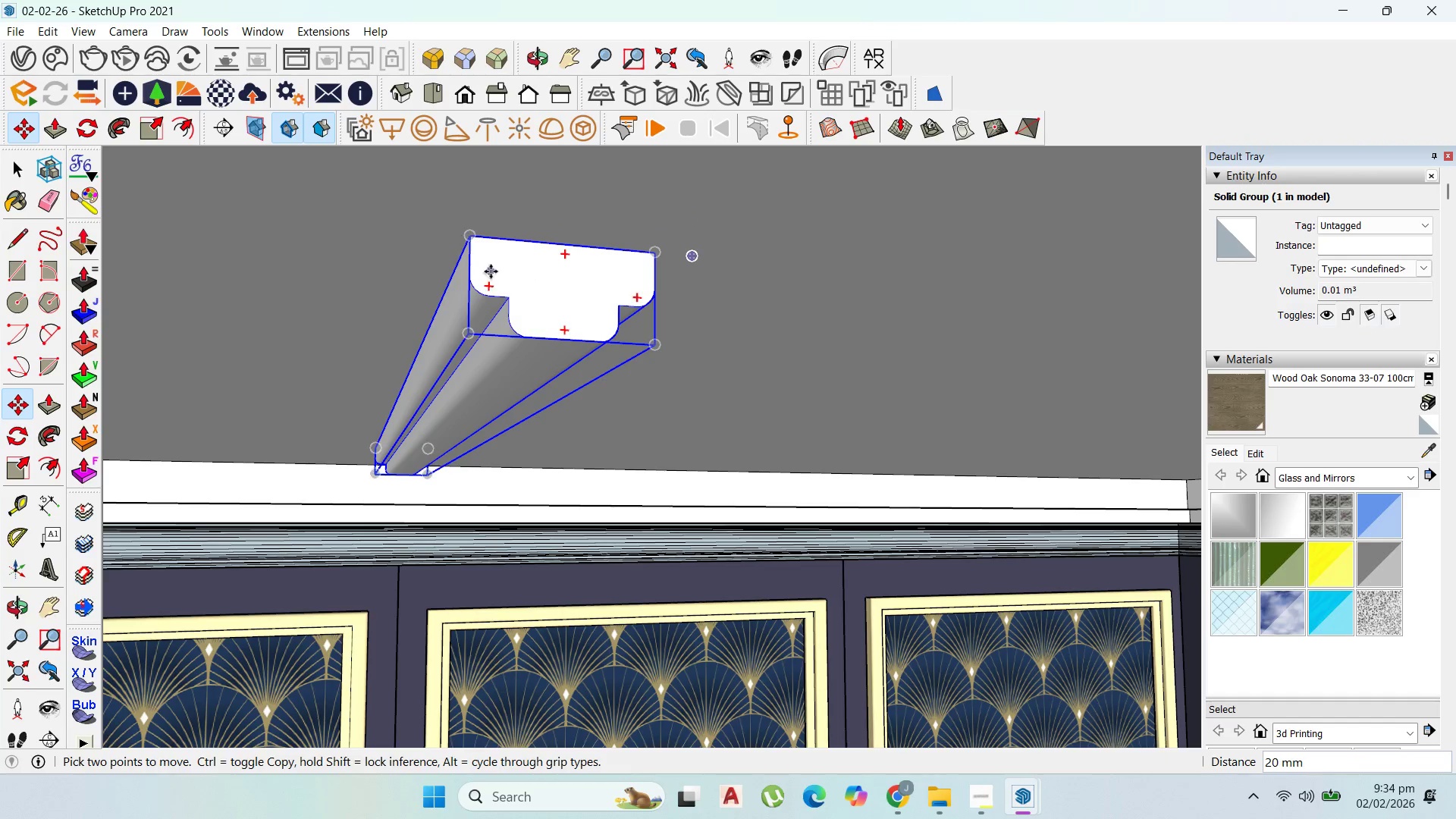 
scroll: coordinate [494, 287], scroll_direction: up, amount: 2.0
 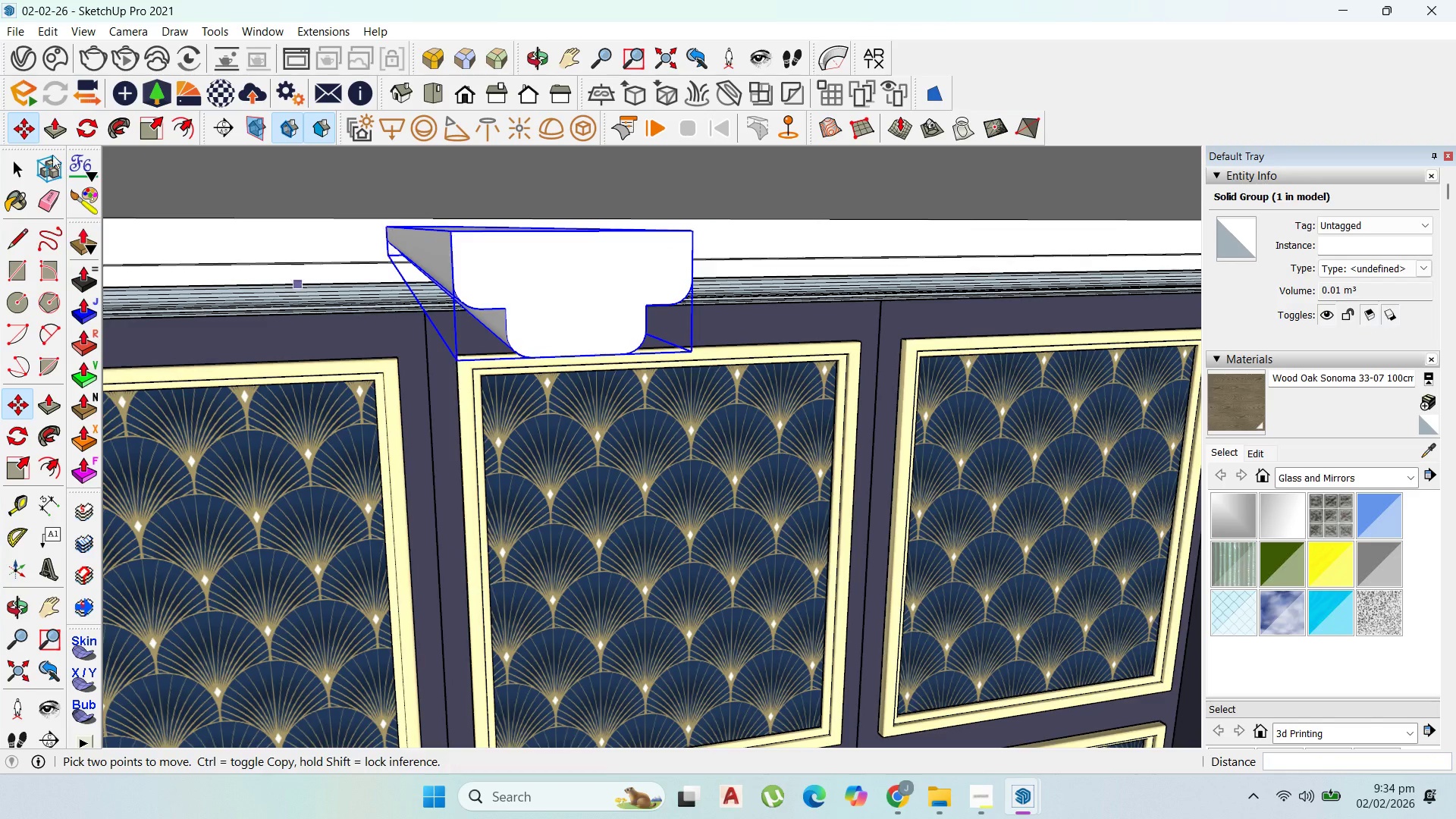 
left_click([18, 155])
 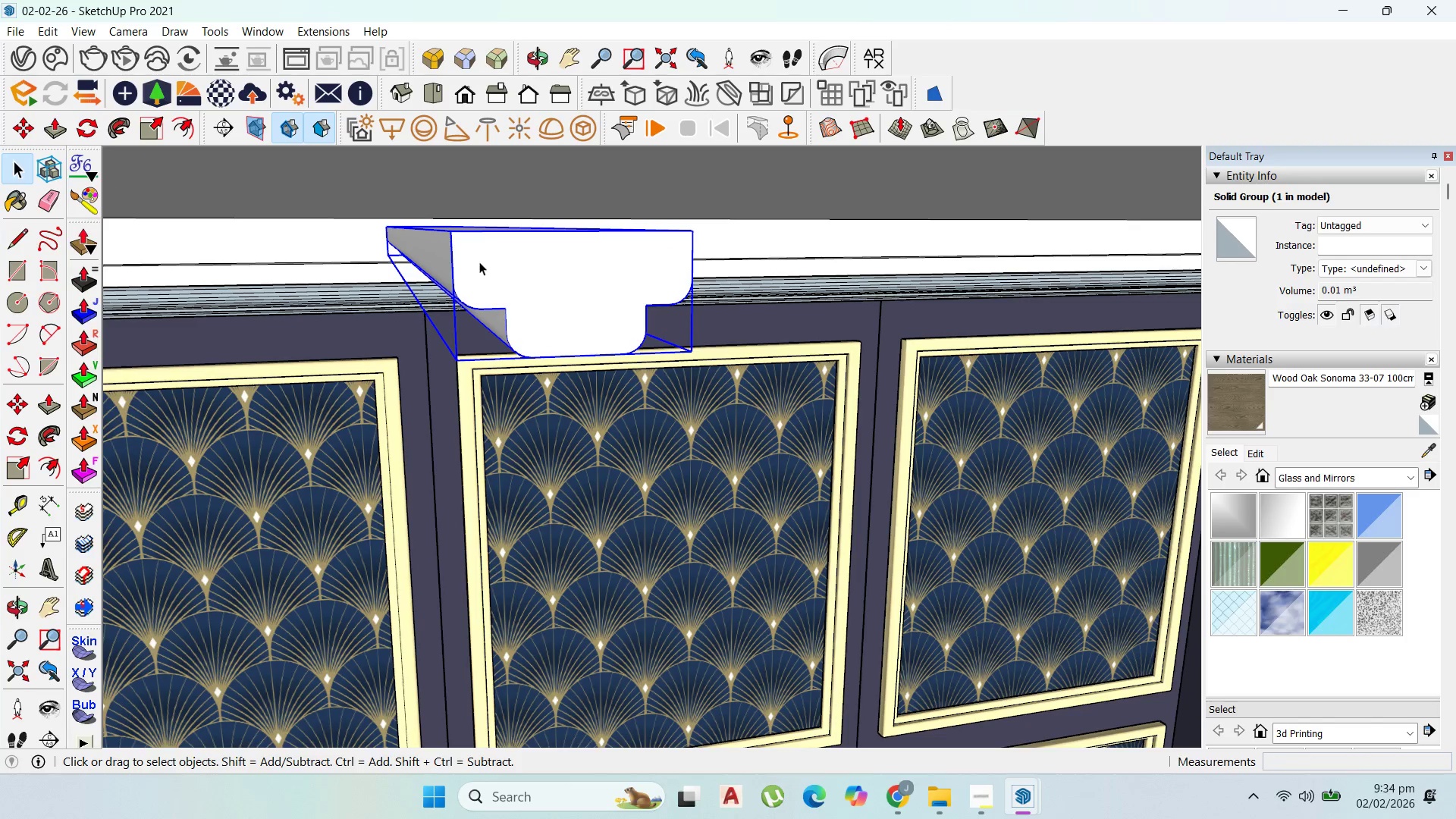 
double_click([479, 262])
 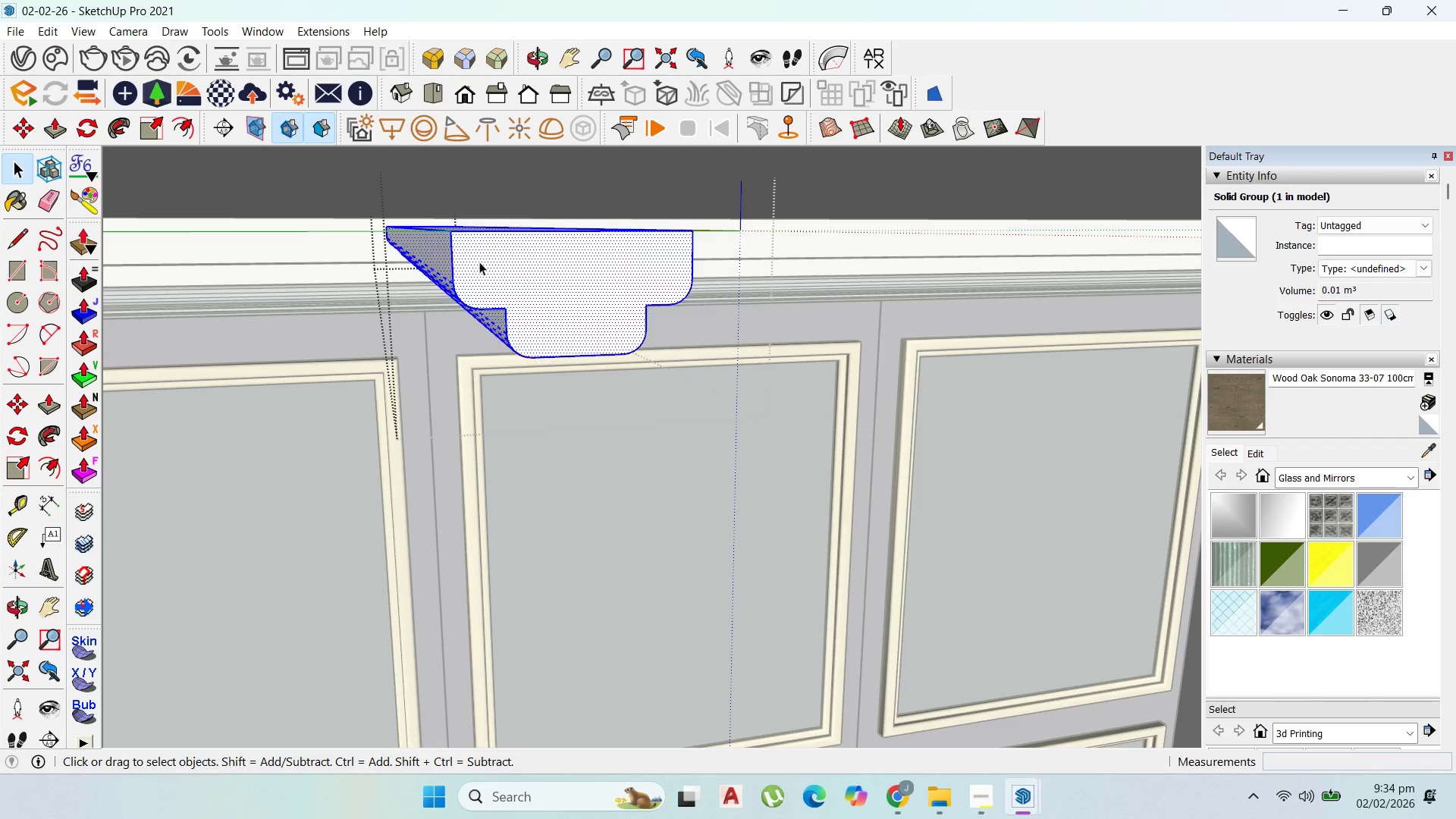 
triple_click([479, 260])
 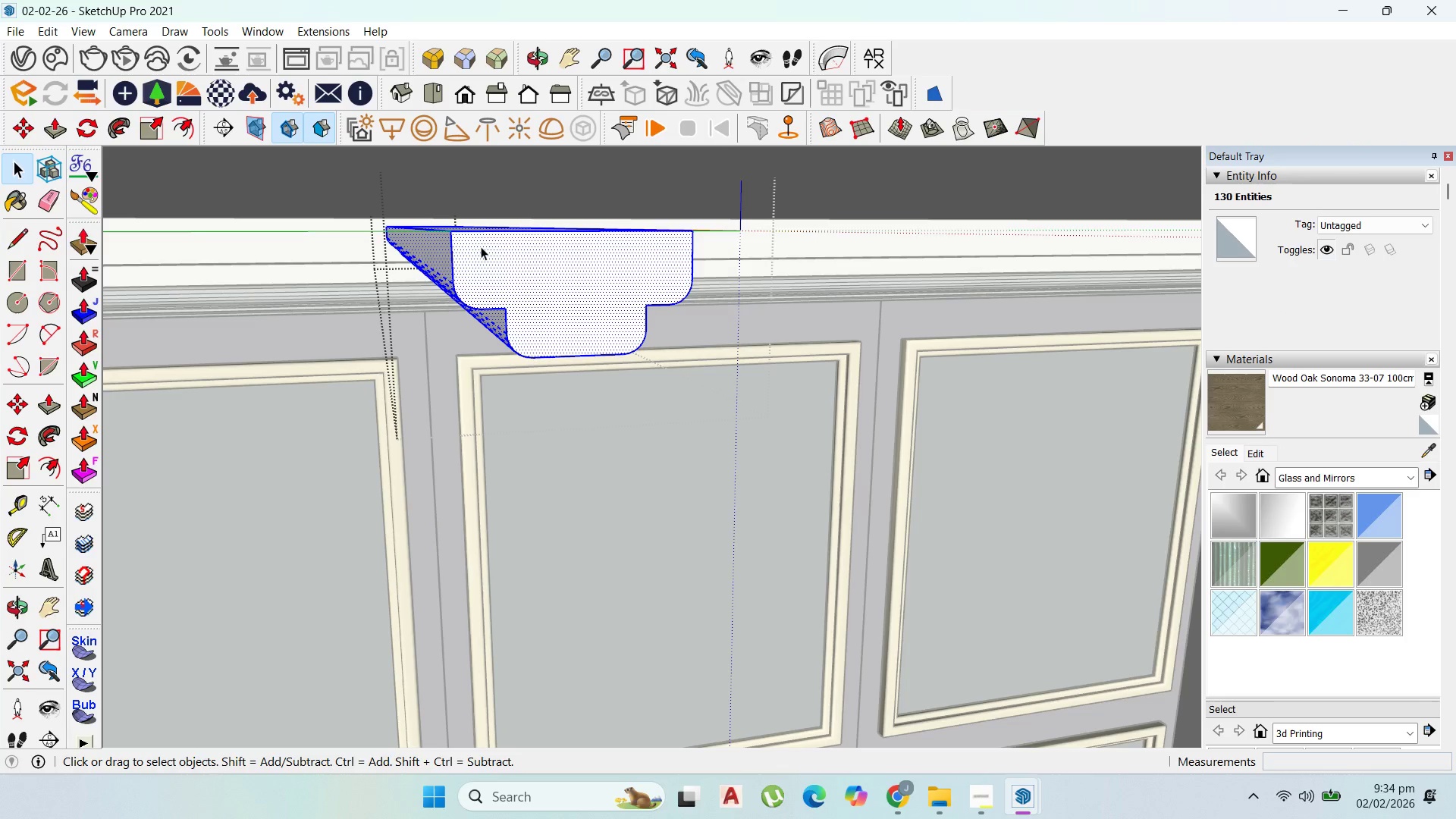 
key(P)
 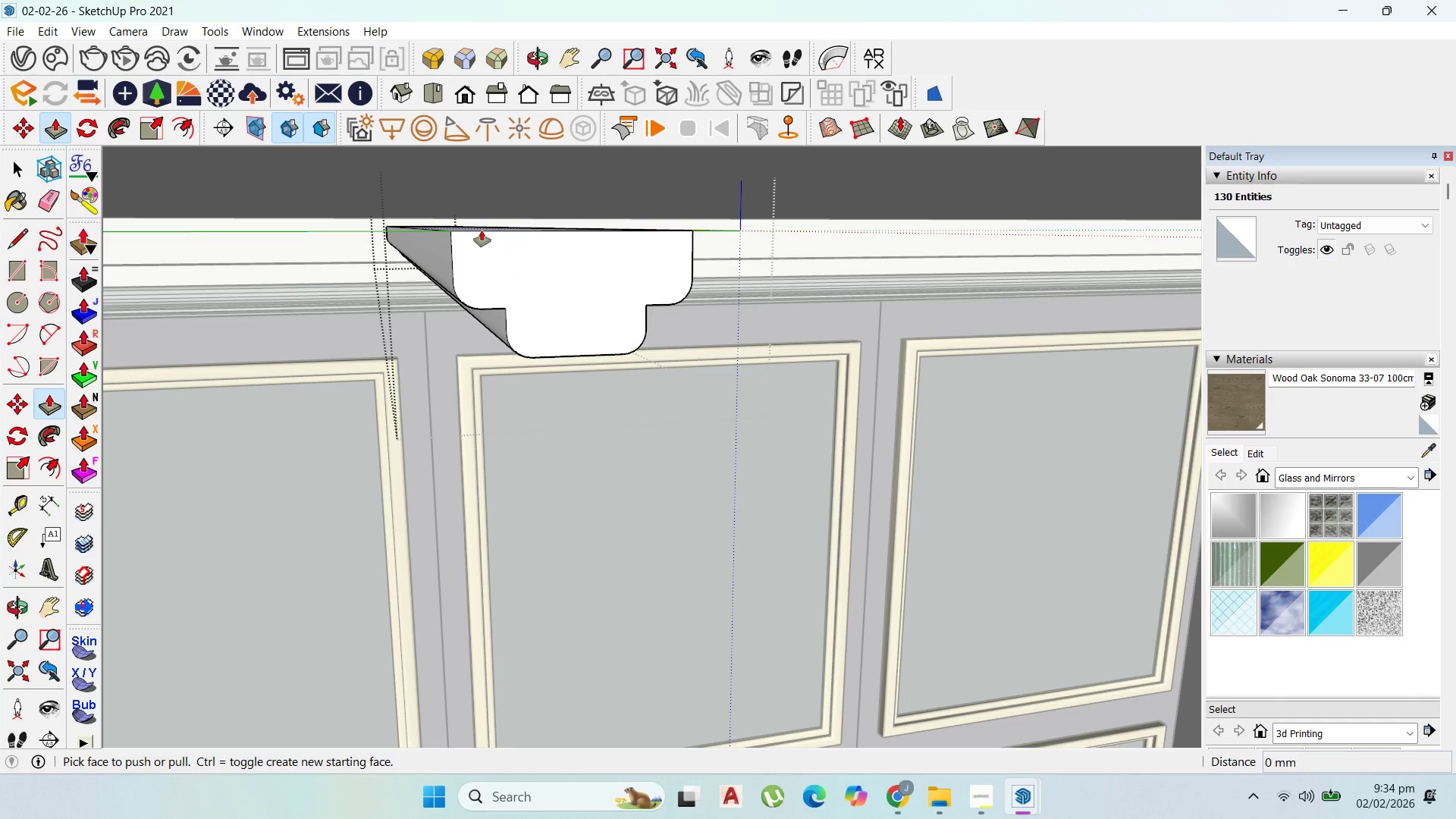 
left_click([482, 230])
 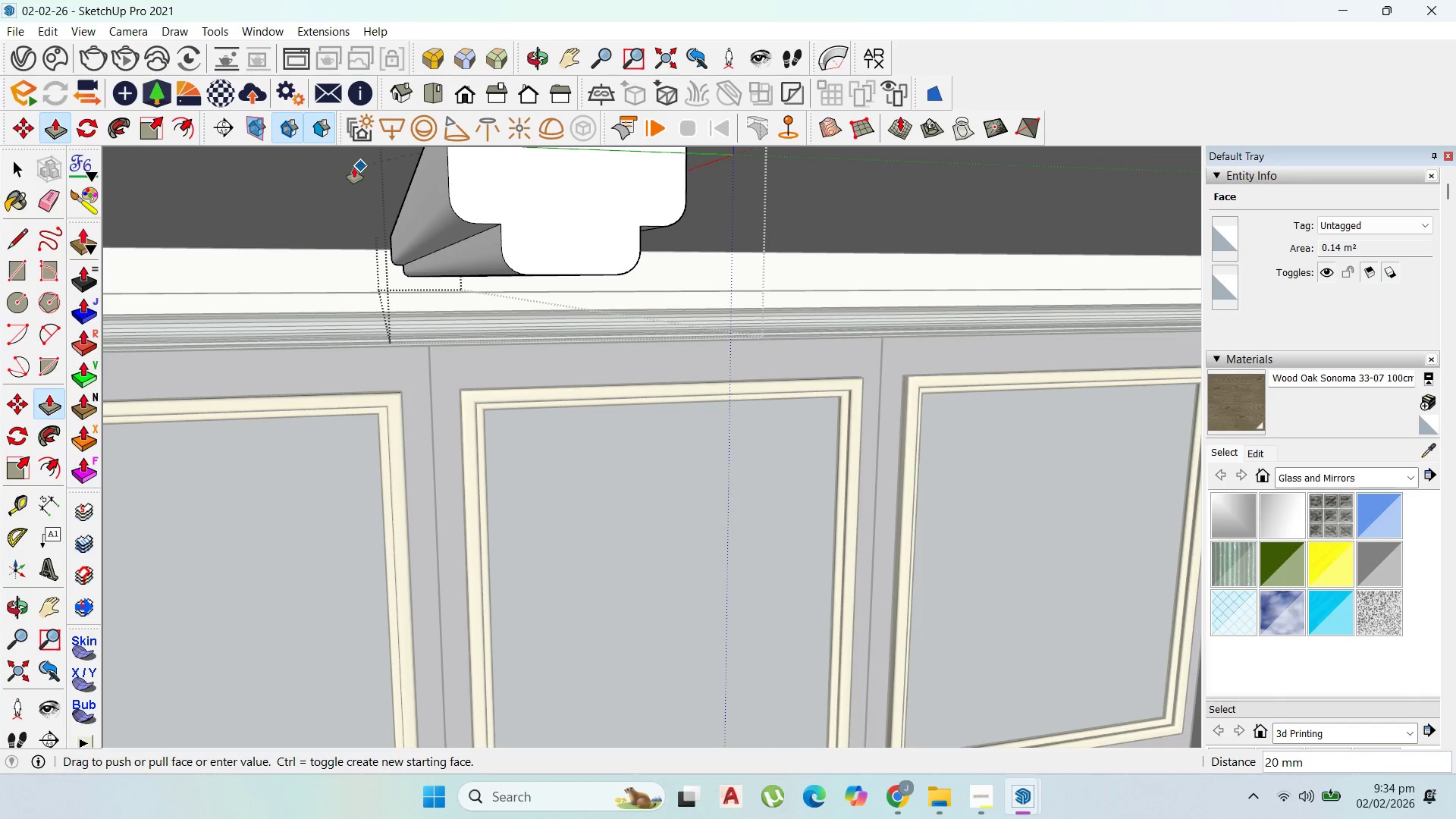 
scroll: coordinate [557, 312], scroll_direction: up, amount: 1.0
 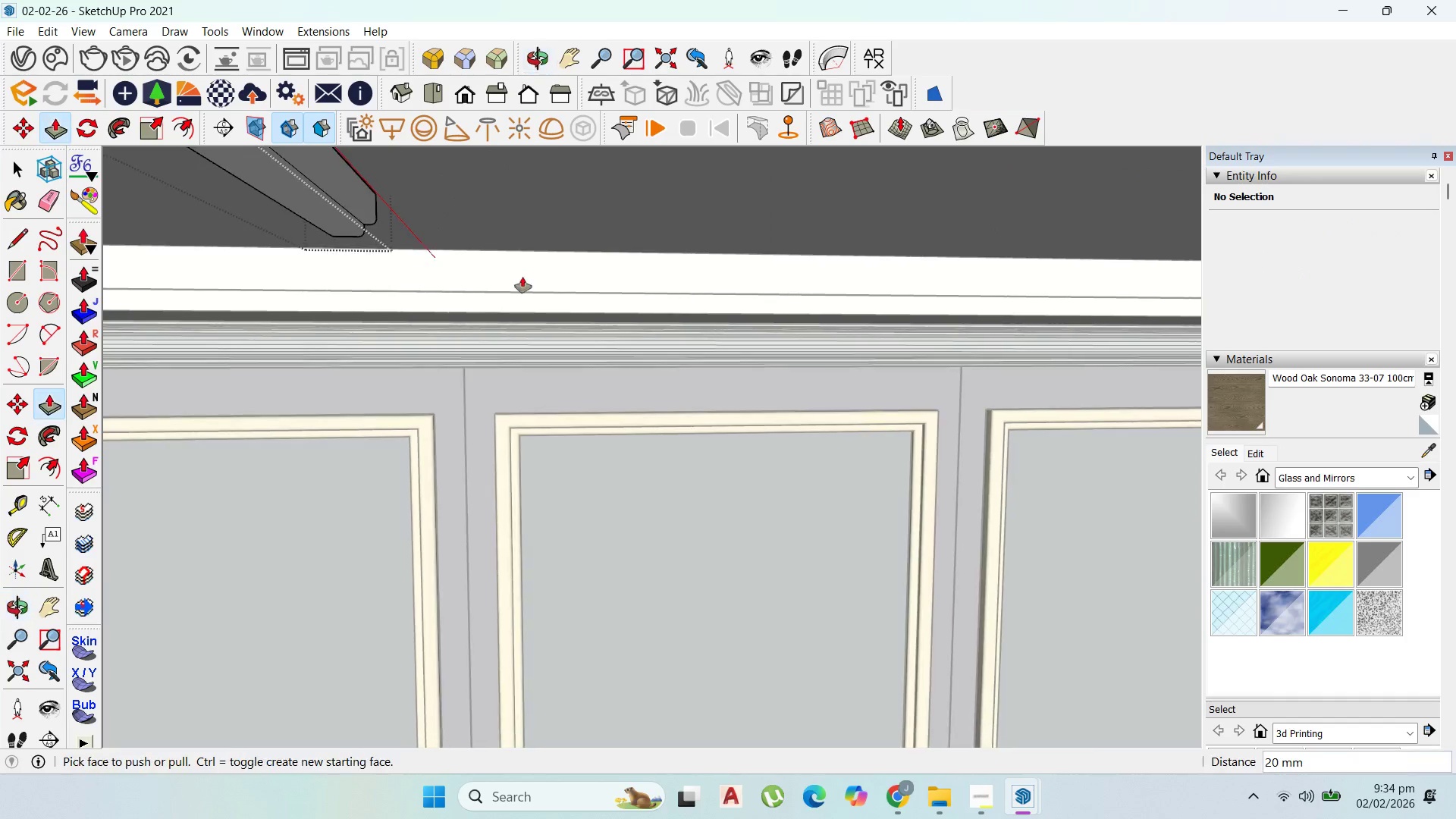 
scroll: coordinate [608, 355], scroll_direction: down, amount: 5.0
 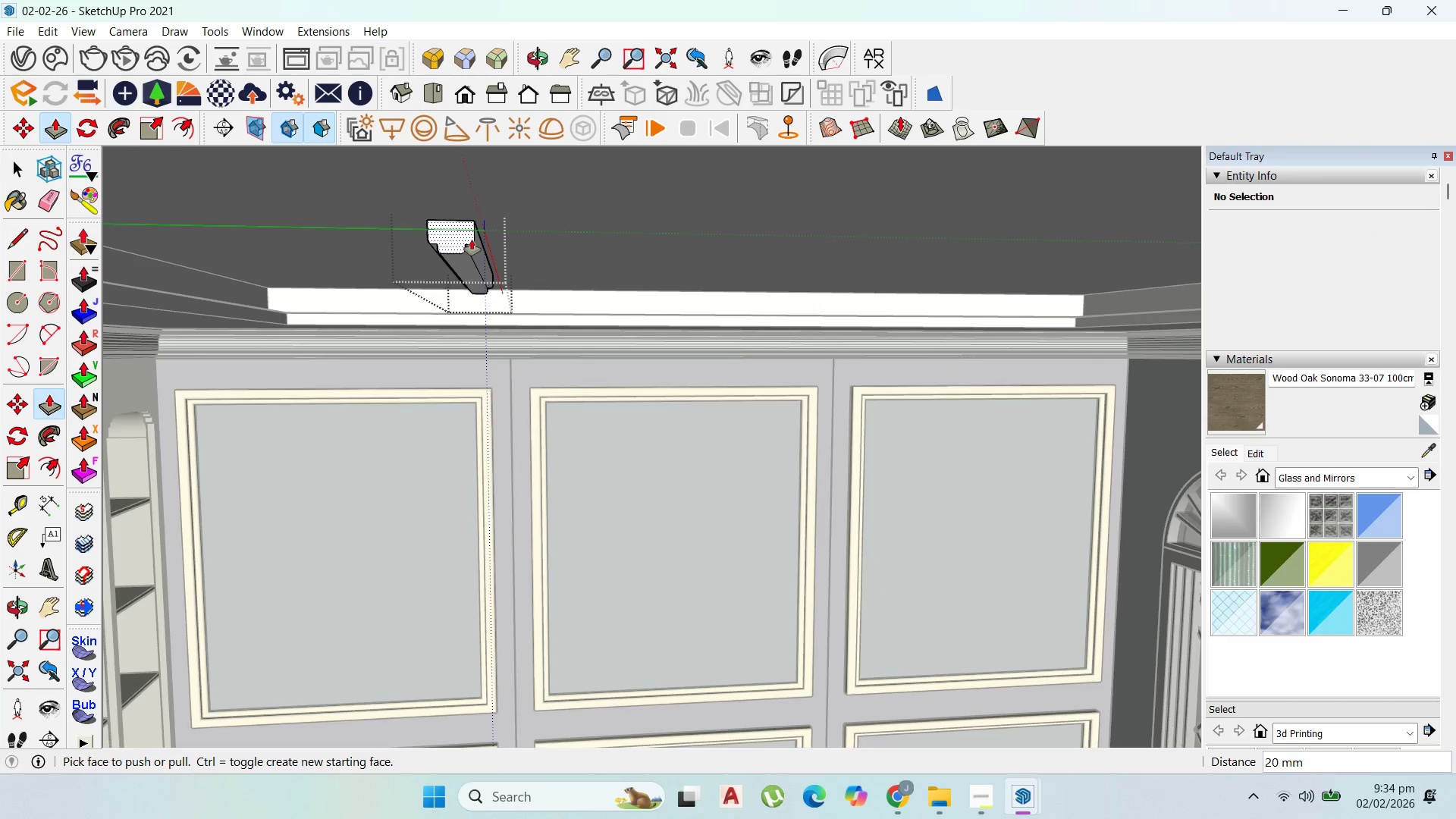 
left_click([472, 240])
 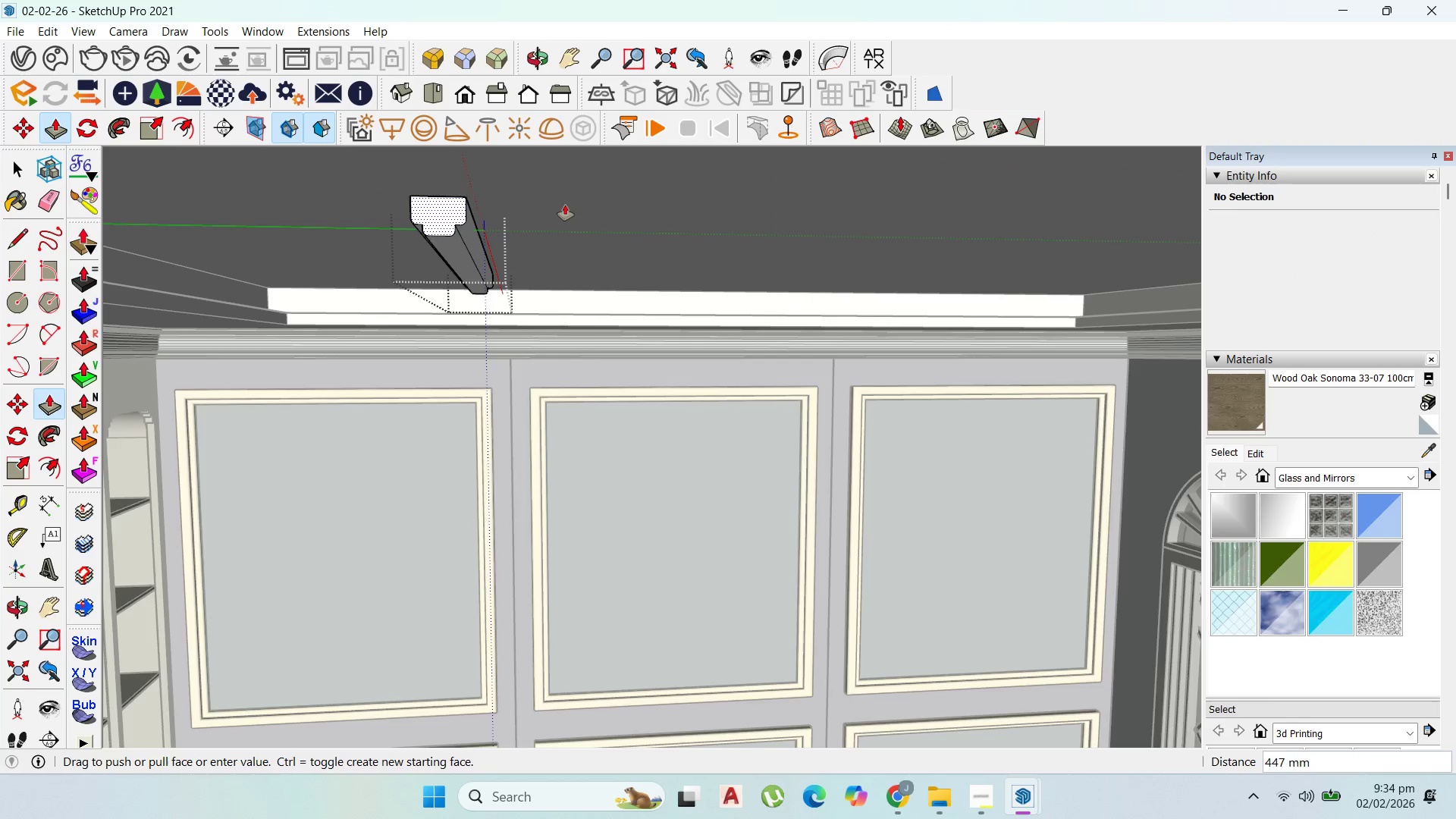 
scroll: coordinate [748, 225], scroll_direction: down, amount: 5.0
 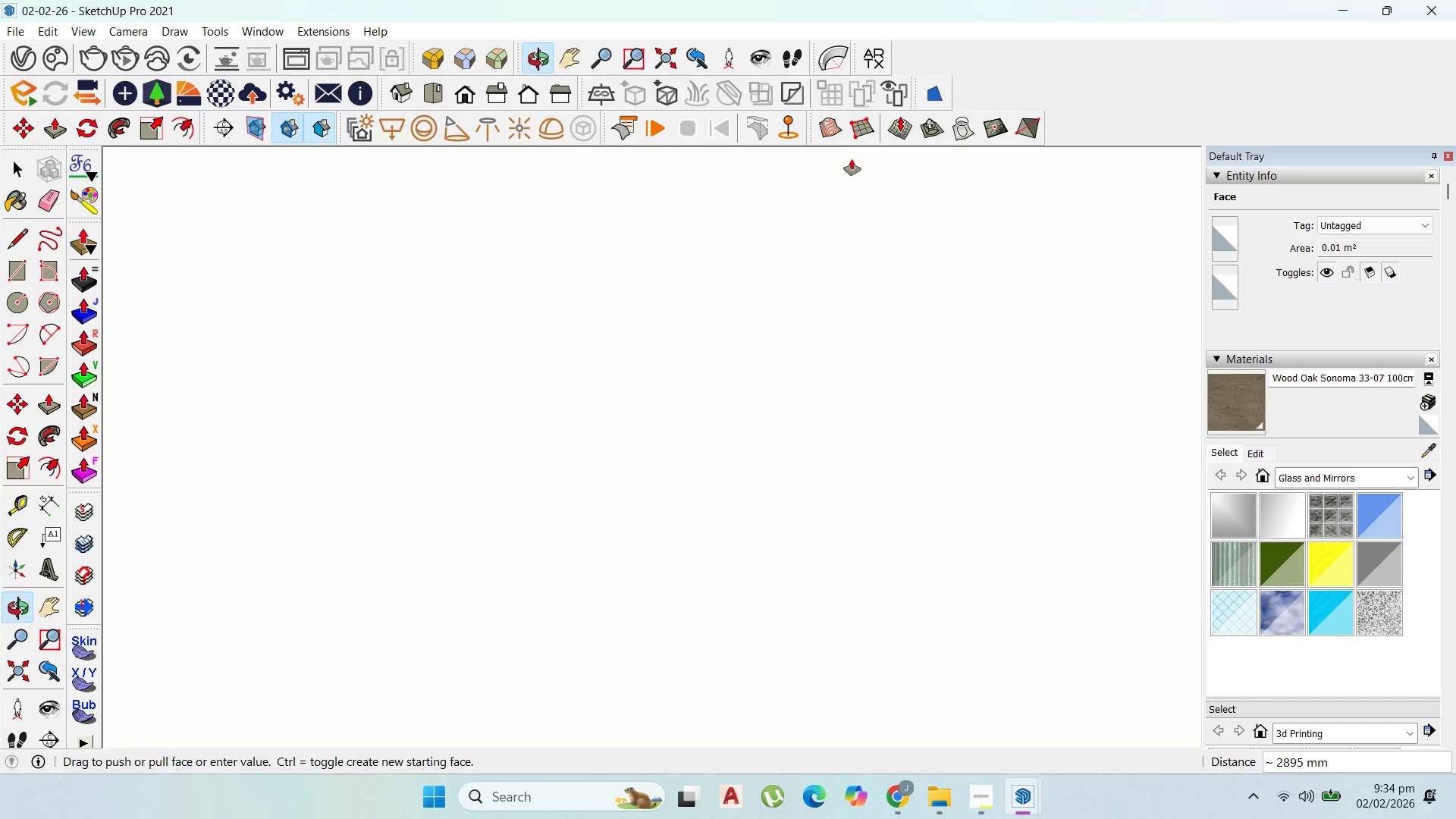 
scroll: coordinate [849, 190], scroll_direction: up, amount: 63.0
 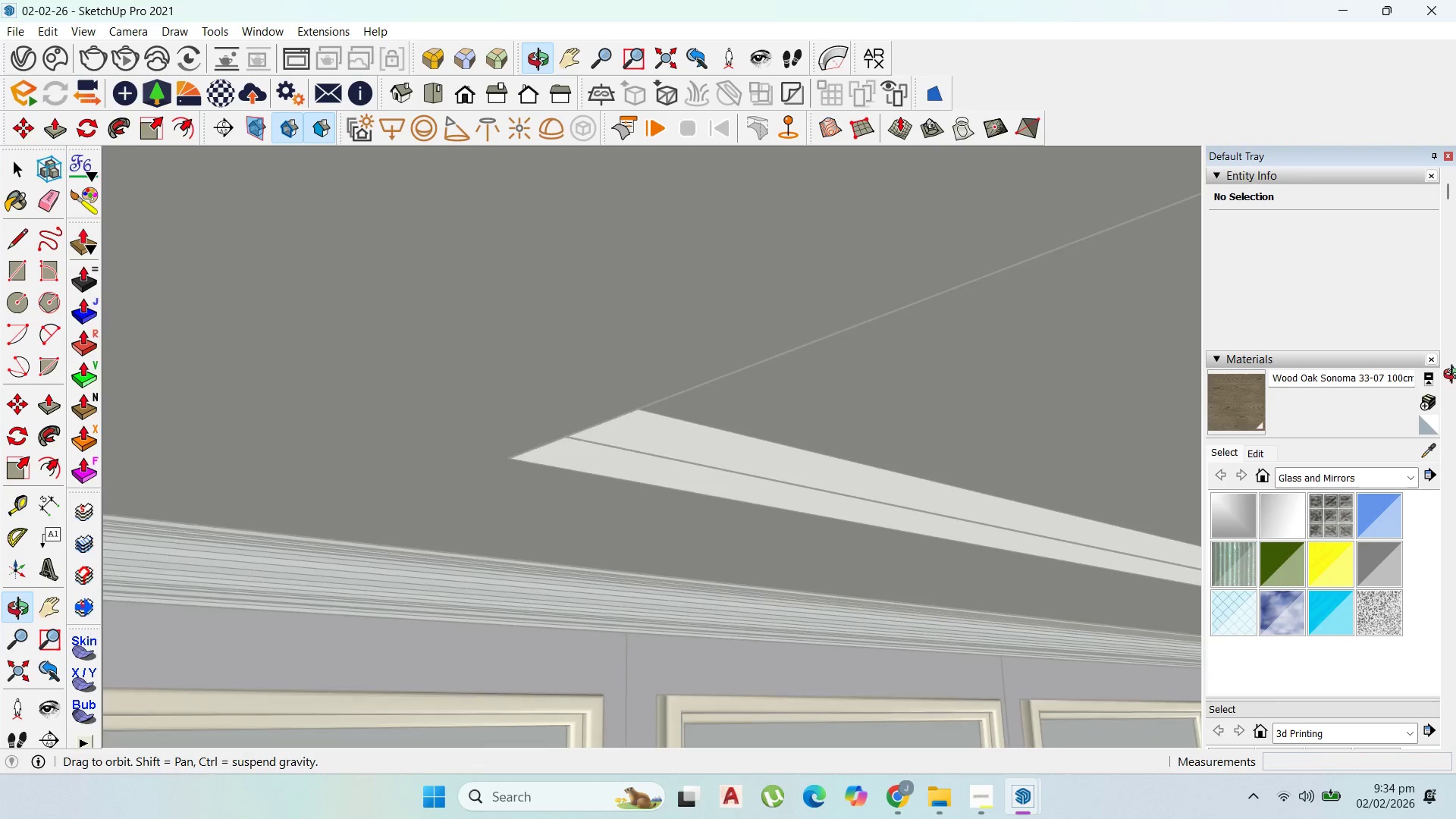 
wait(6.53)
 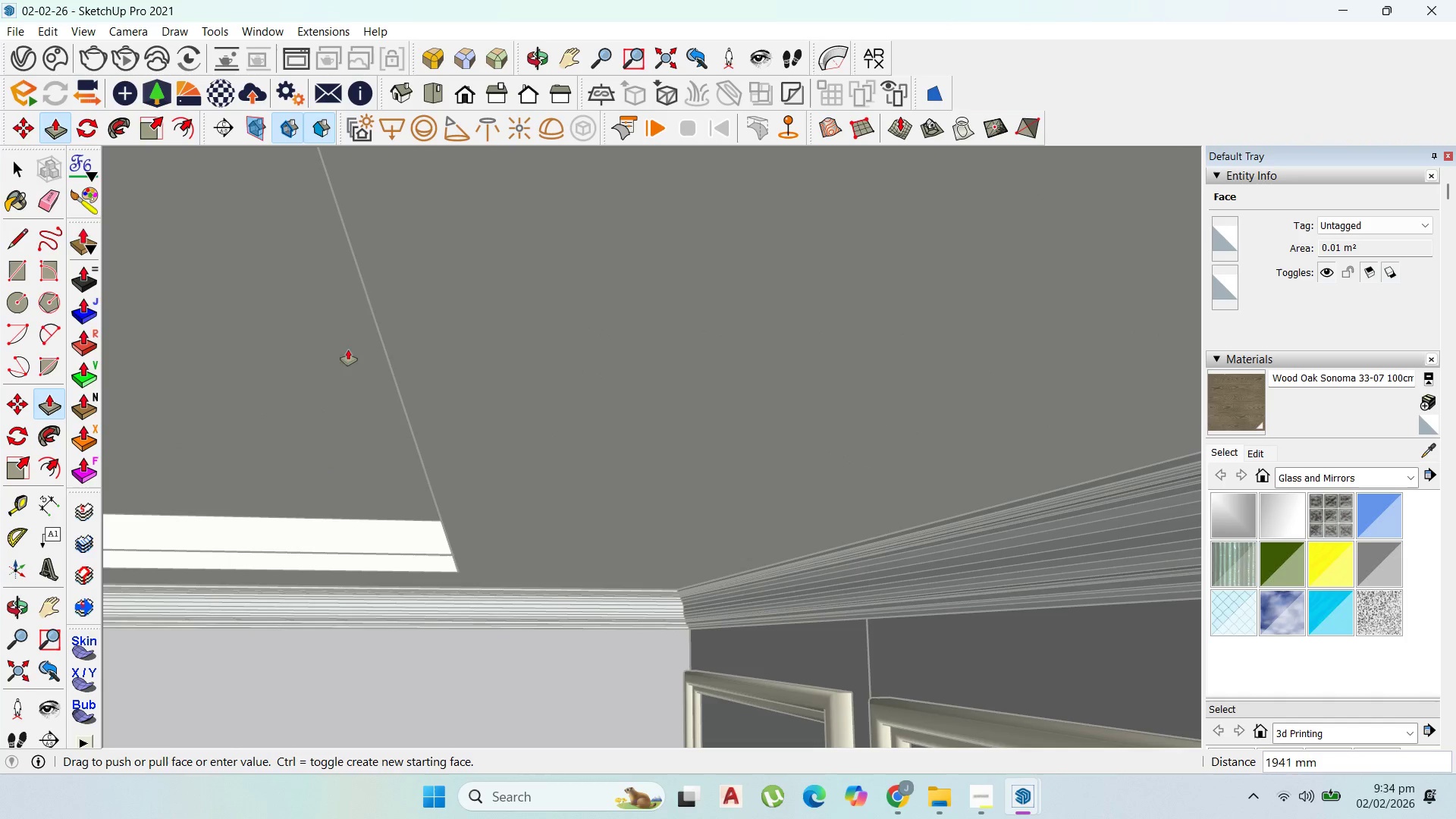 
scroll: coordinate [936, 435], scroll_direction: down, amount: 16.0
 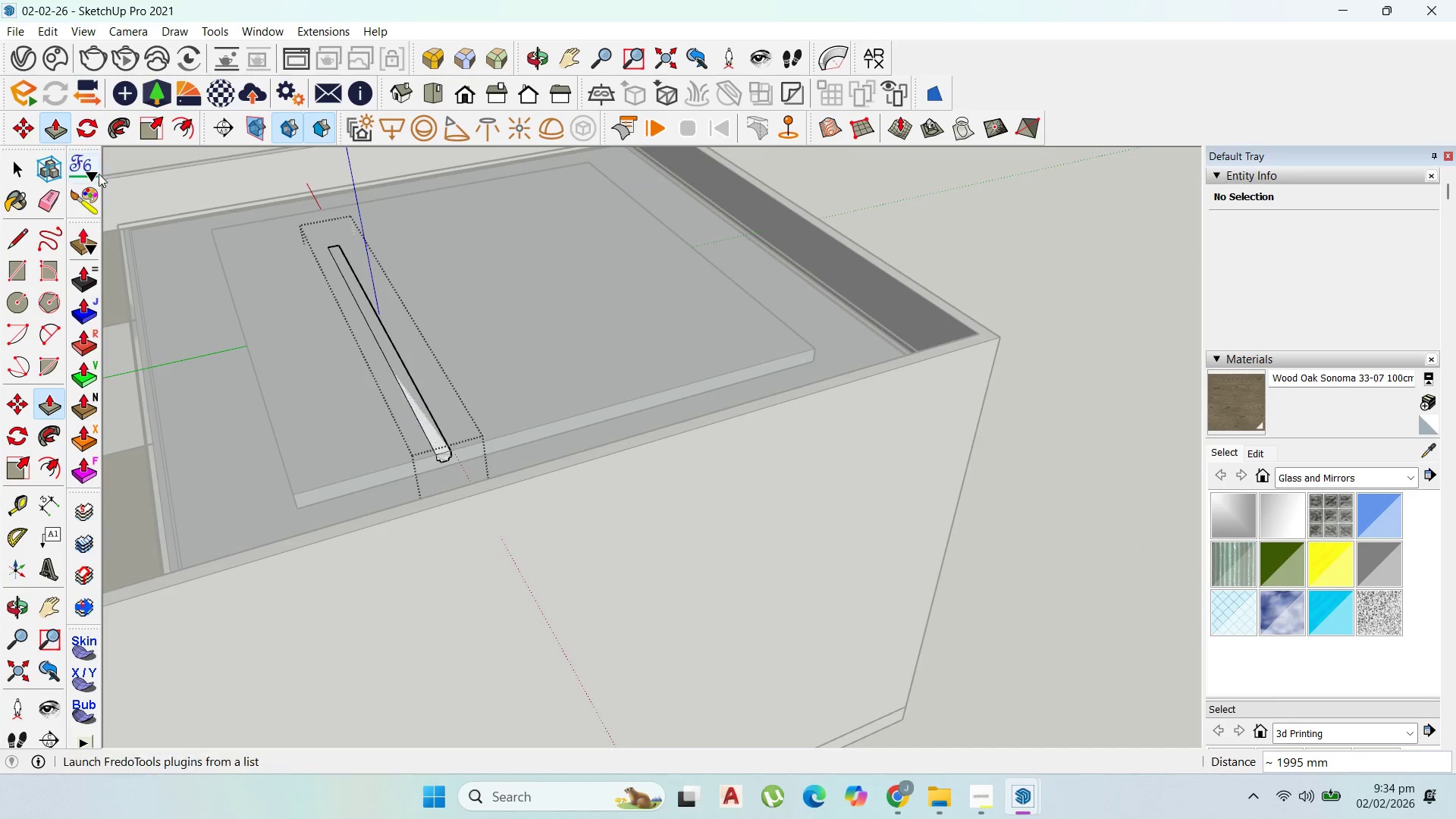 
scroll: coordinate [880, 410], scroll_direction: up, amount: 14.0
 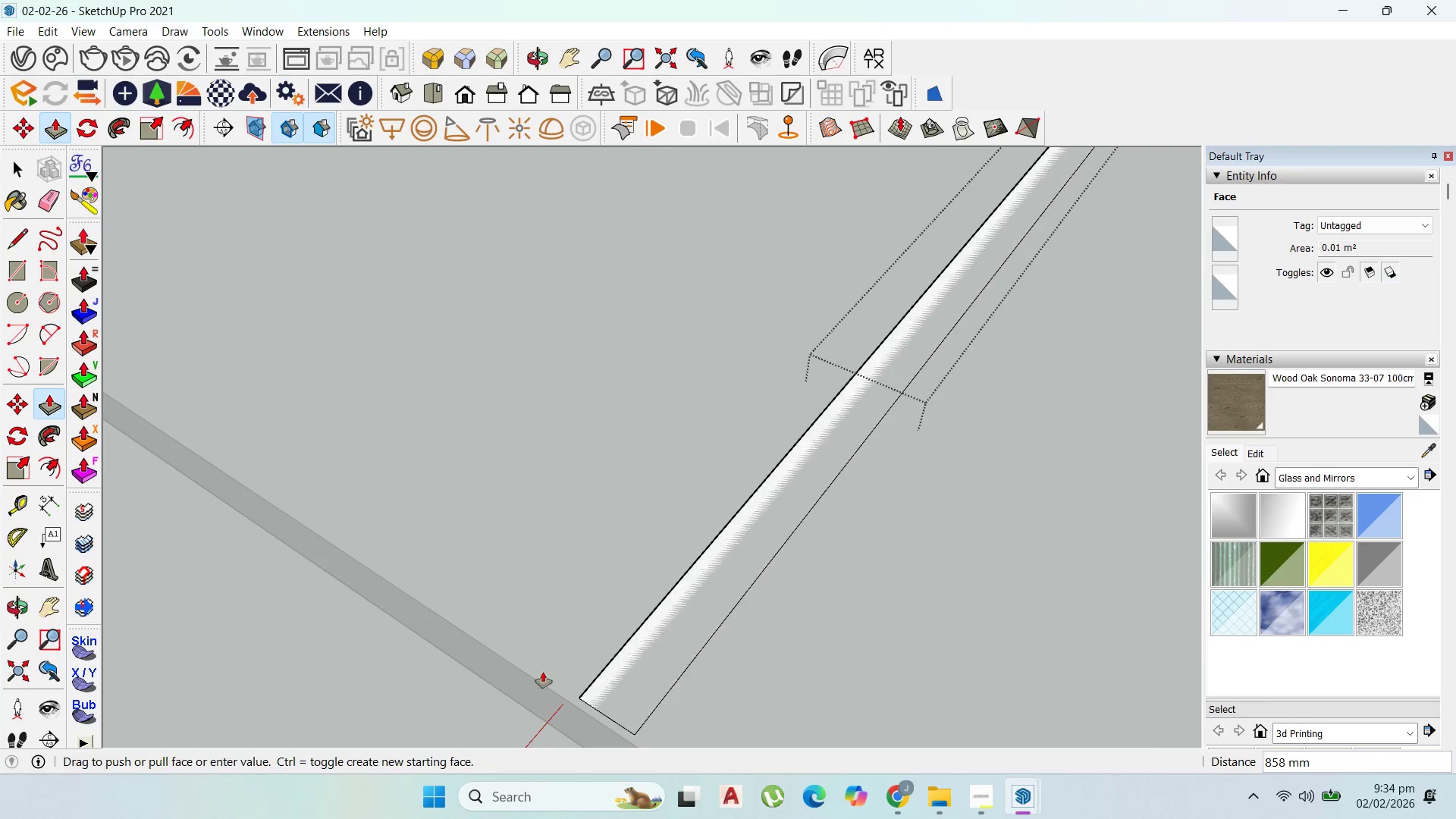 
left_click([543, 689])
 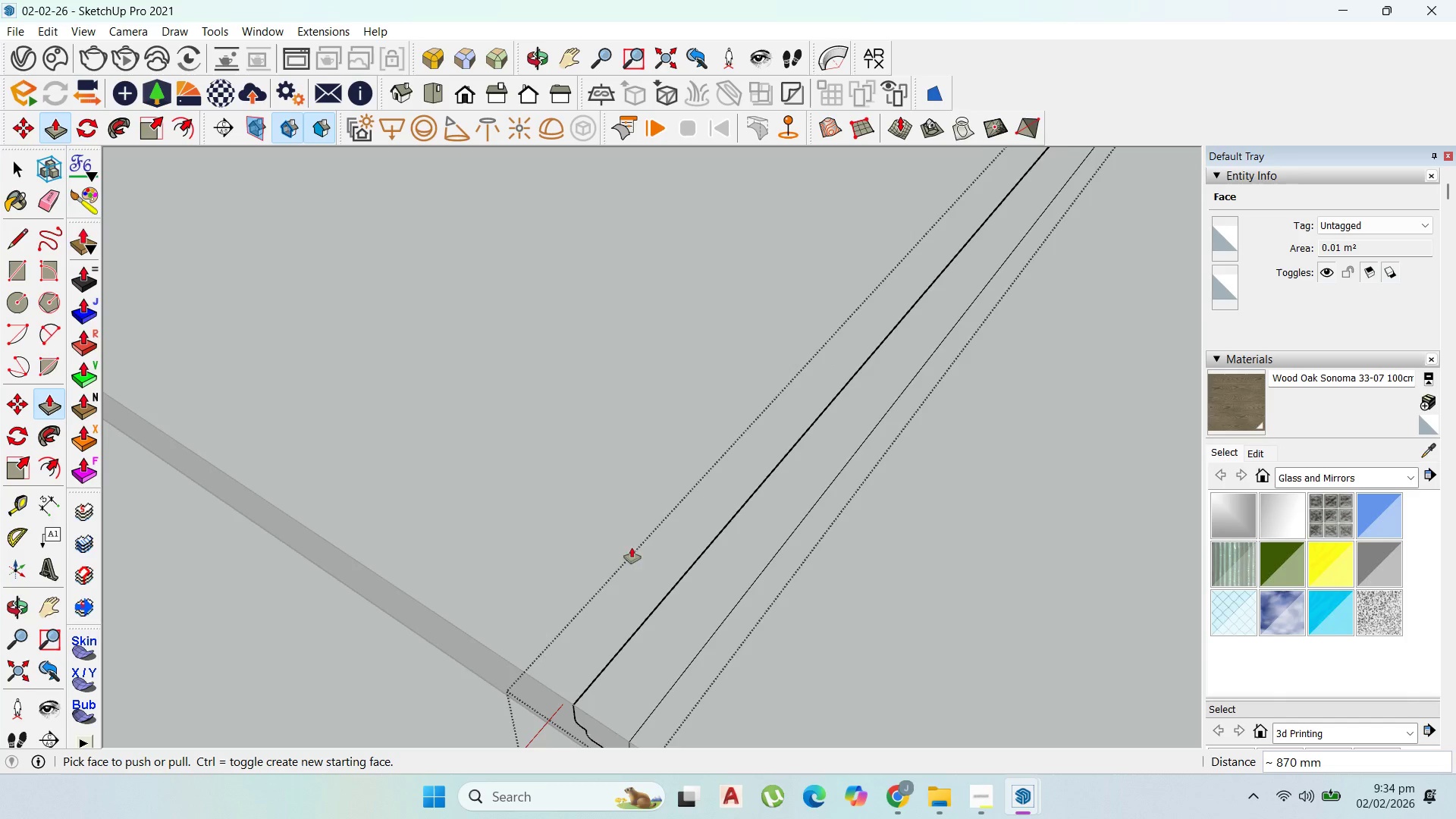 
scroll: coordinate [691, 494], scroll_direction: down, amount: 9.0
 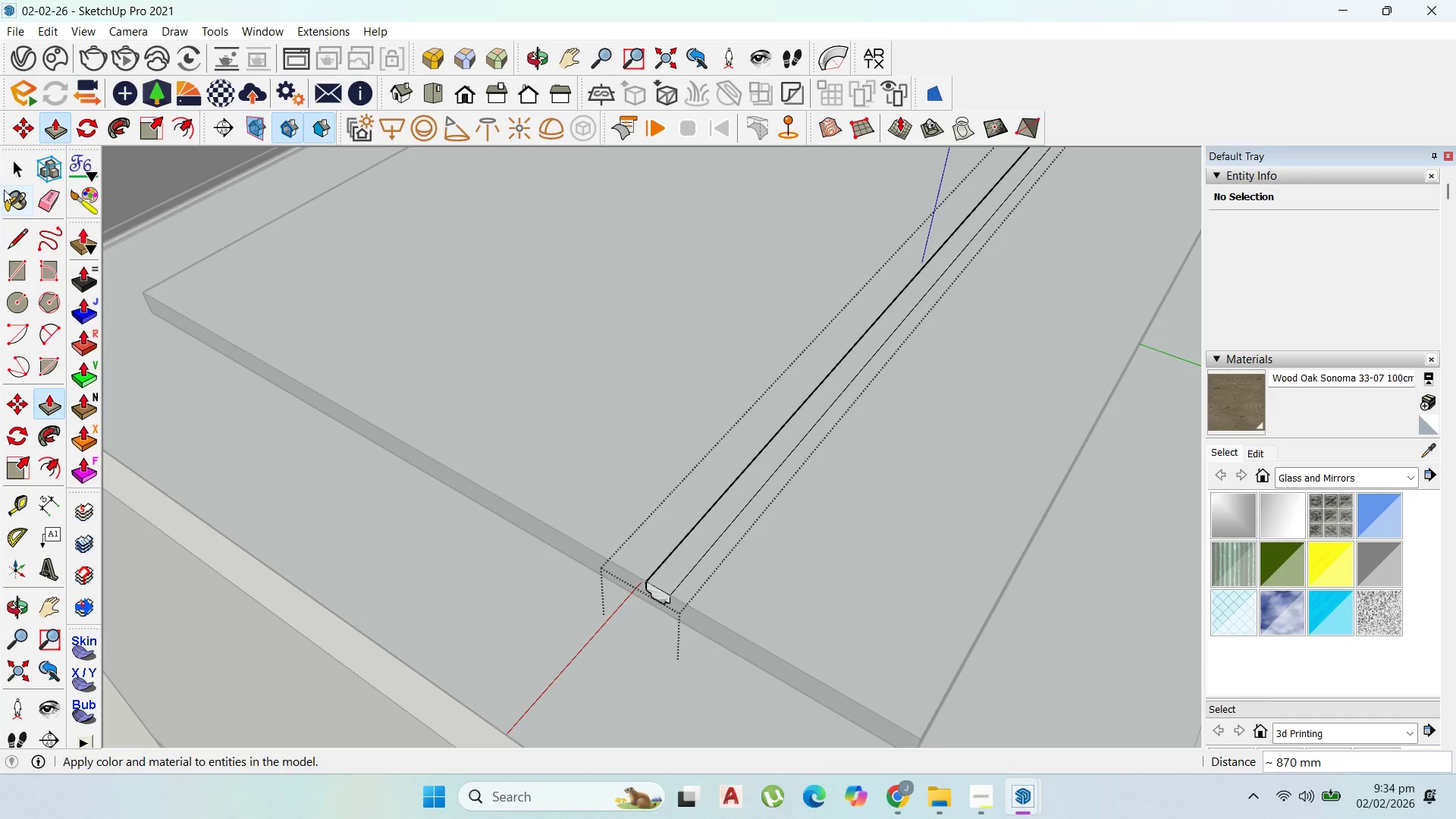 
left_click([14, 168])
 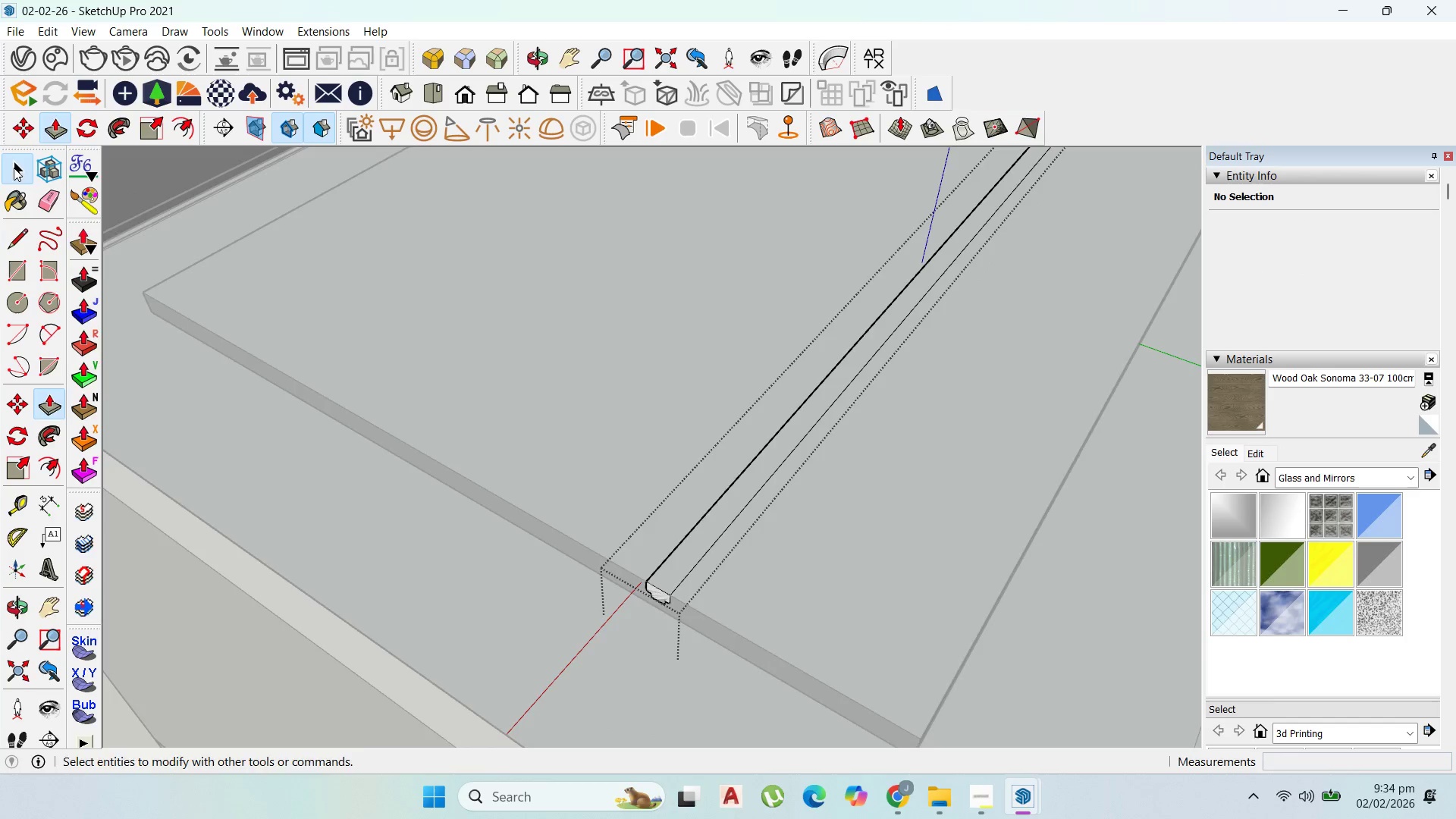 
key(Escape)
 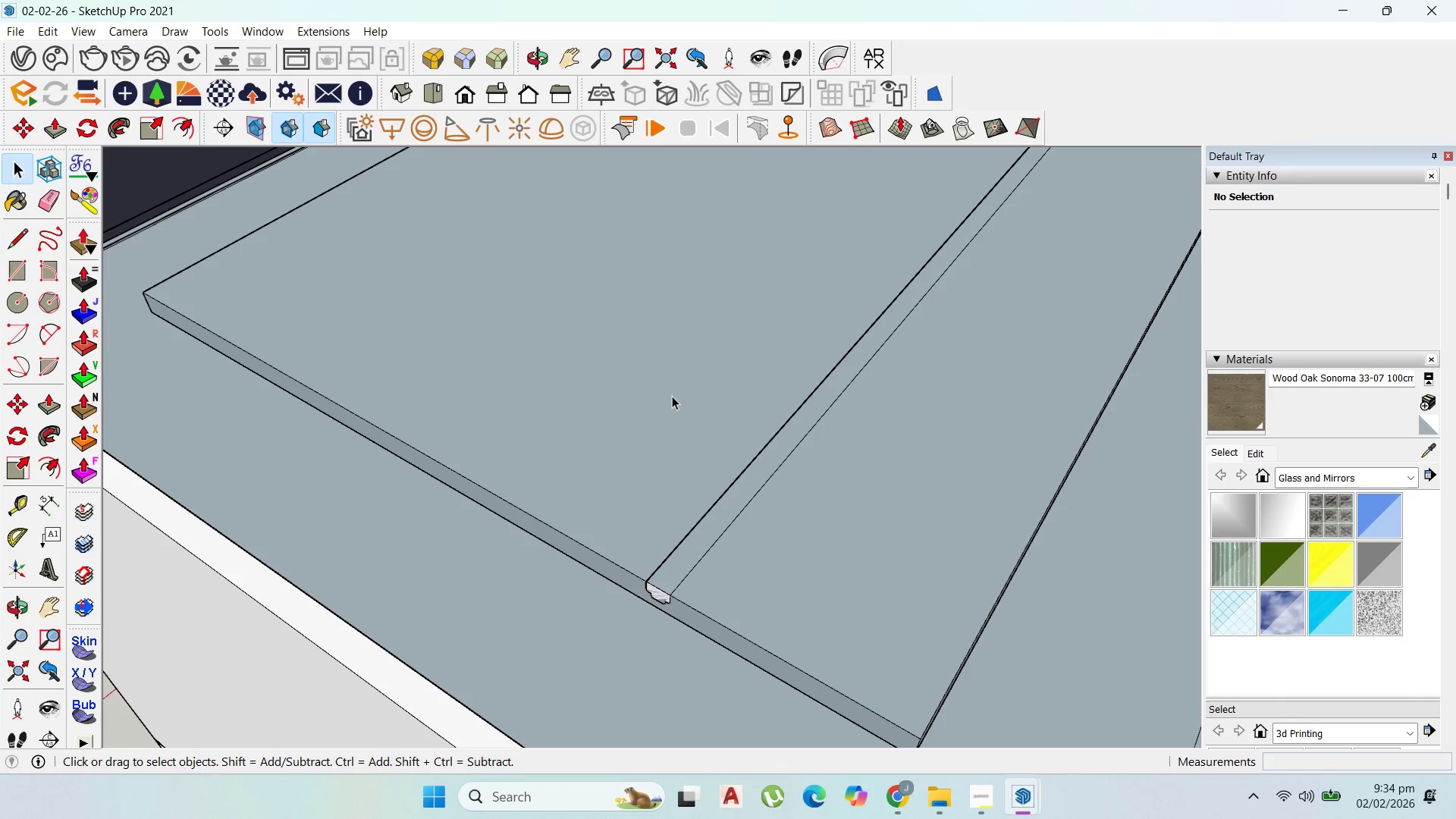 
key(Escape)
 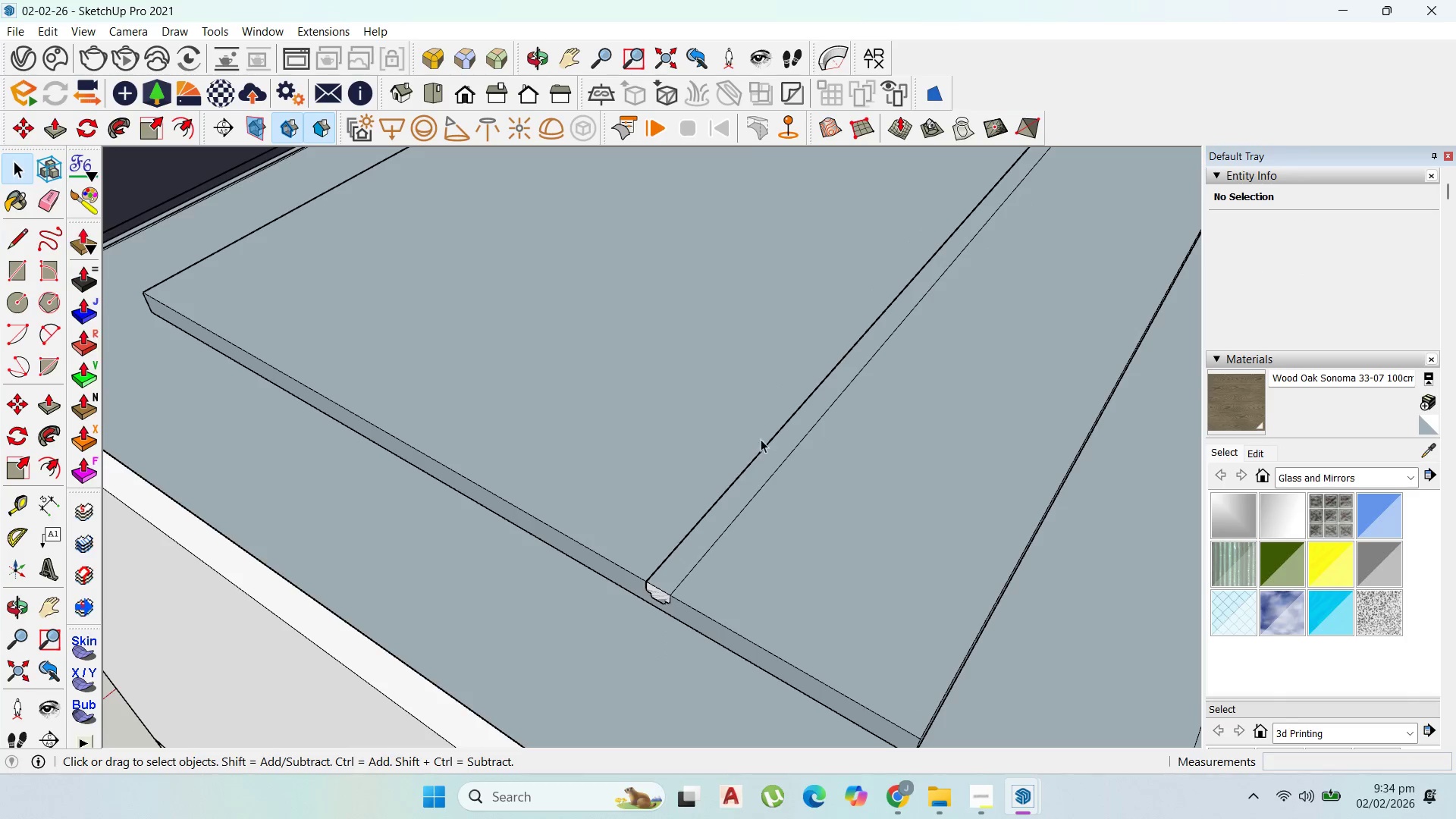 
key(Escape)
 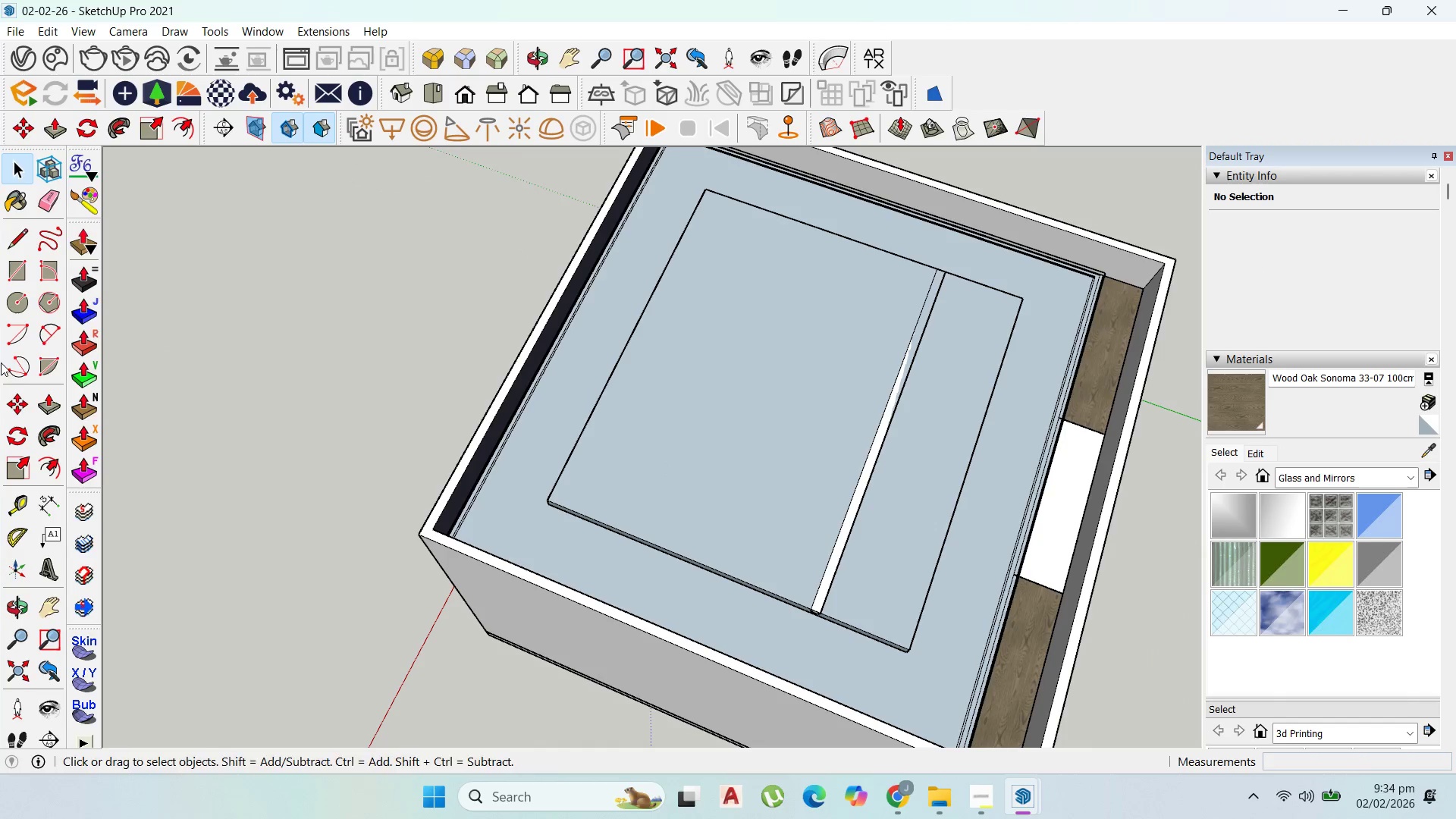 
scroll: coordinate [849, 510], scroll_direction: down, amount: 11.0
 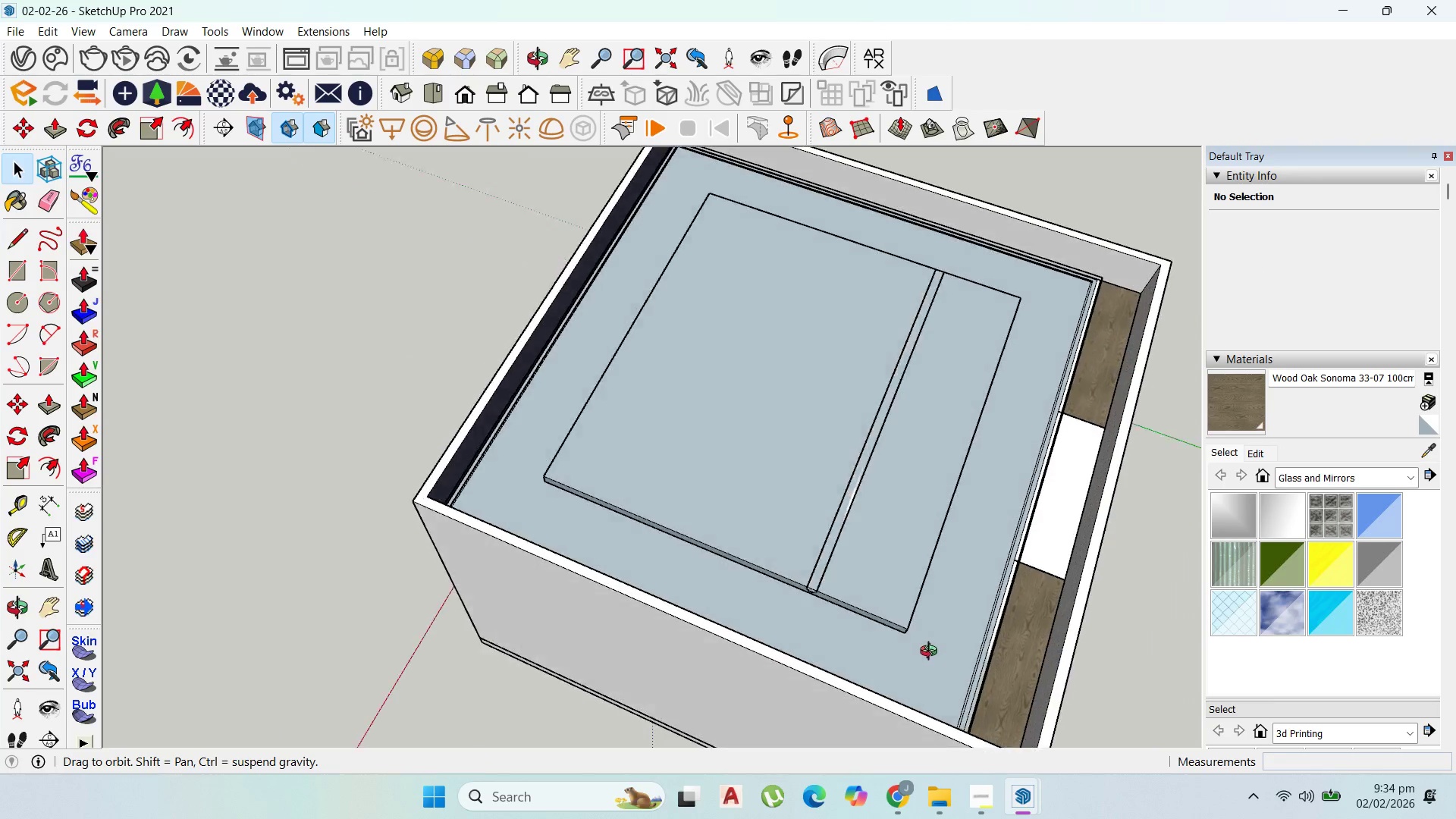 
left_click([20, 501])
 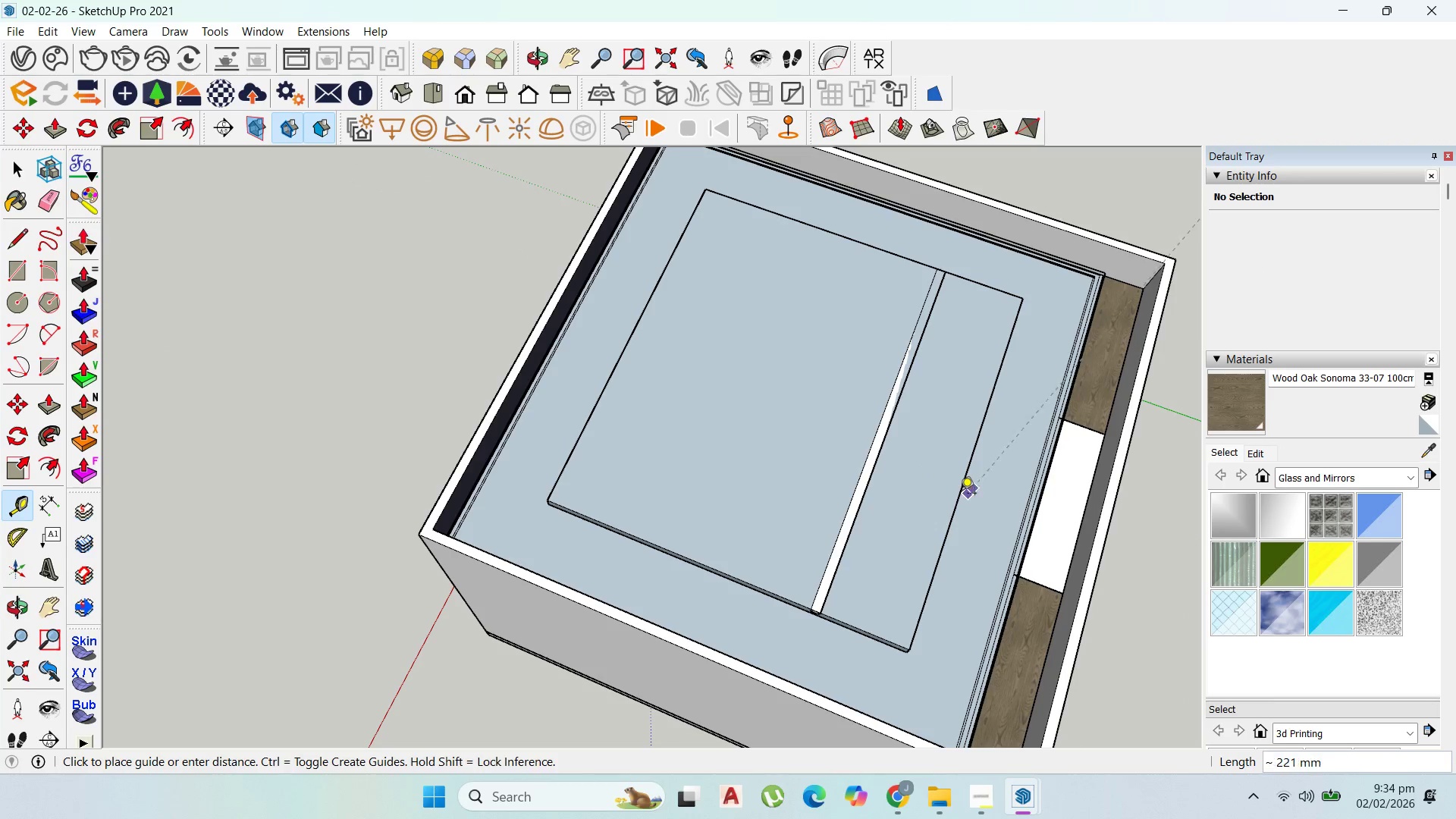 
key(Escape)
 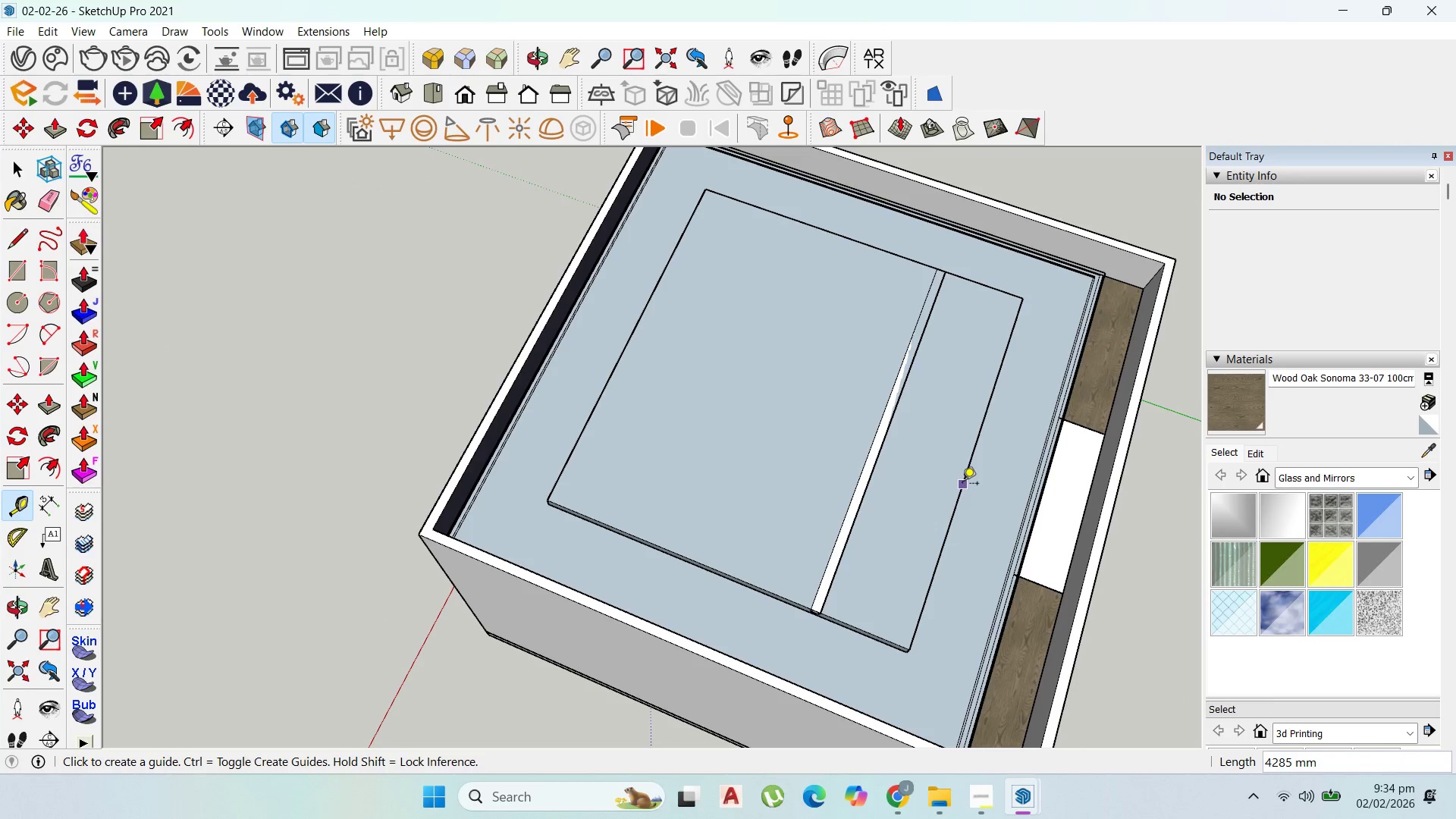 
left_click([962, 485])
 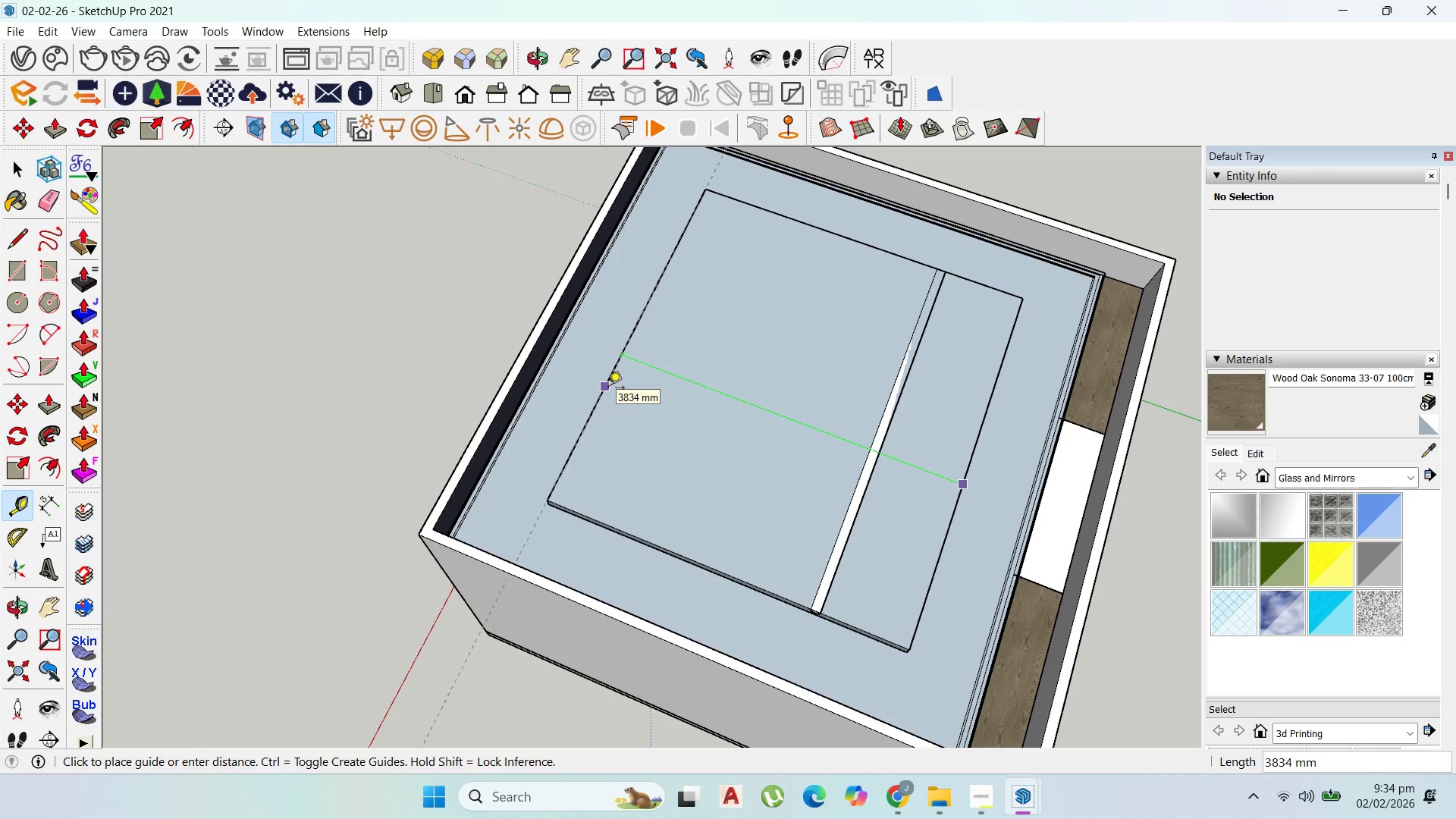 
key(Escape)
 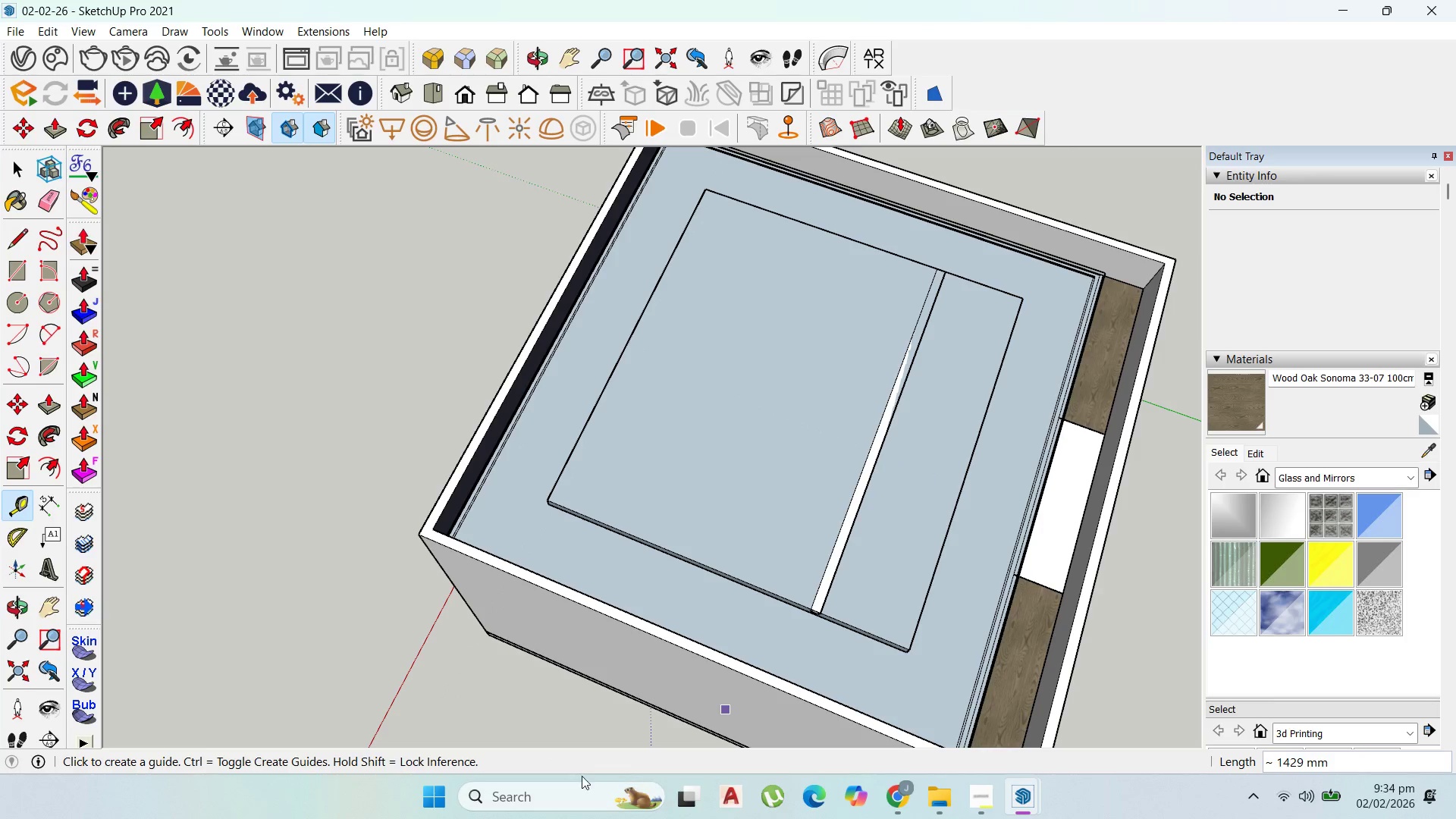 
left_click([551, 796])
 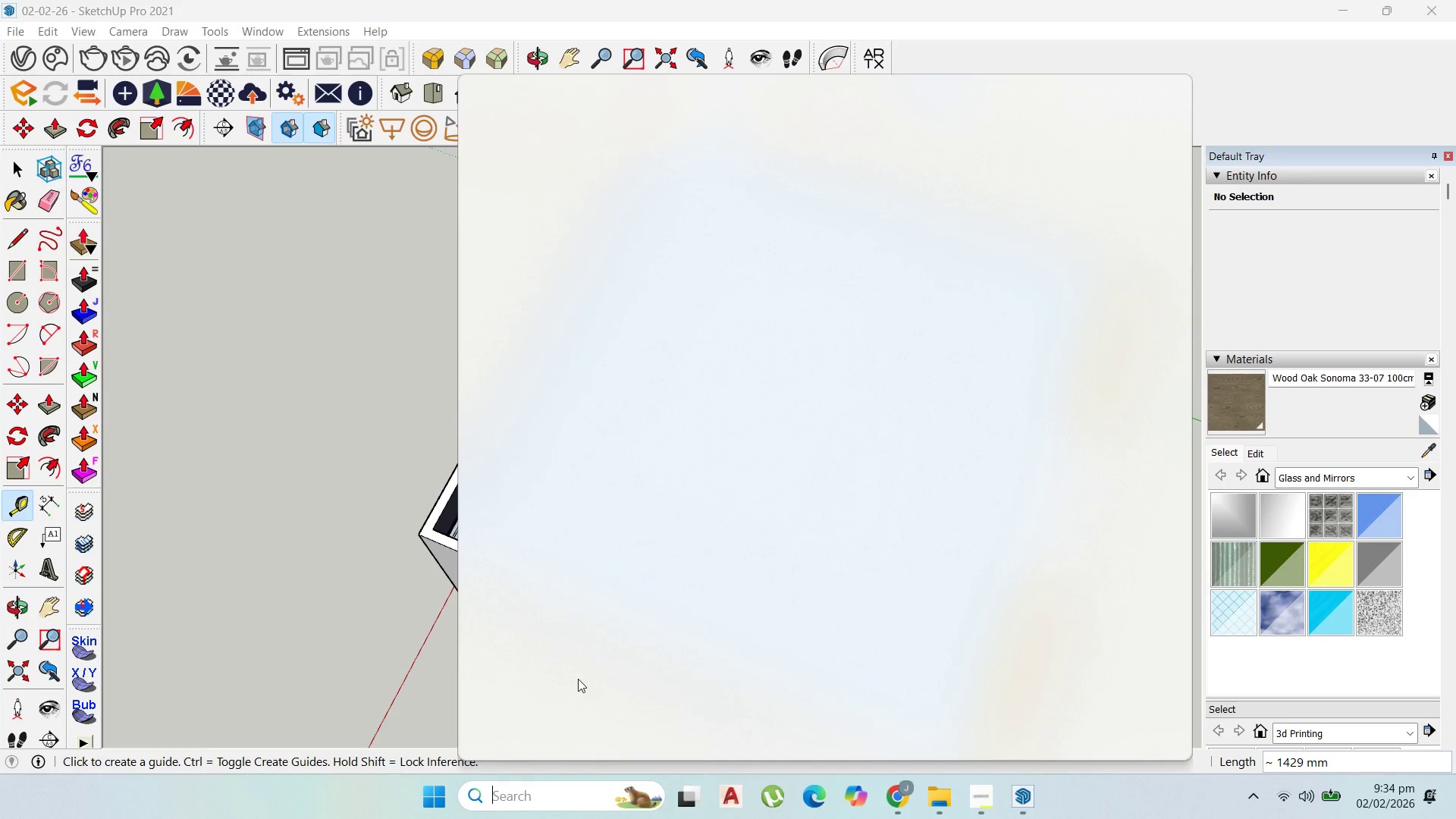 
mouse_move([536, 350])
 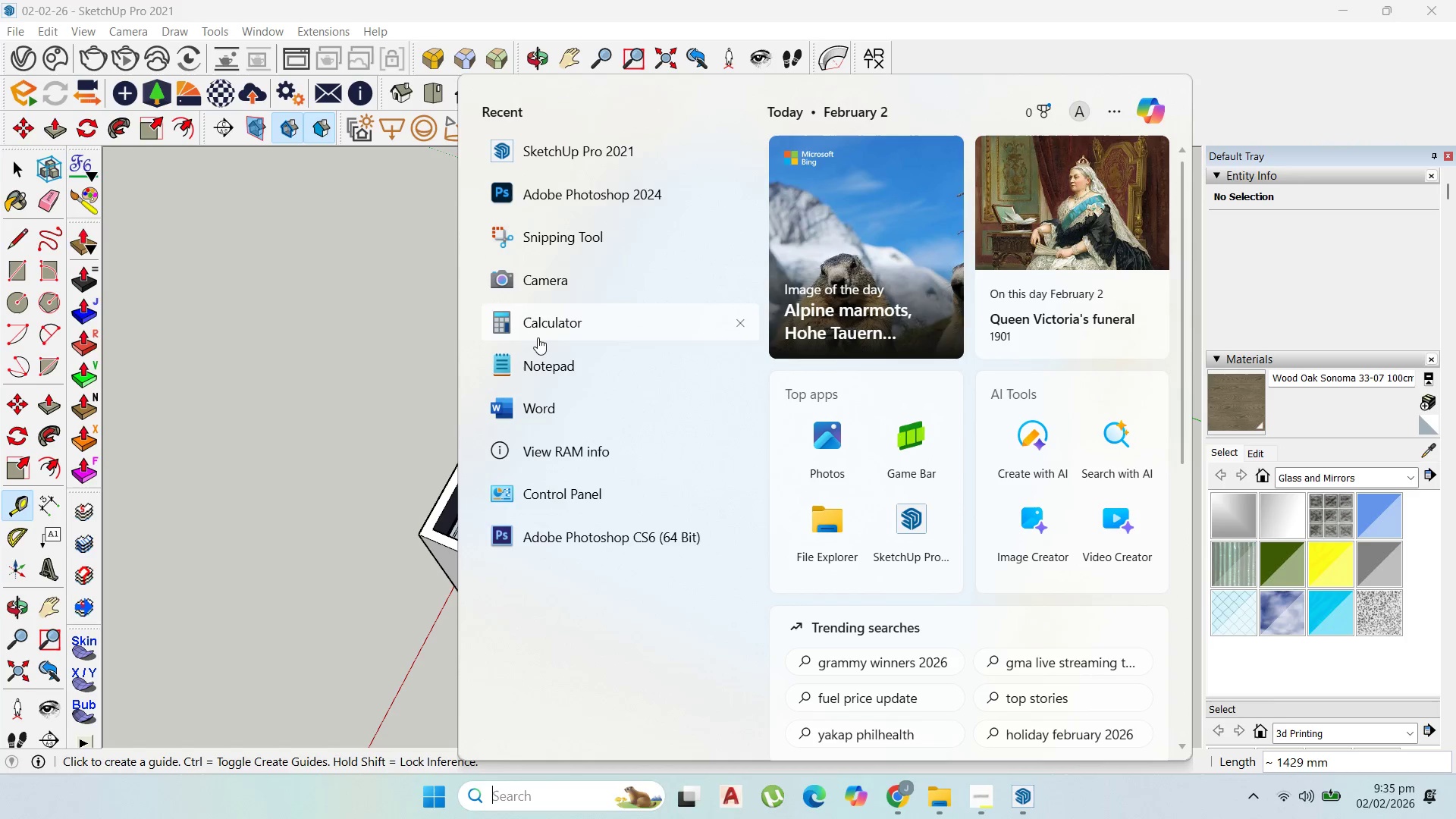 
left_click([538, 337])
 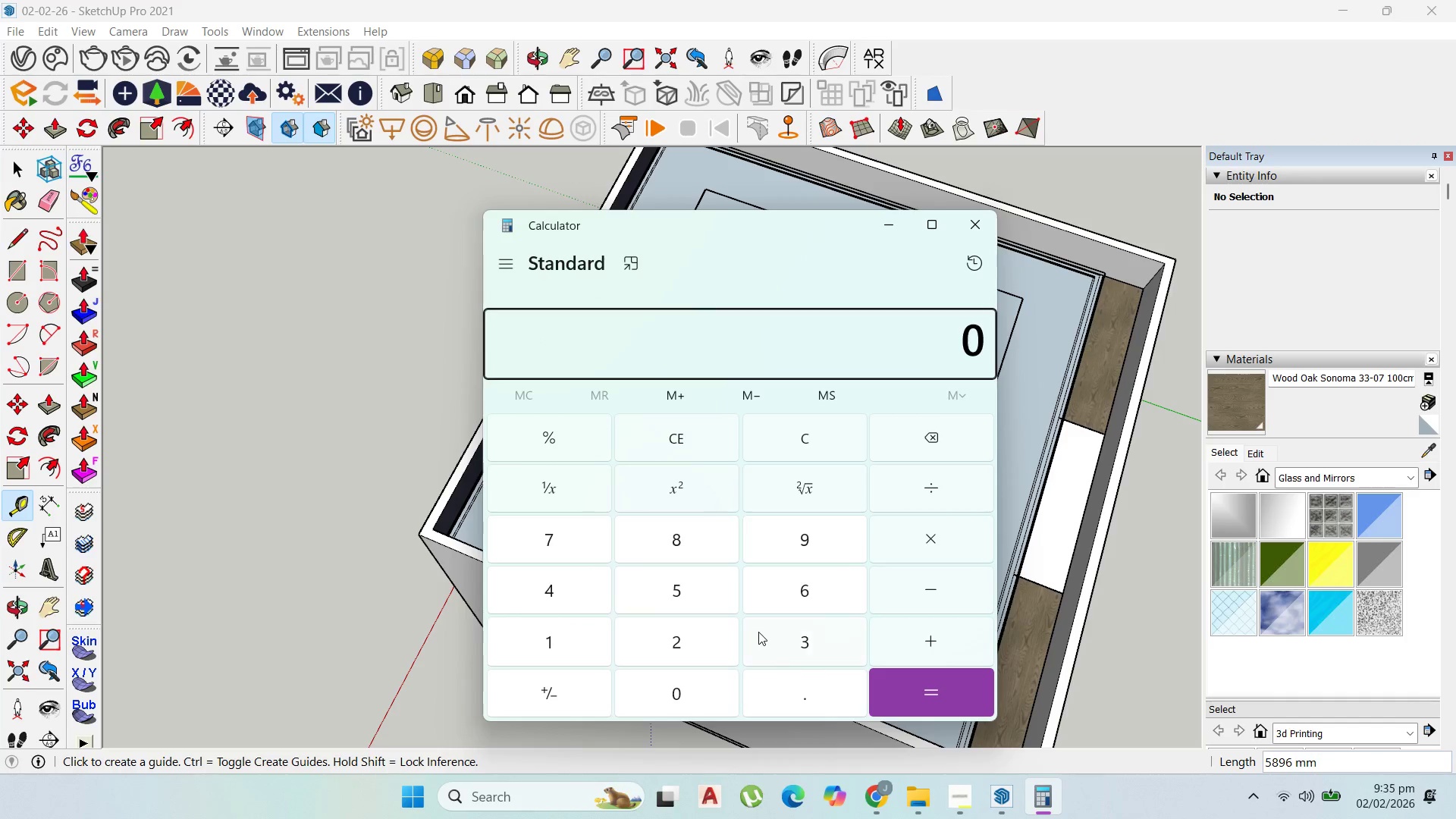 
double_click([691, 542])
 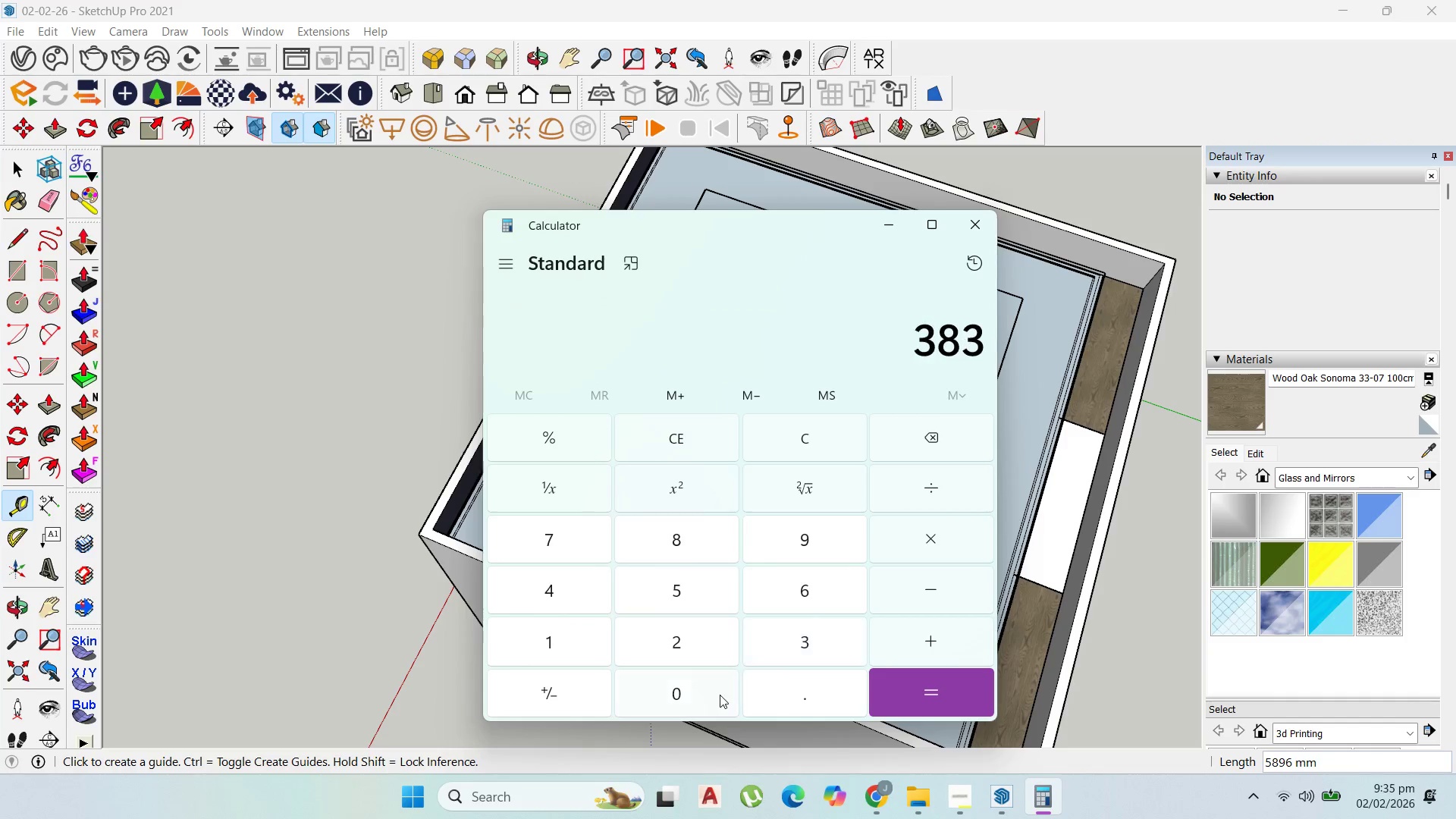 
triple_click([701, 693])
 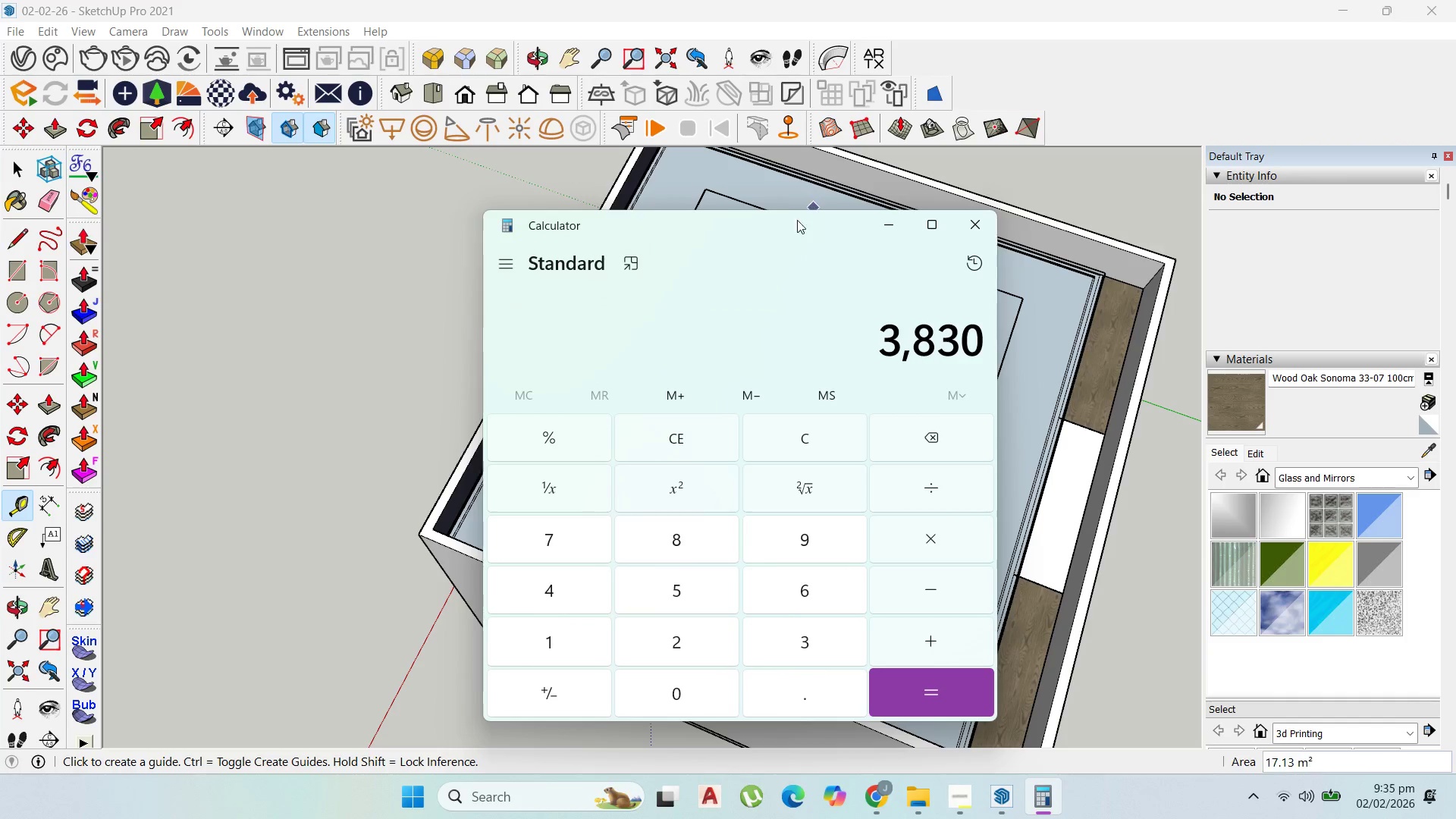 
left_click_drag(start_coordinate=[790, 229], to_coordinate=[524, 280])
 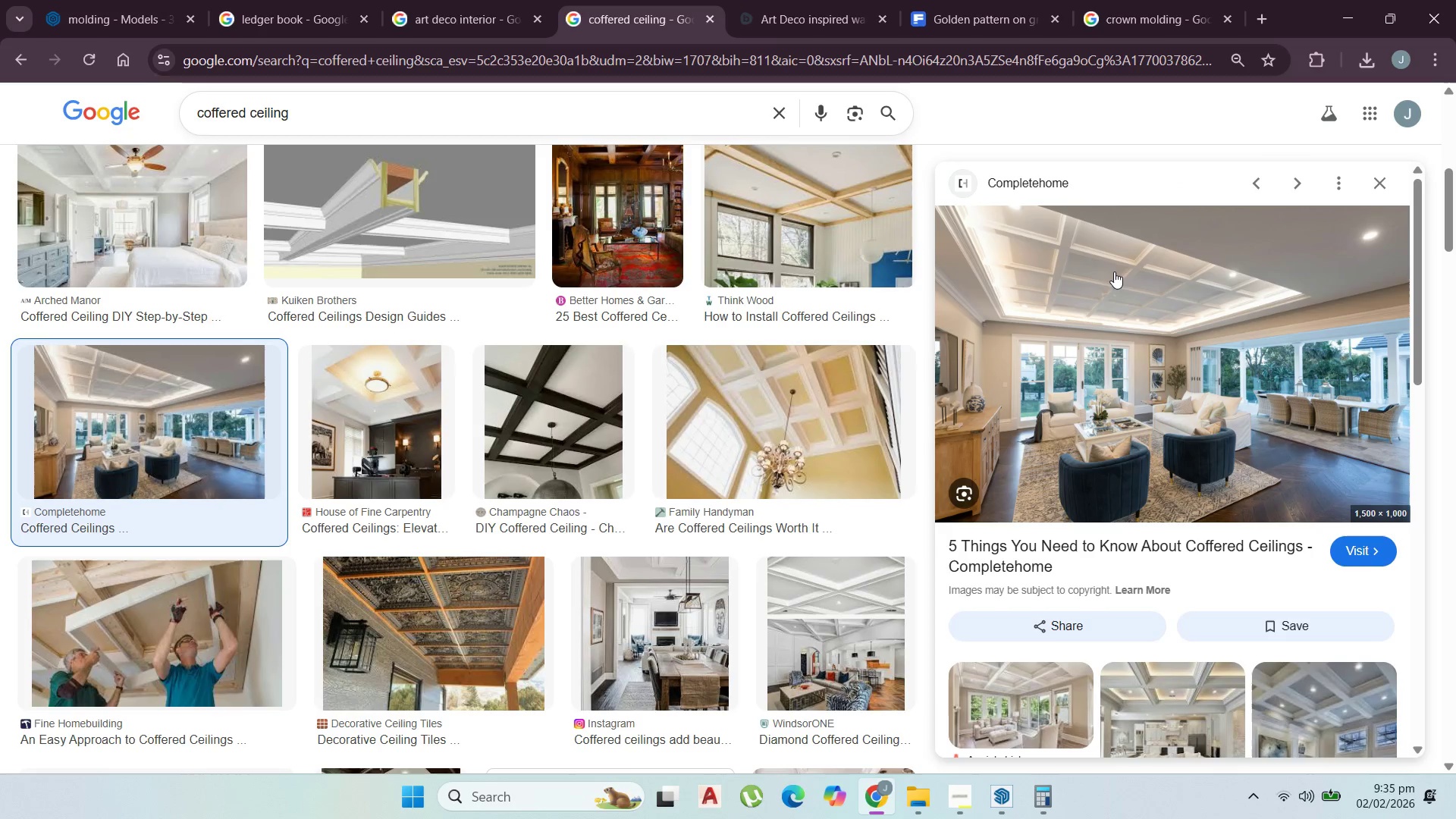 
wait(5.08)
 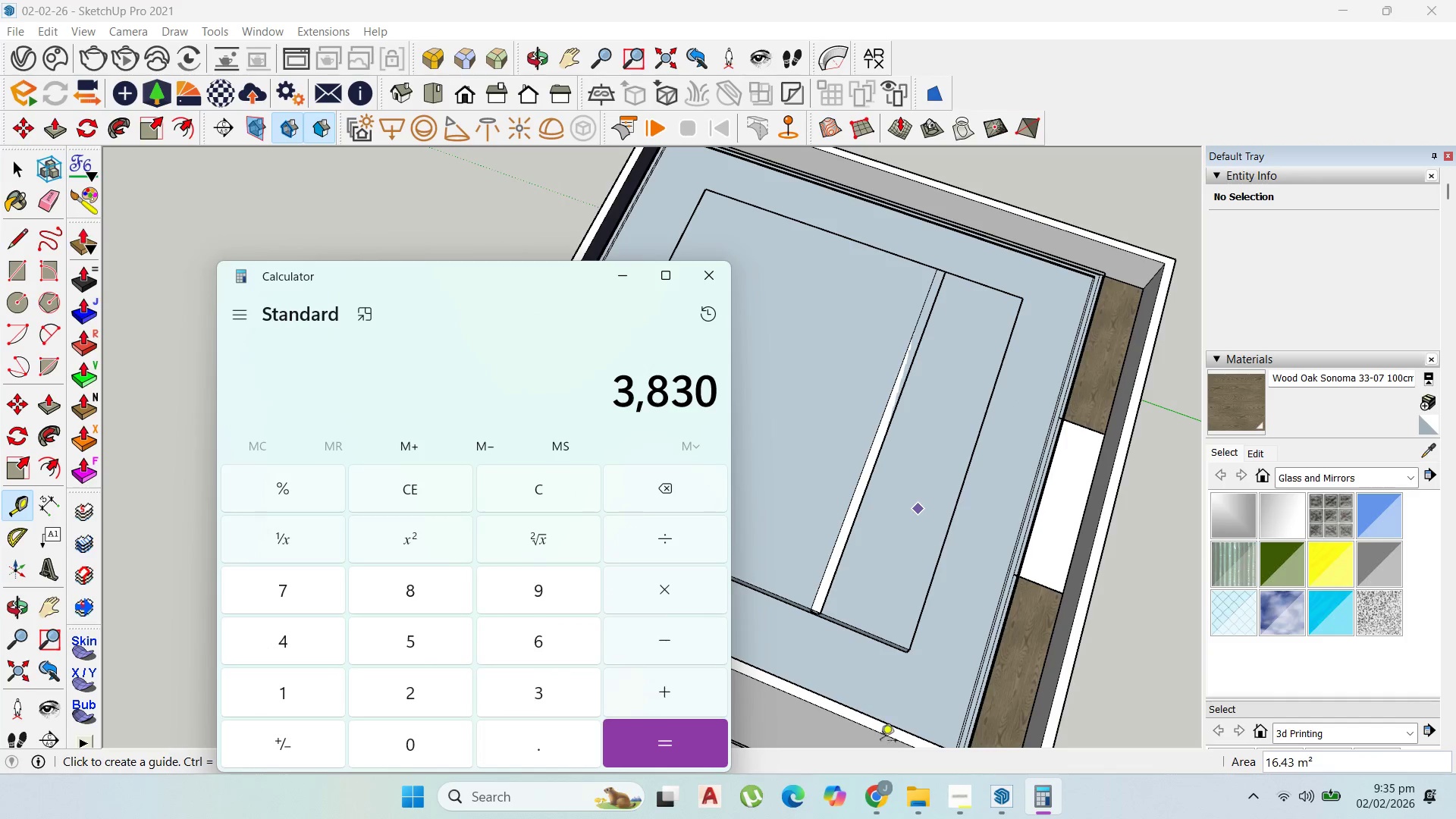 
left_click([1341, 5])
 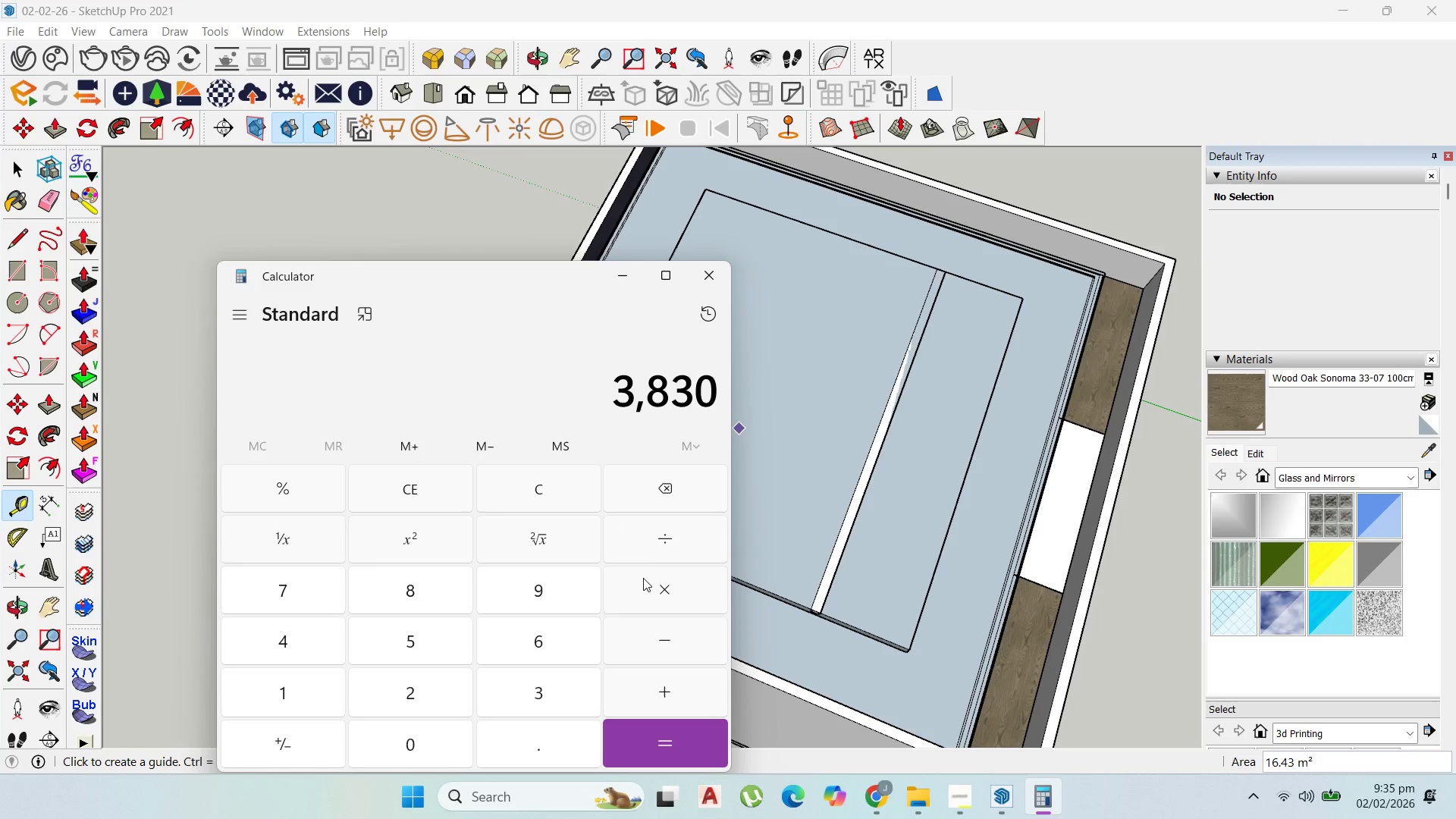 
left_click([664, 549])
 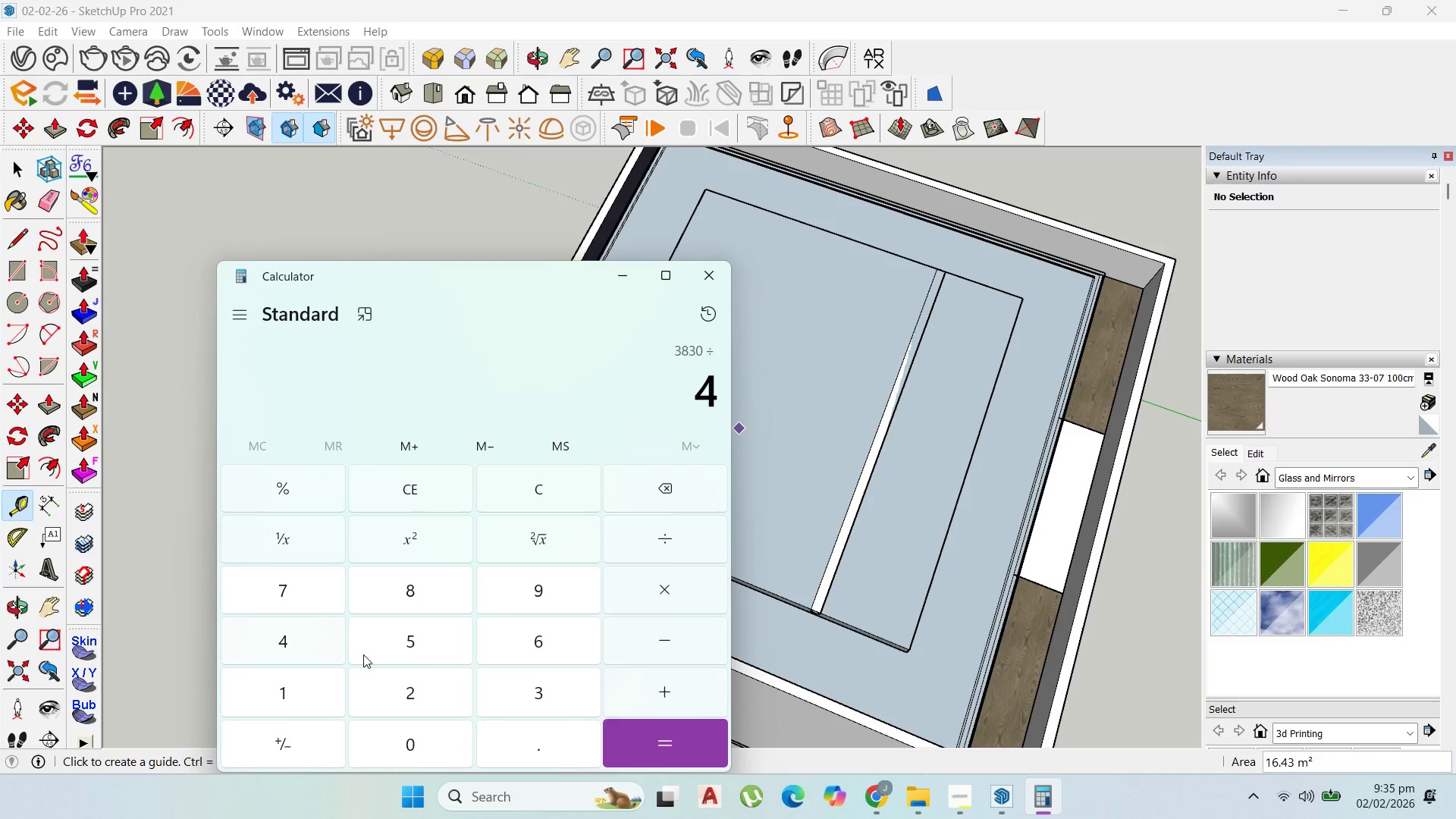 
left_click([664, 736])
 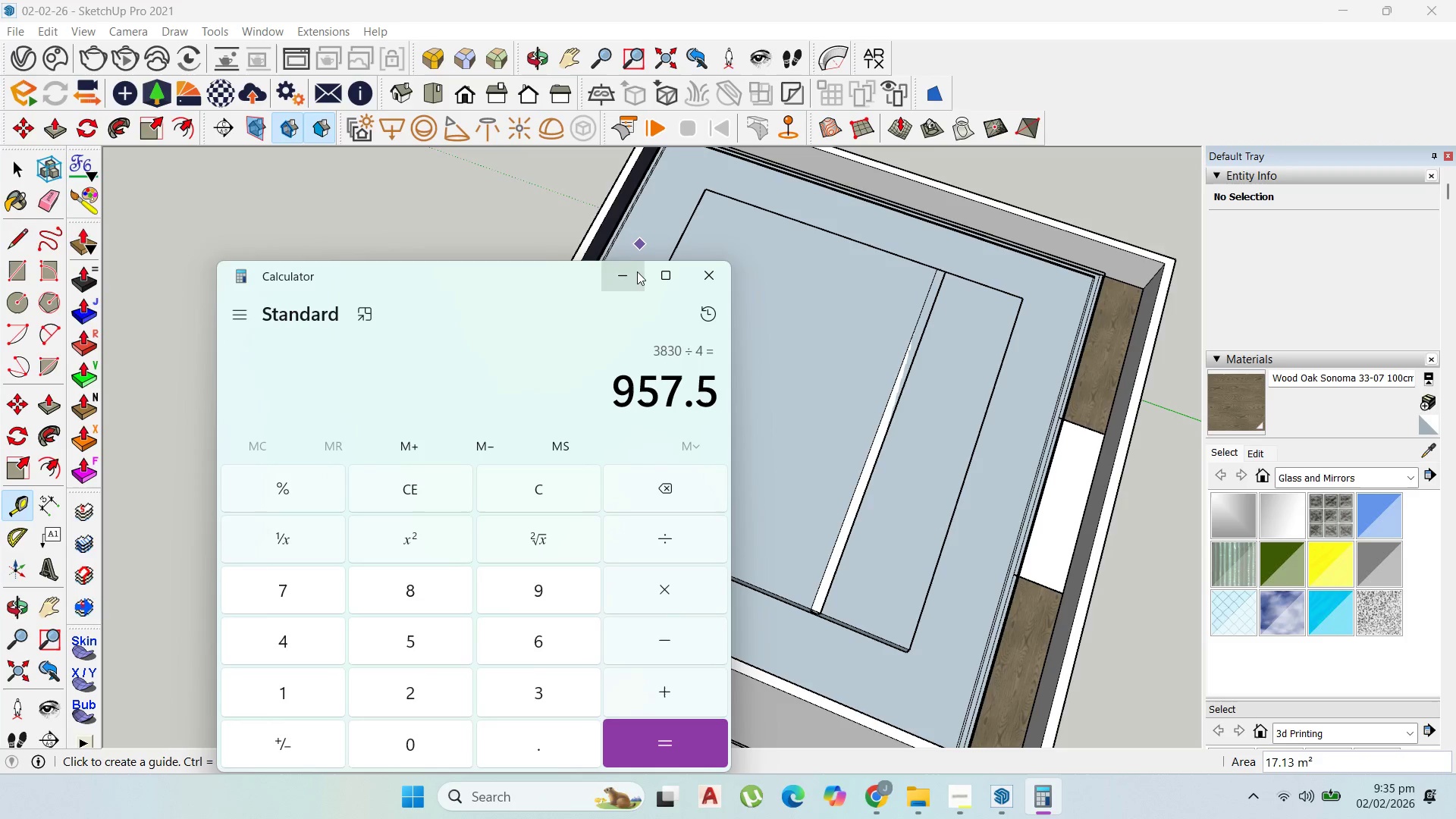 
left_click([632, 275])
 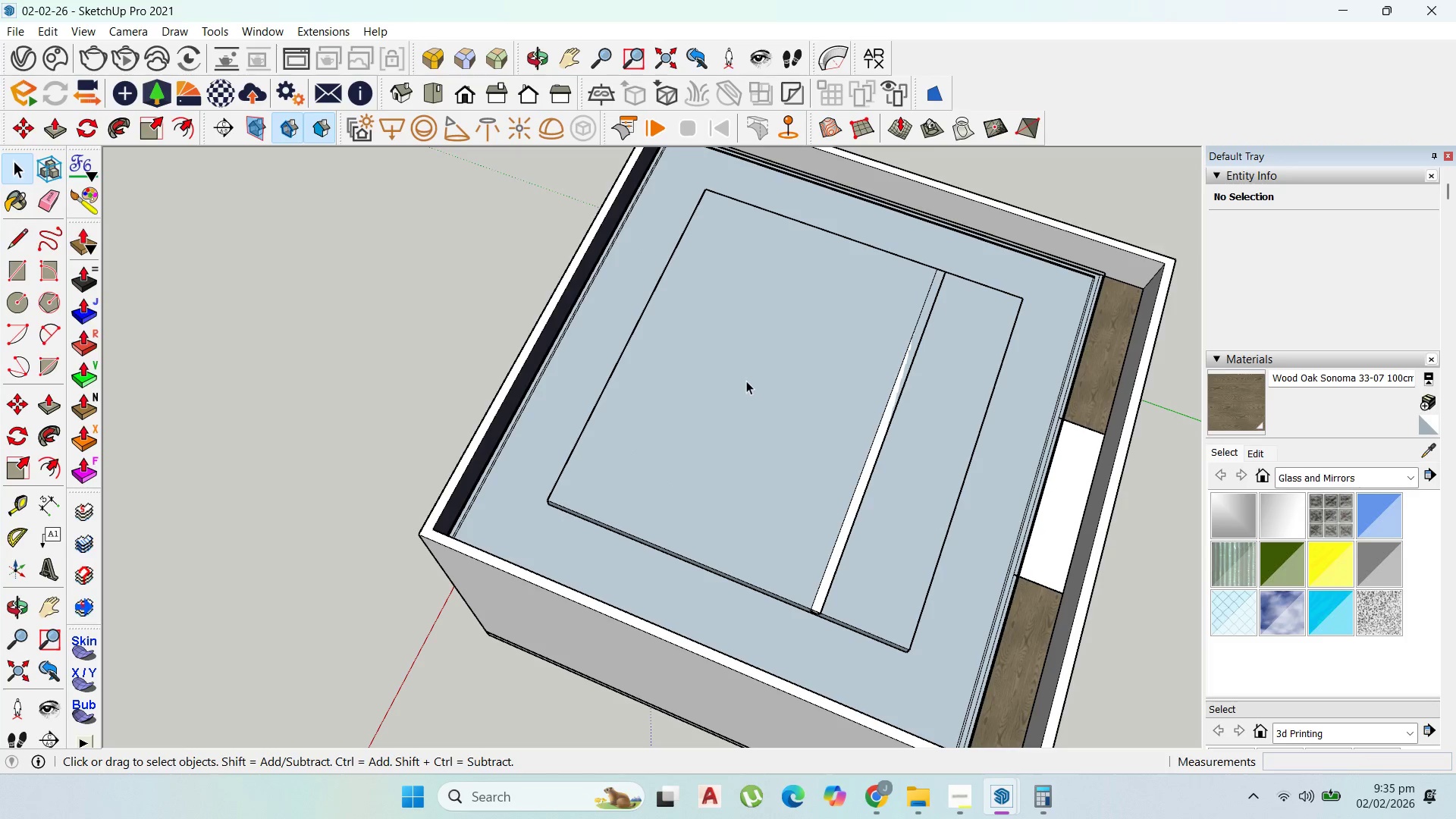 
left_click([899, 385])
 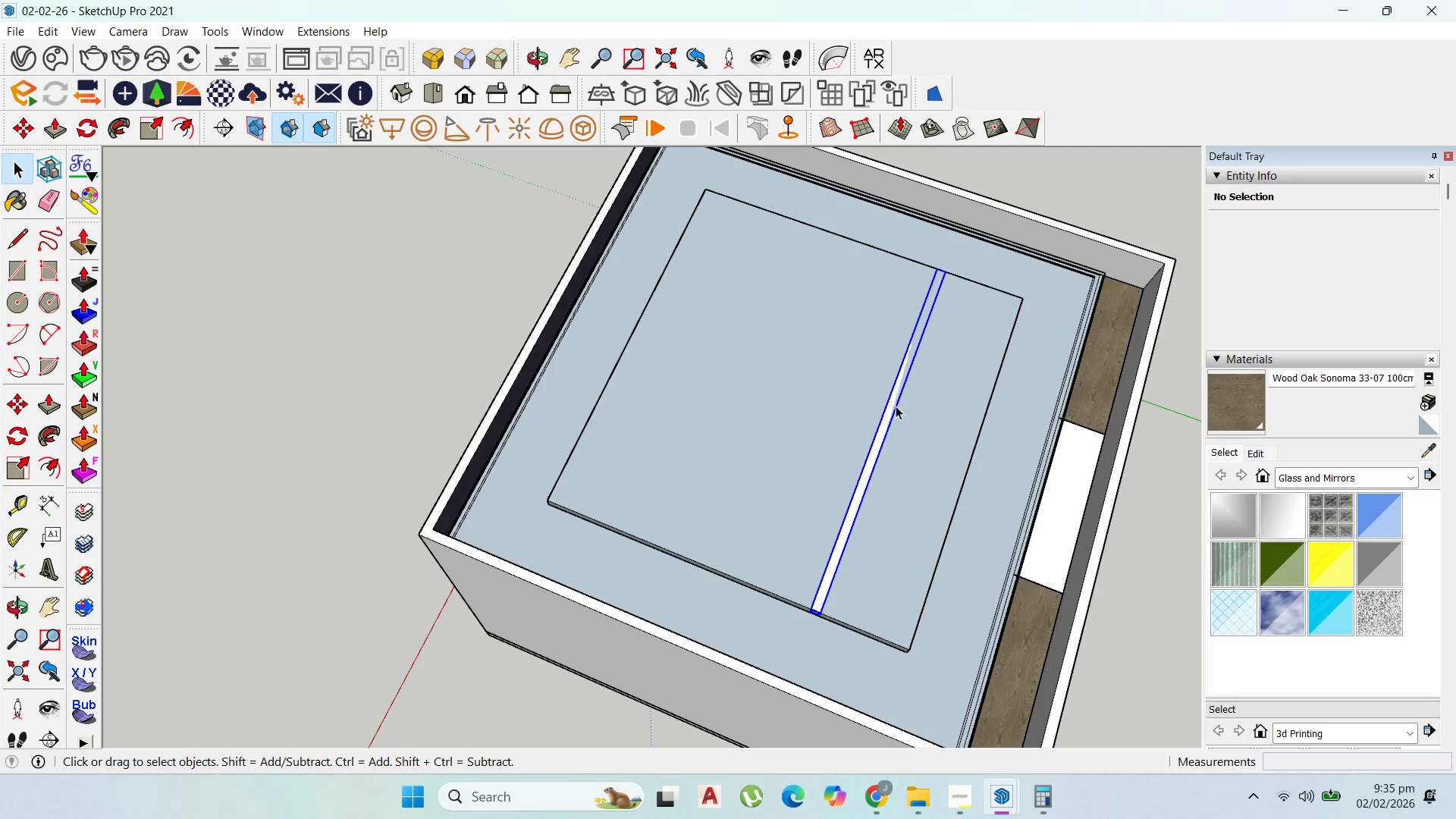 
scroll: coordinate [782, 622], scroll_direction: up, amount: 9.0
 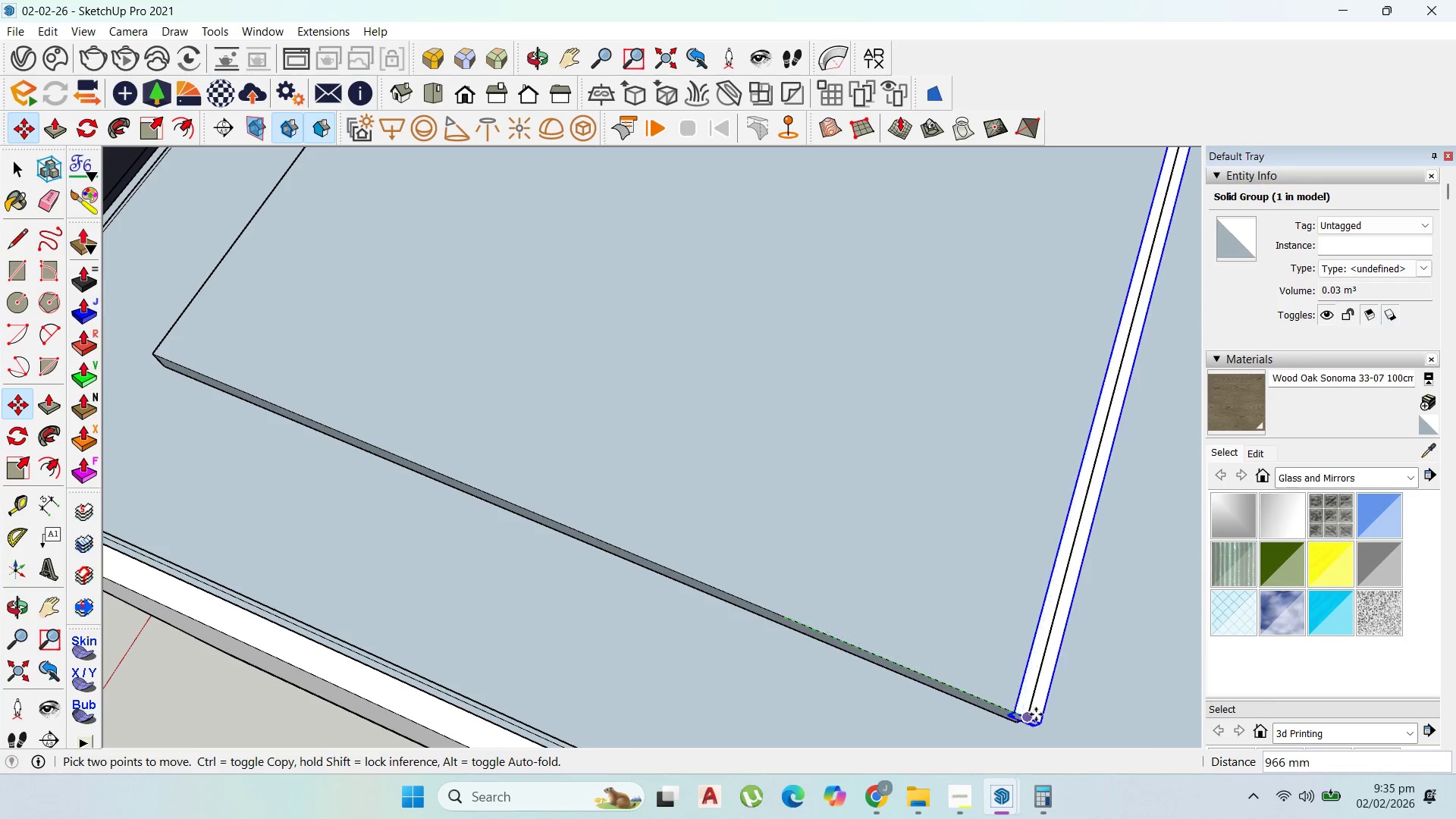 
left_click([1031, 717])
 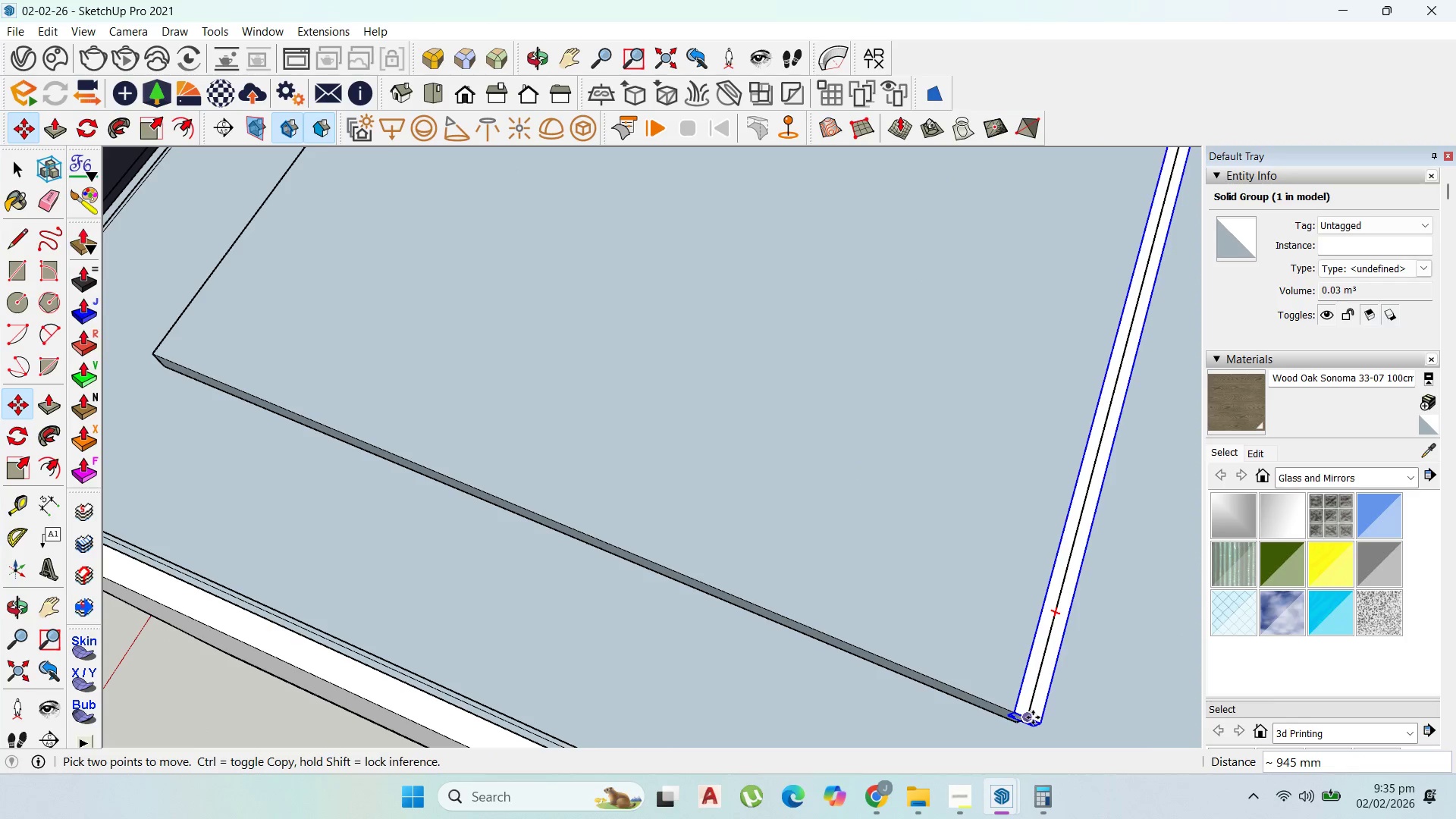 
left_click_drag(start_coordinate=[1033, 717], to_coordinate=[1029, 714])
 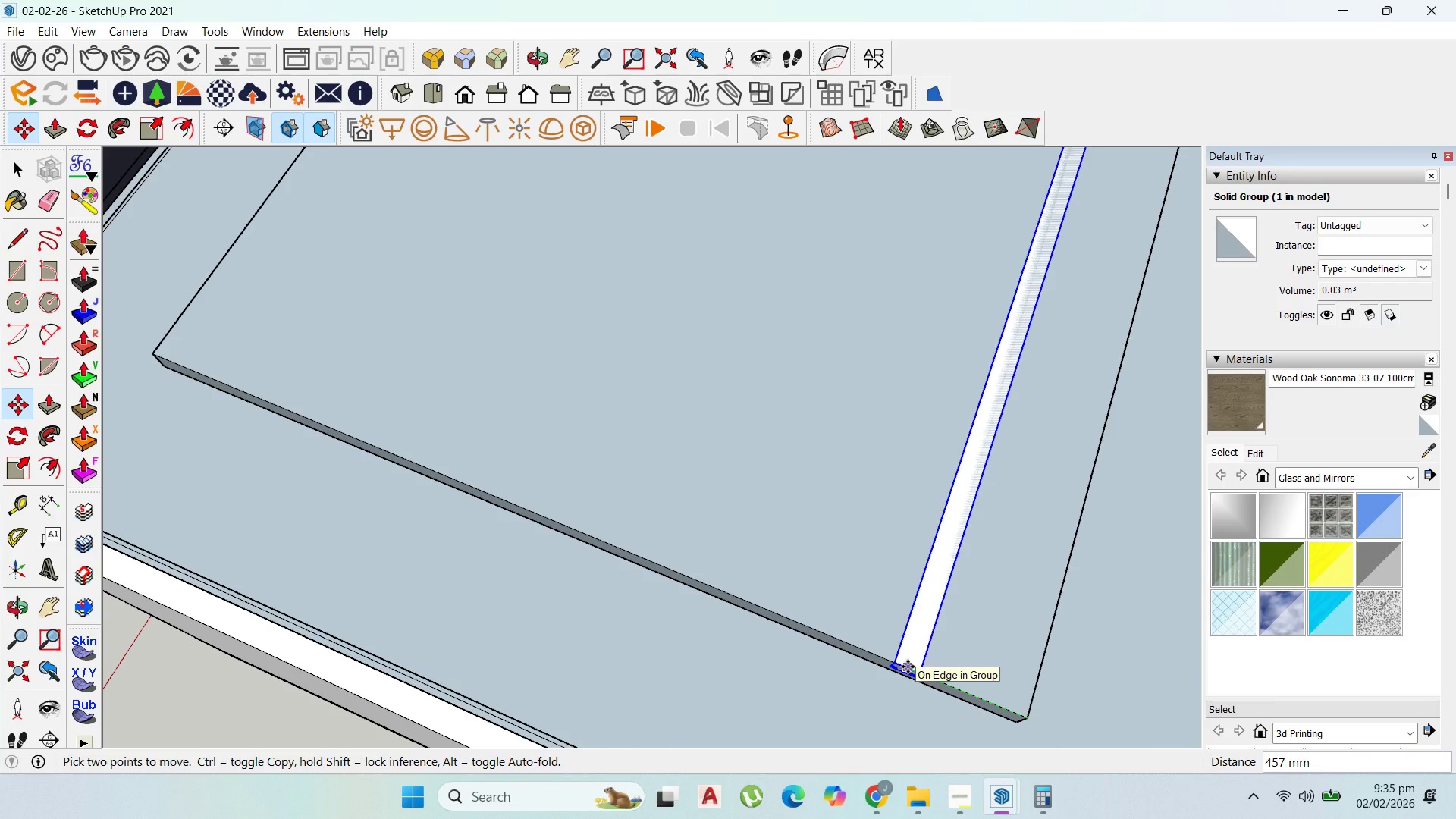 
type(957)
 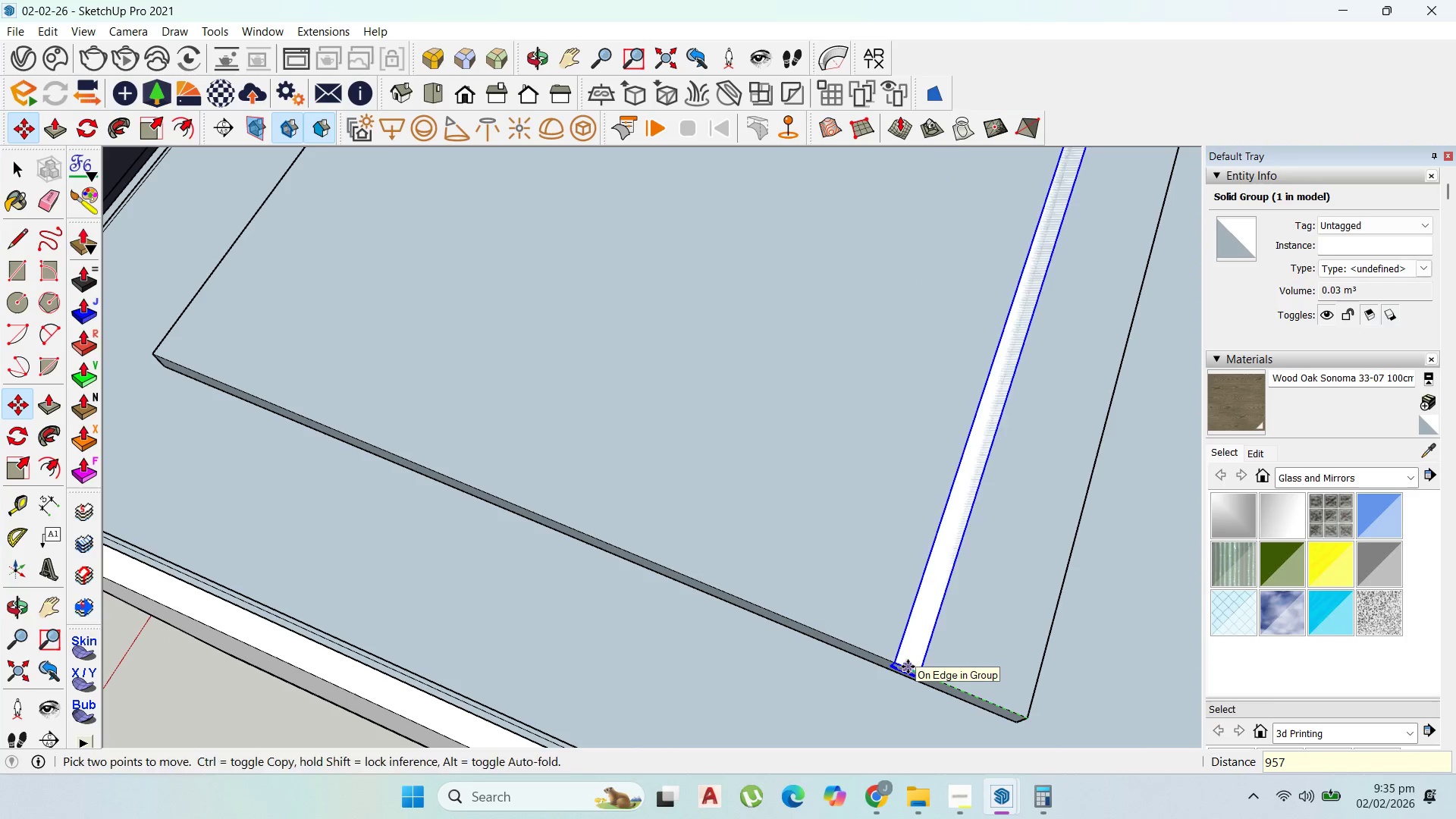 
key(Enter)
 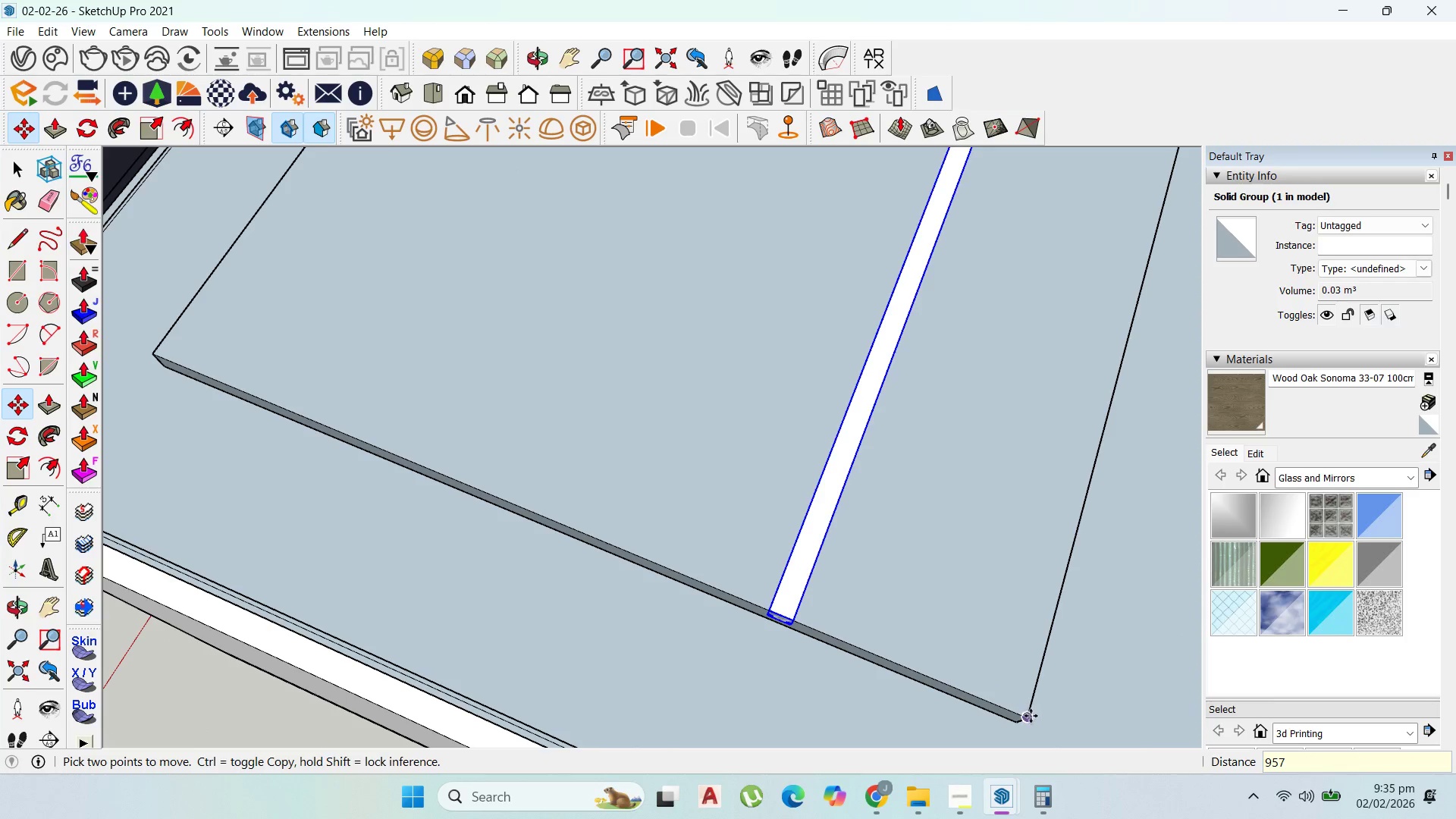 
left_click_drag(start_coordinate=[1031, 716], to_coordinate=[1020, 716])
 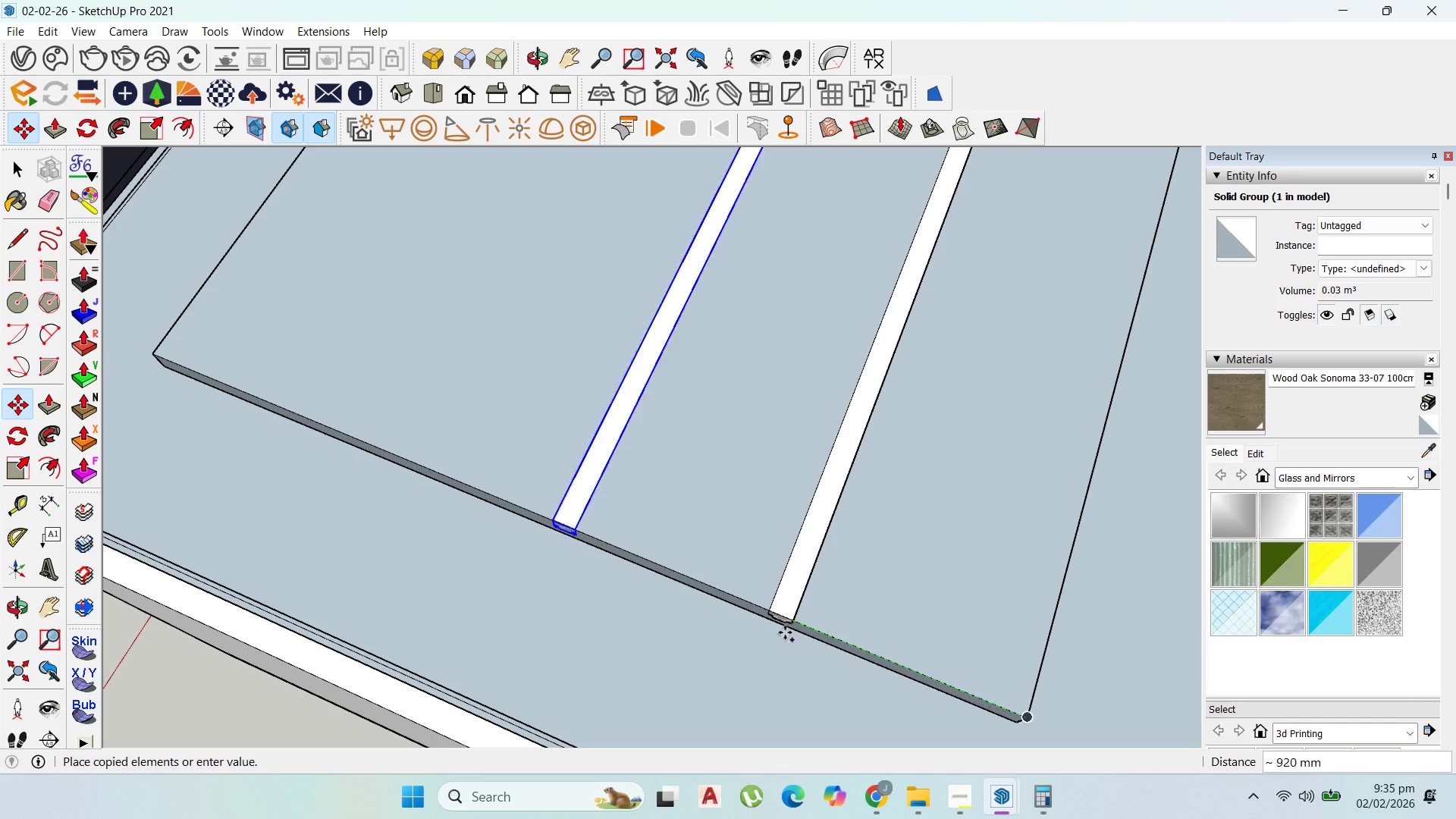 
key(Control+ControlLeft)
 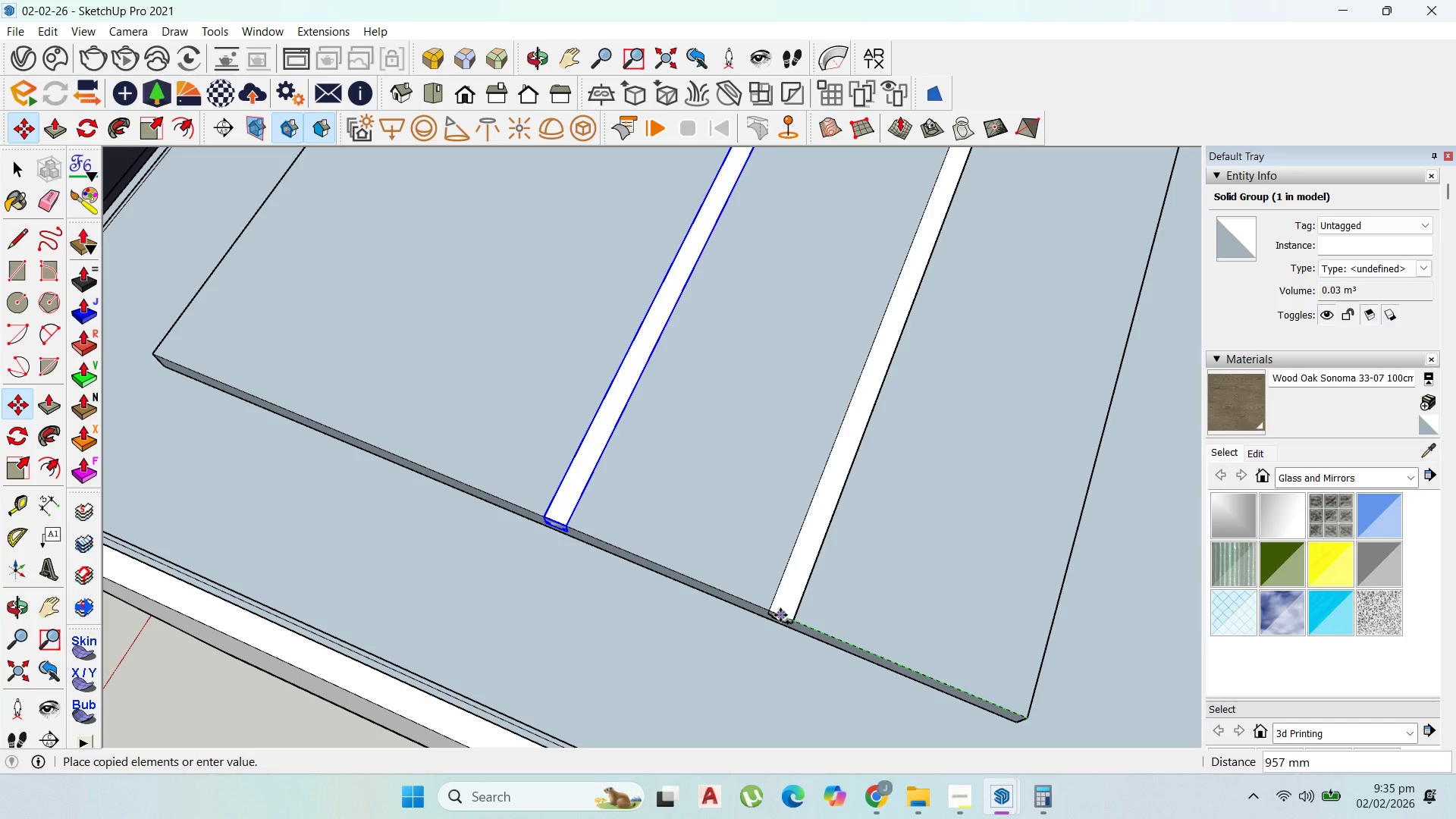 
left_click([780, 615])
 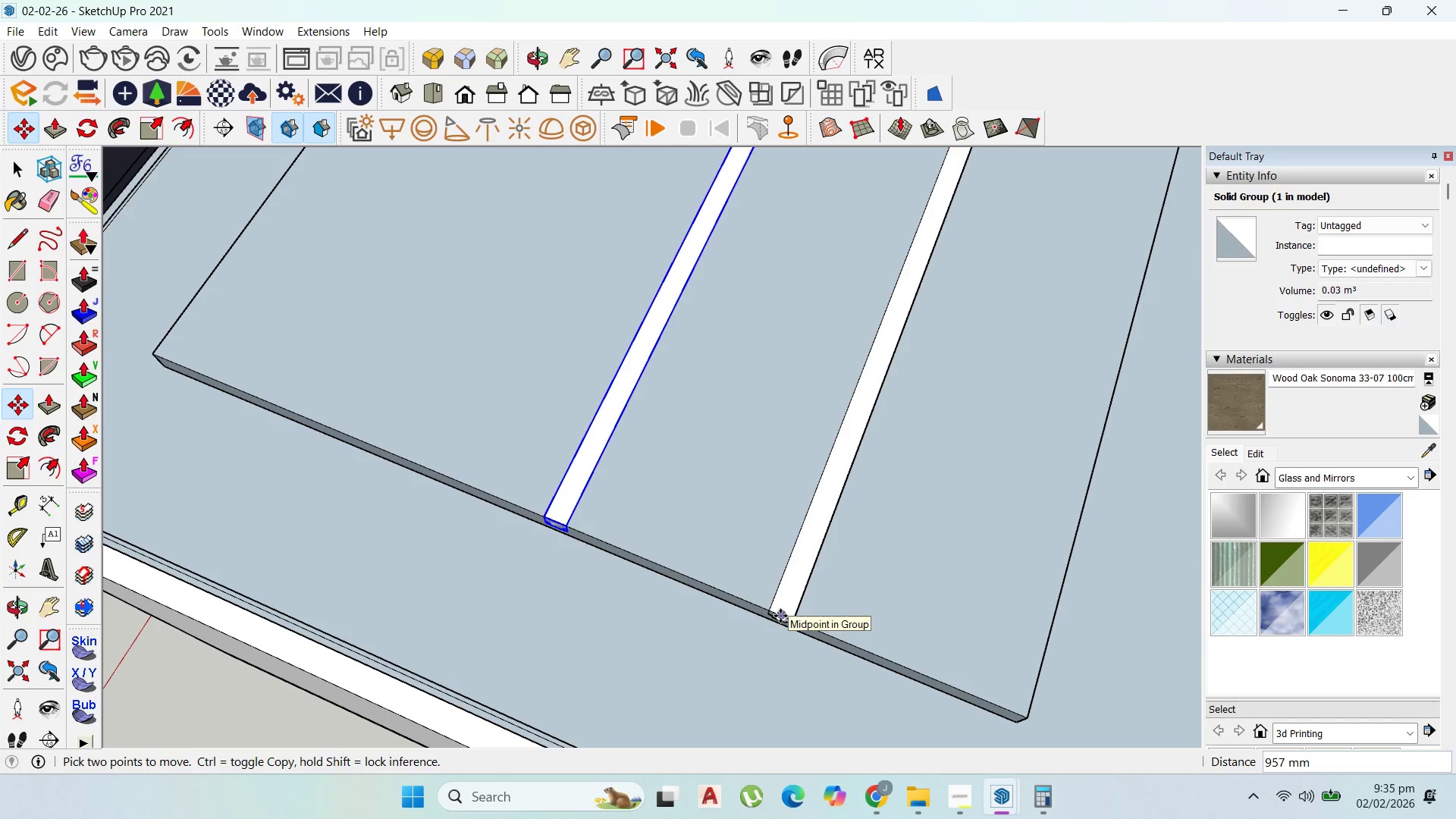 
left_click([780, 616])
 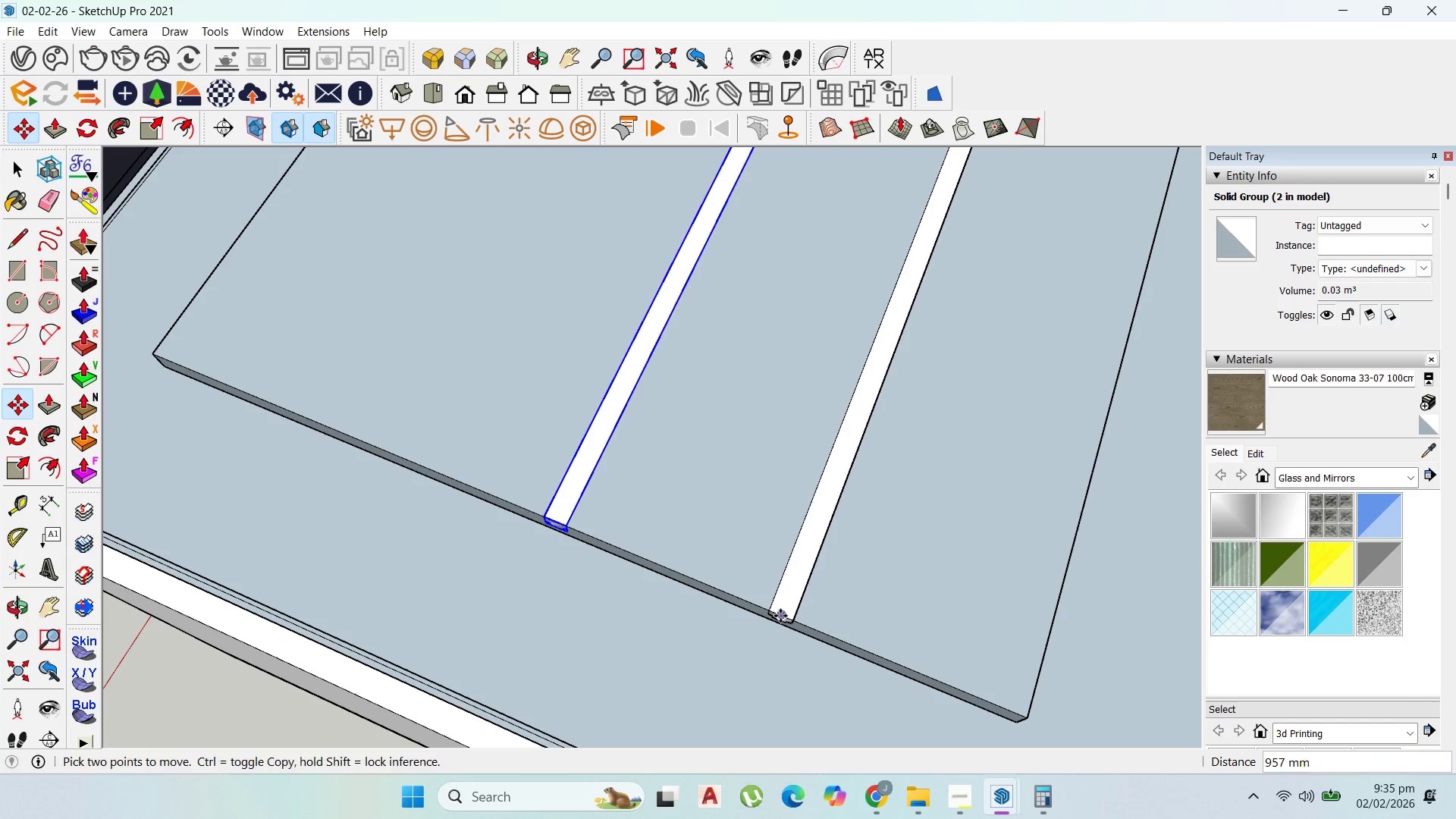 
key(Control+ControlLeft)
 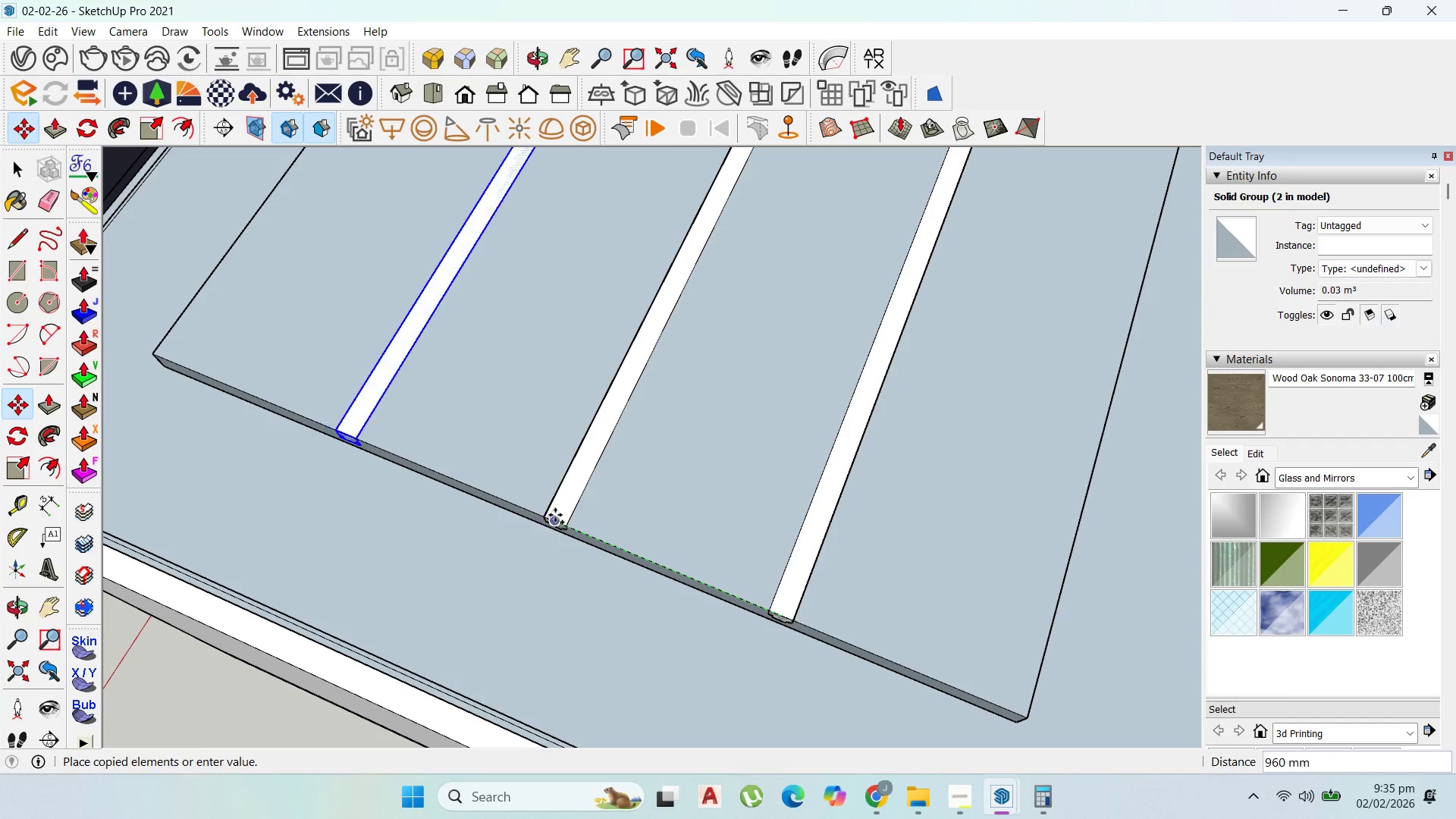 
left_click([557, 515])
 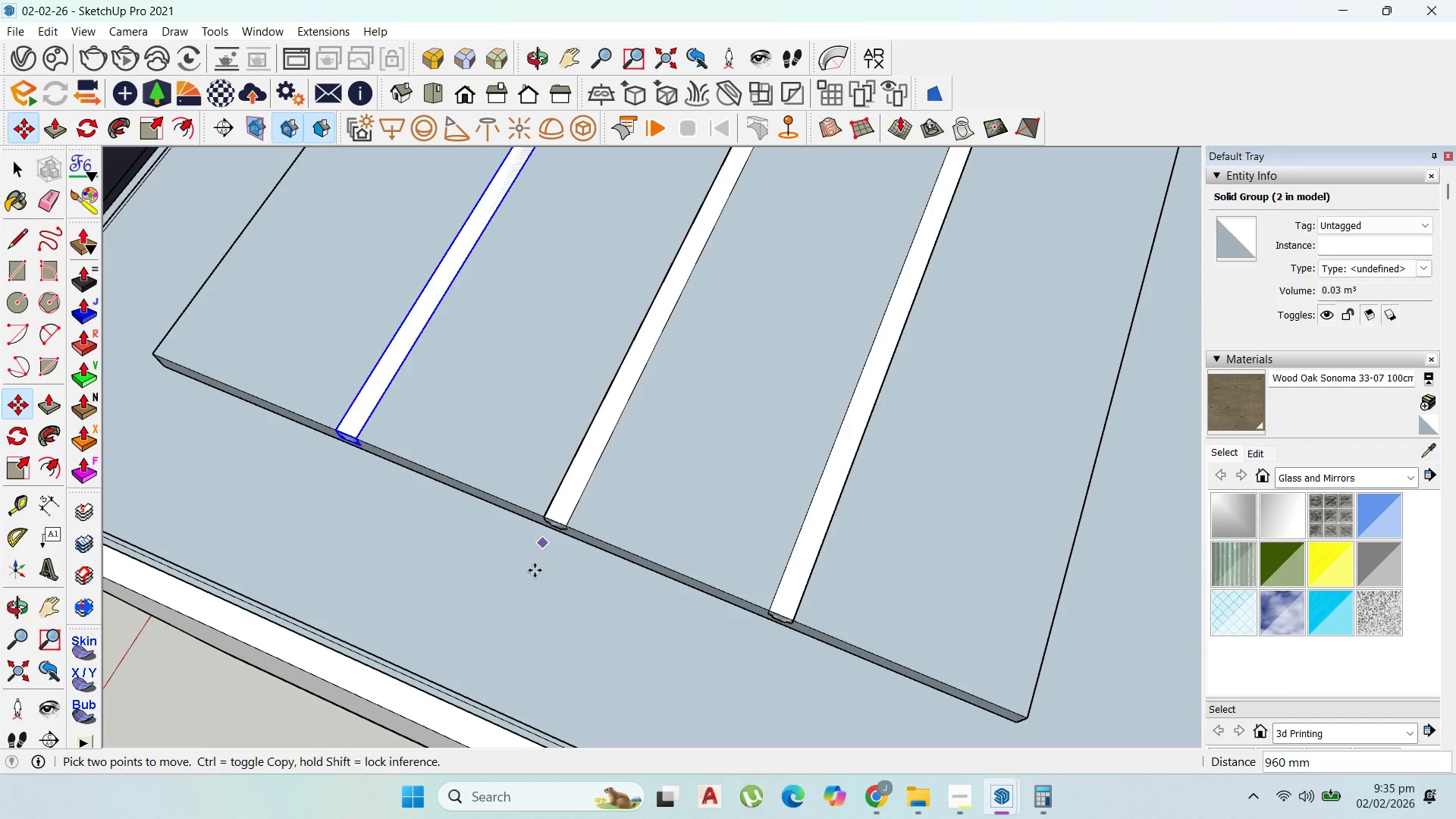 
scroll: coordinate [667, 627], scroll_direction: down, amount: 13.0
 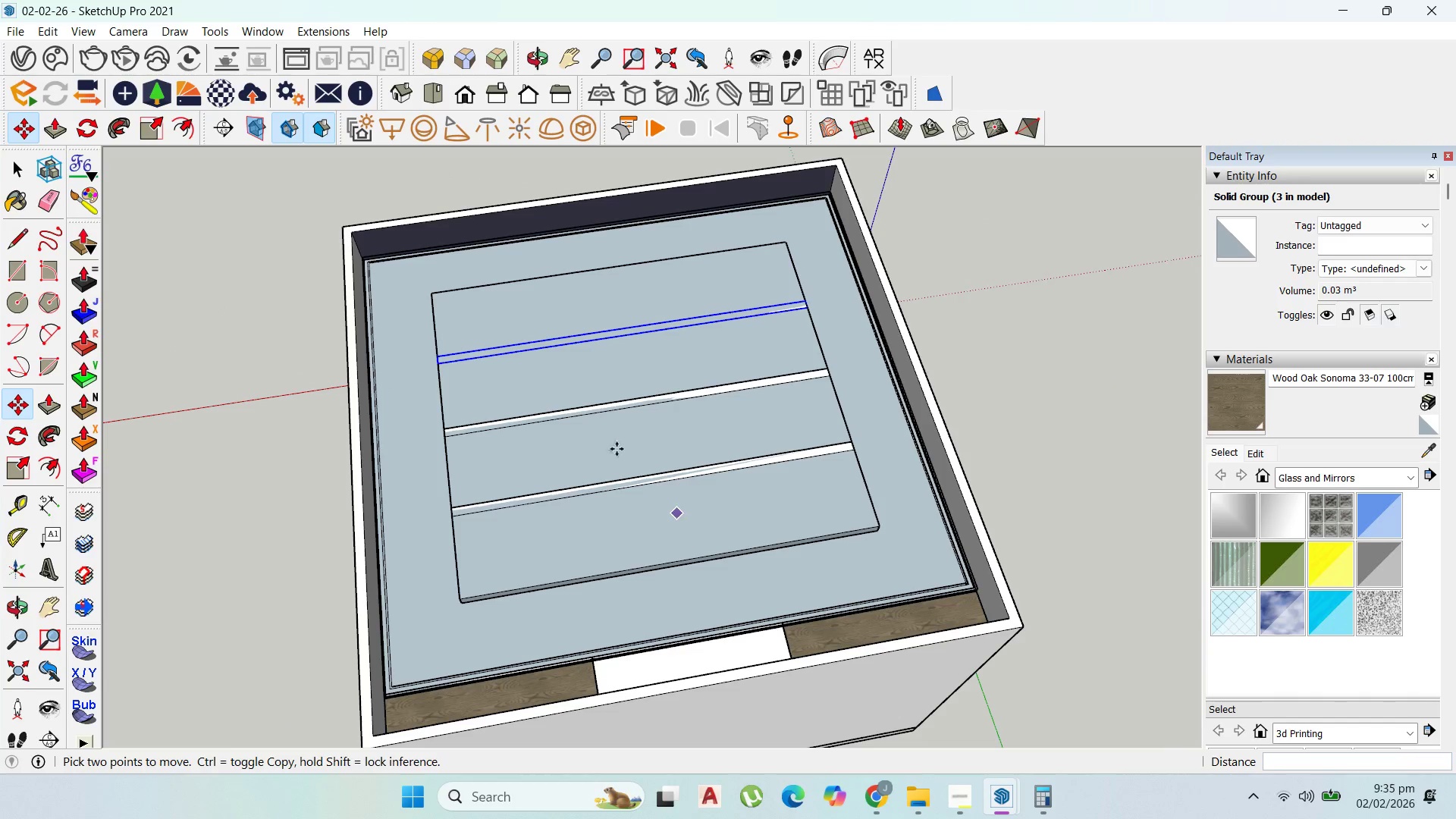 
left_click([86, 132])
 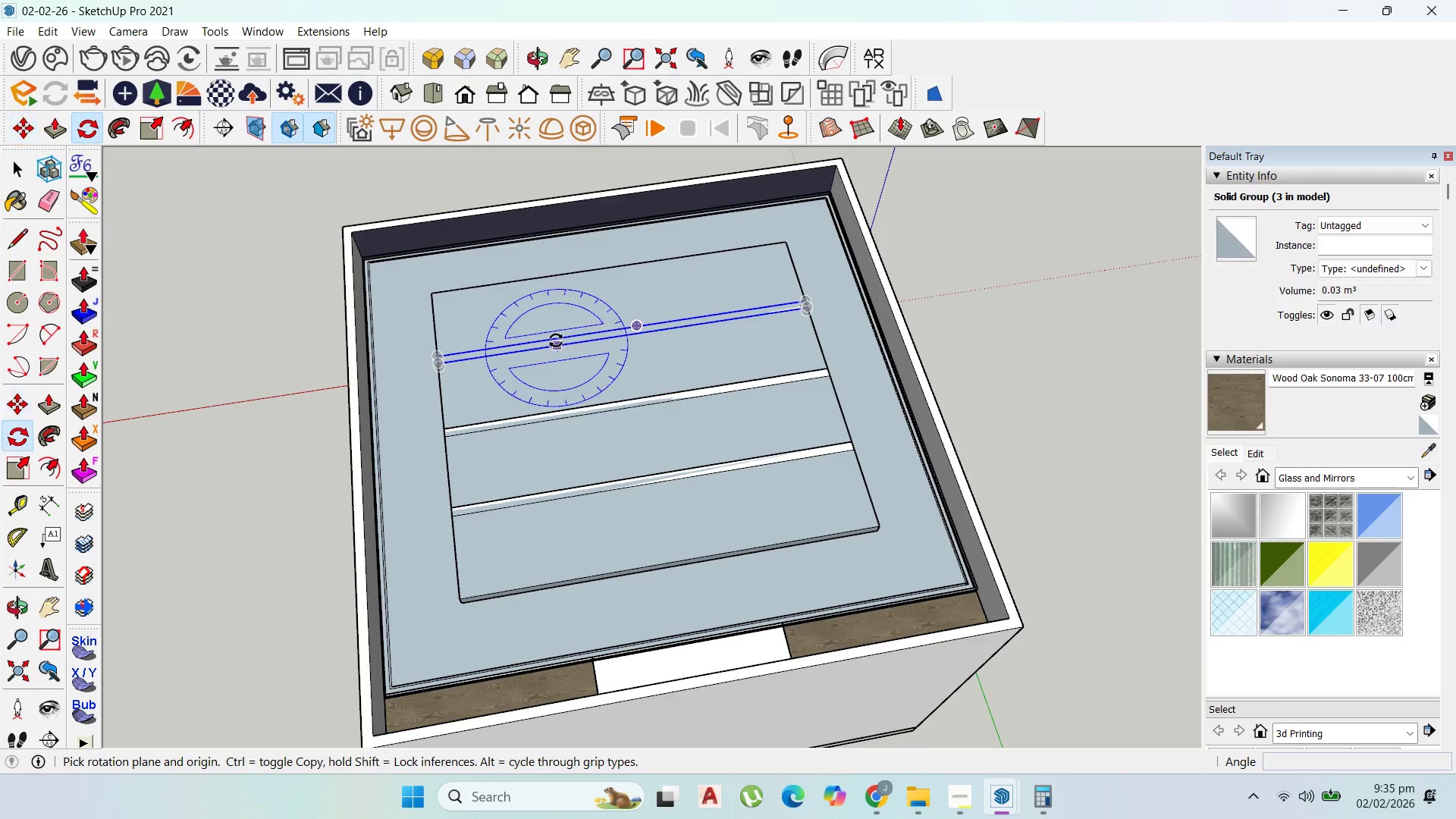 
left_click([557, 340])
 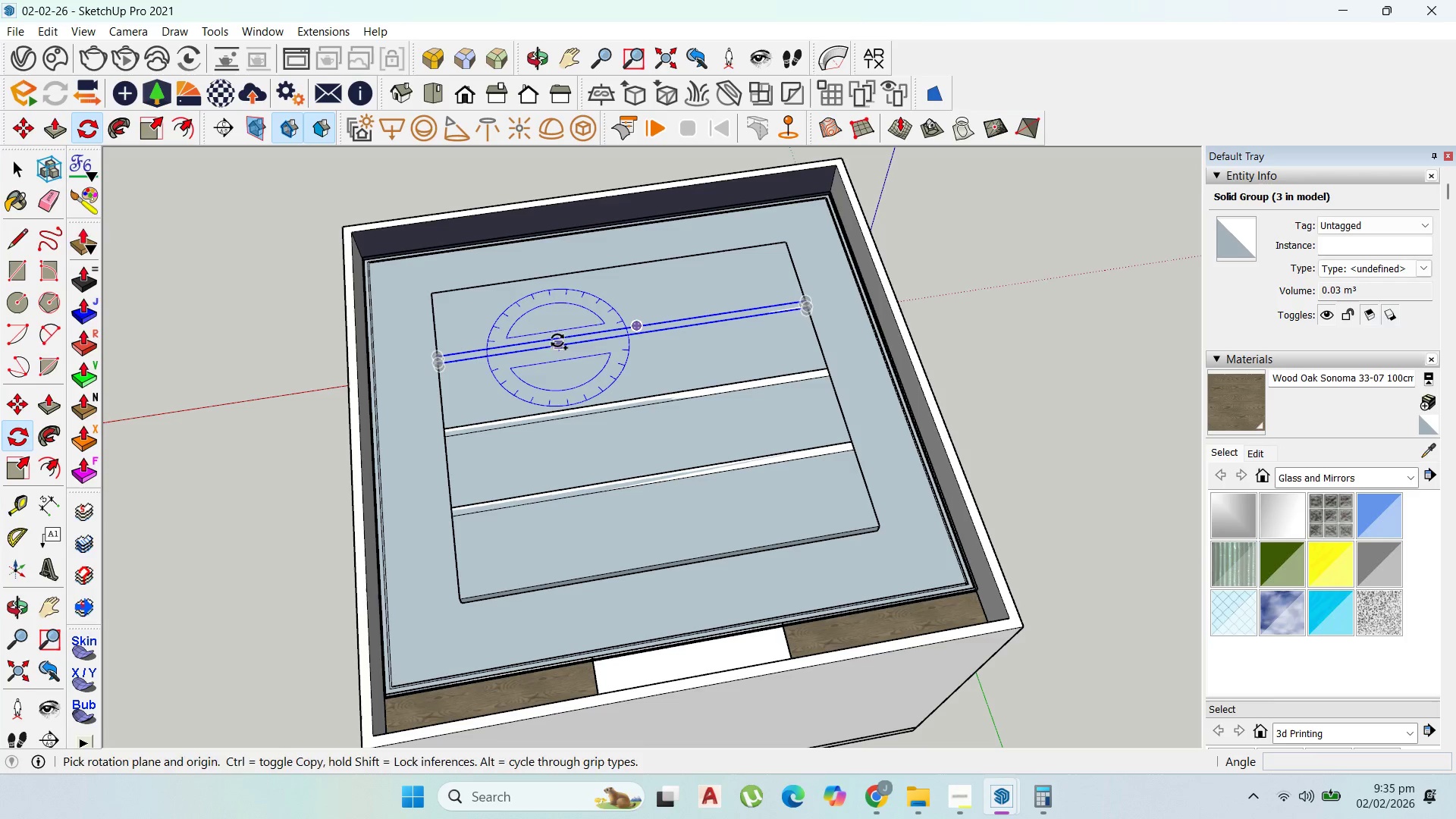 
key(Control+ControlLeft)
 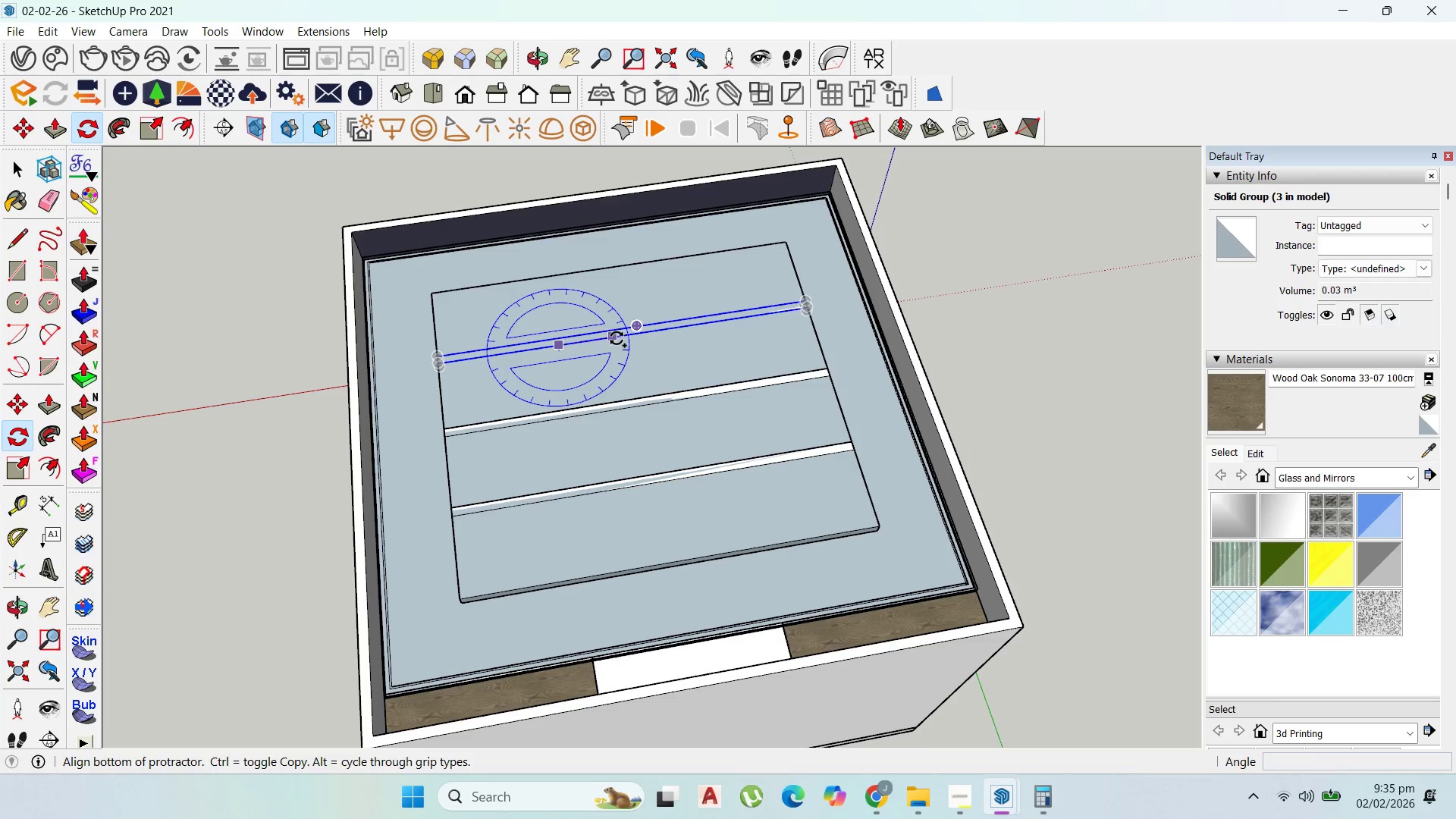 
left_click([617, 338])
 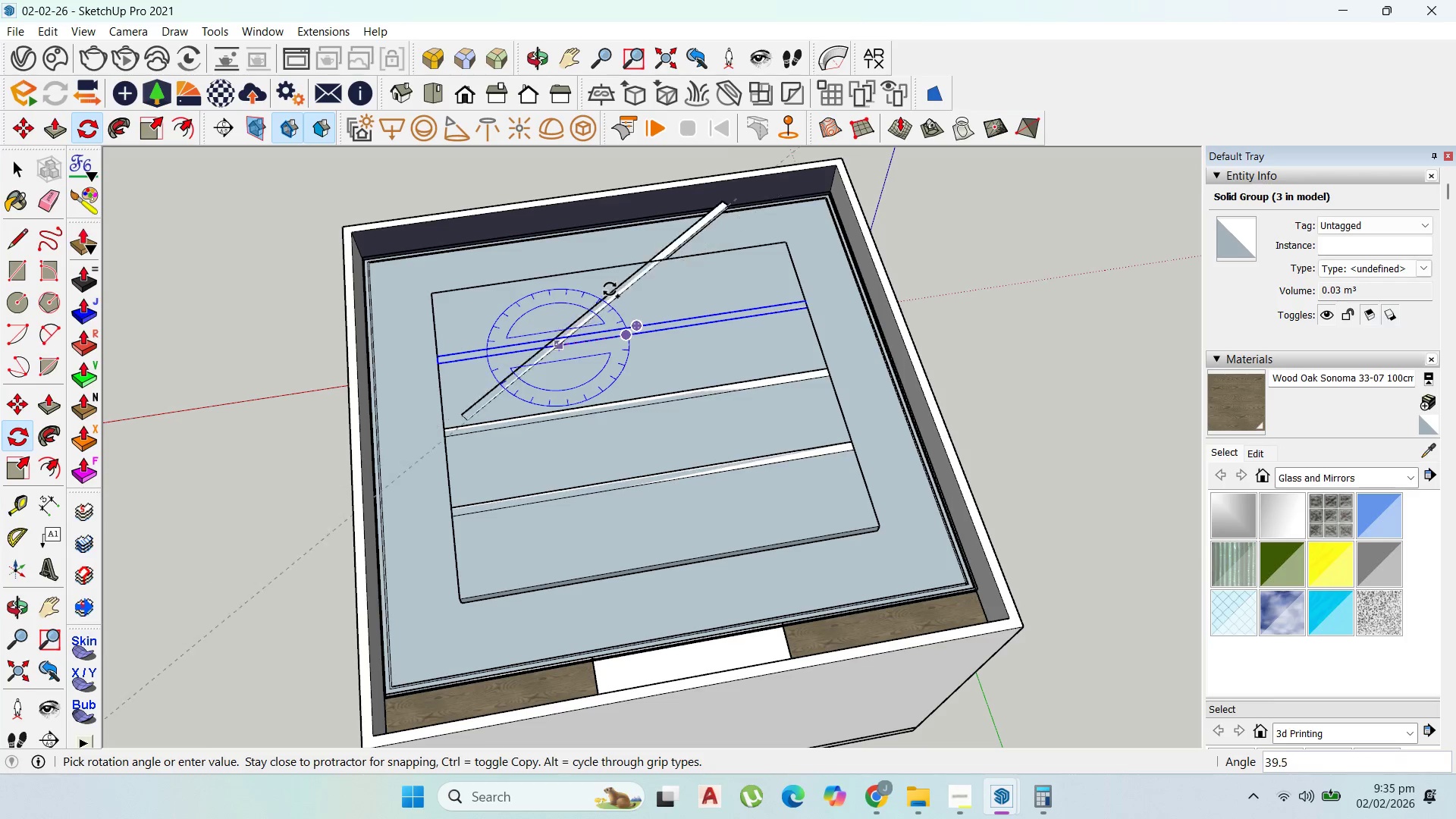 
key(Control+ControlLeft)
 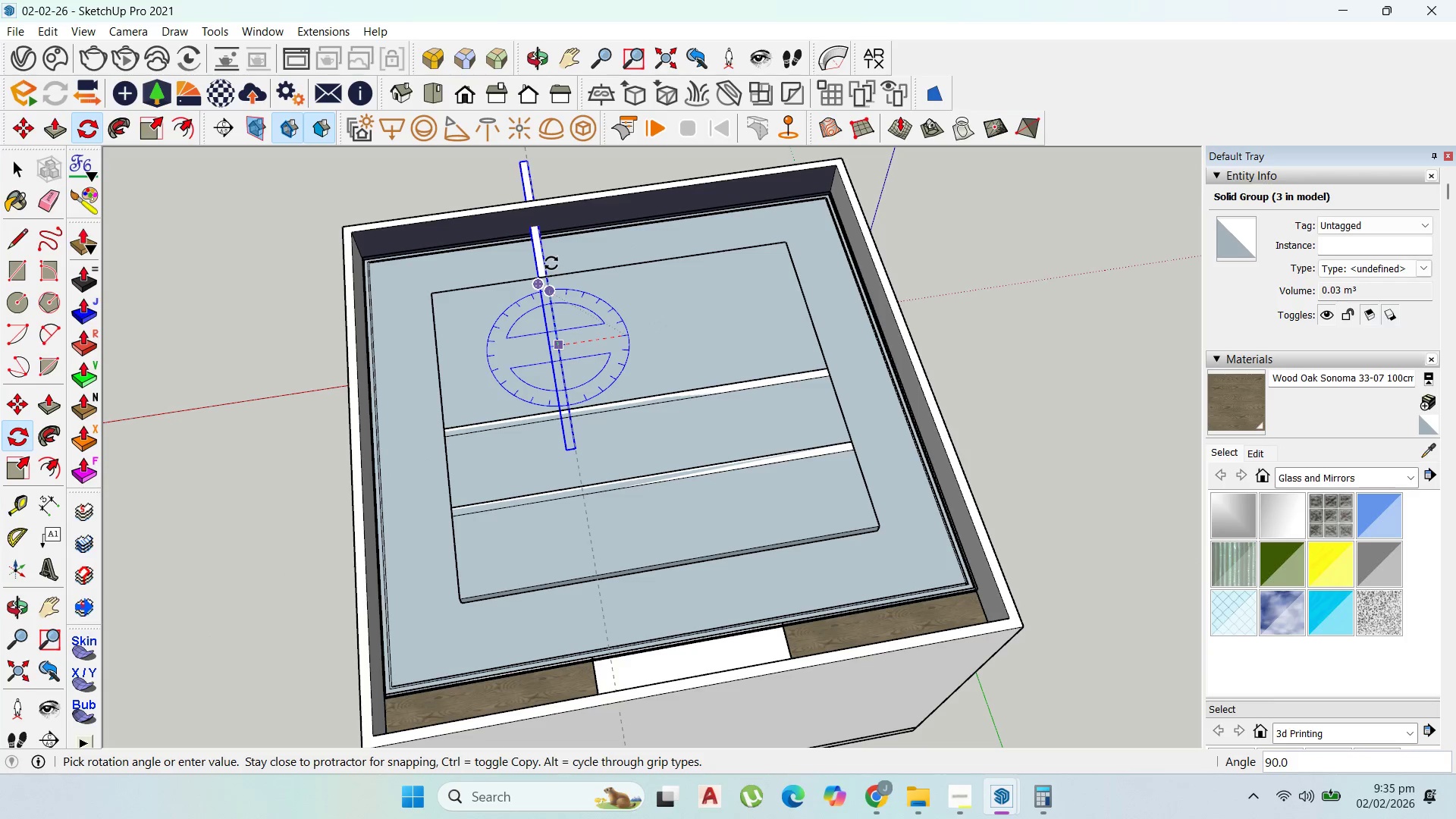 
key(Control+ControlLeft)
 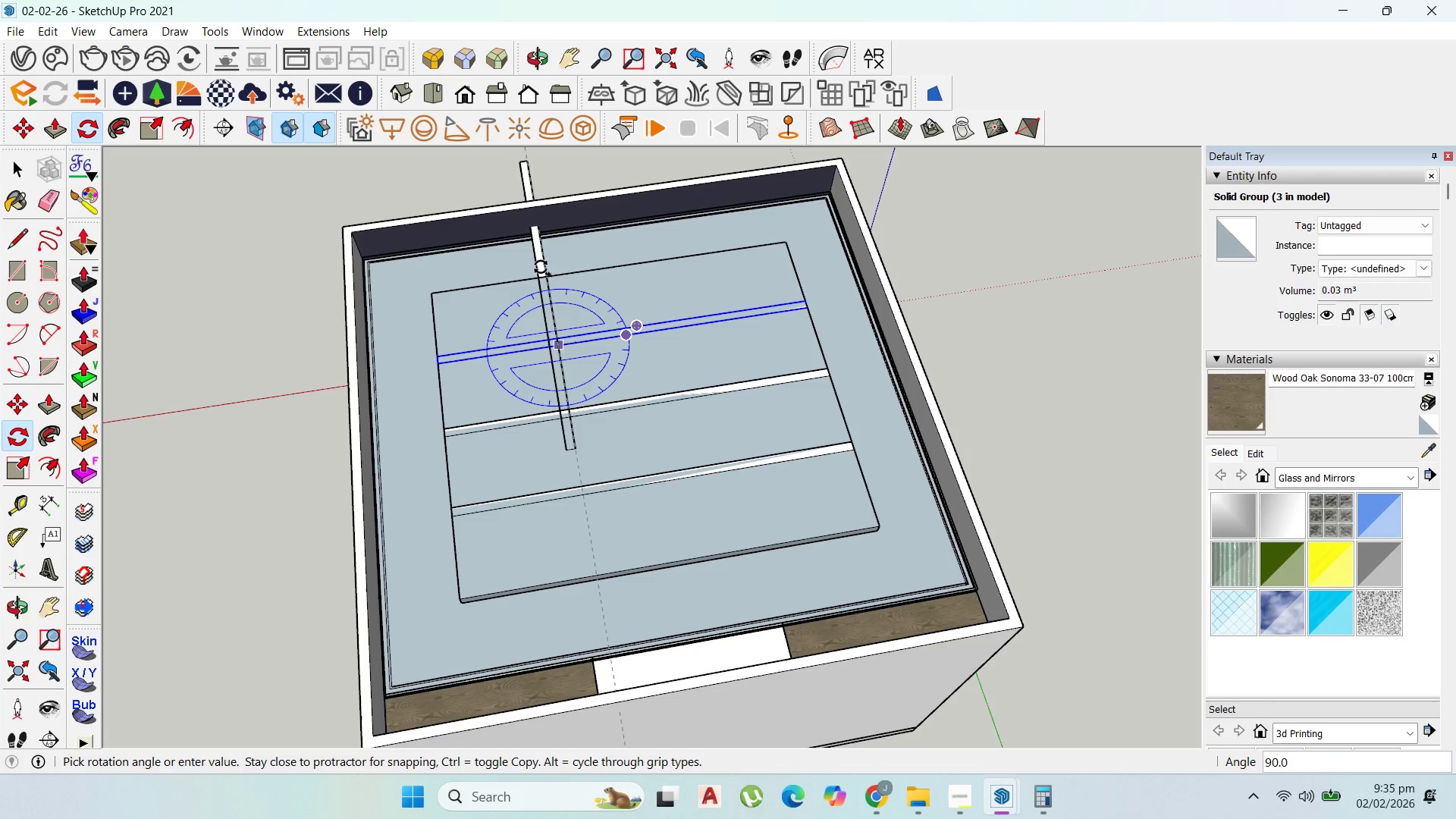 
left_click([541, 267])
 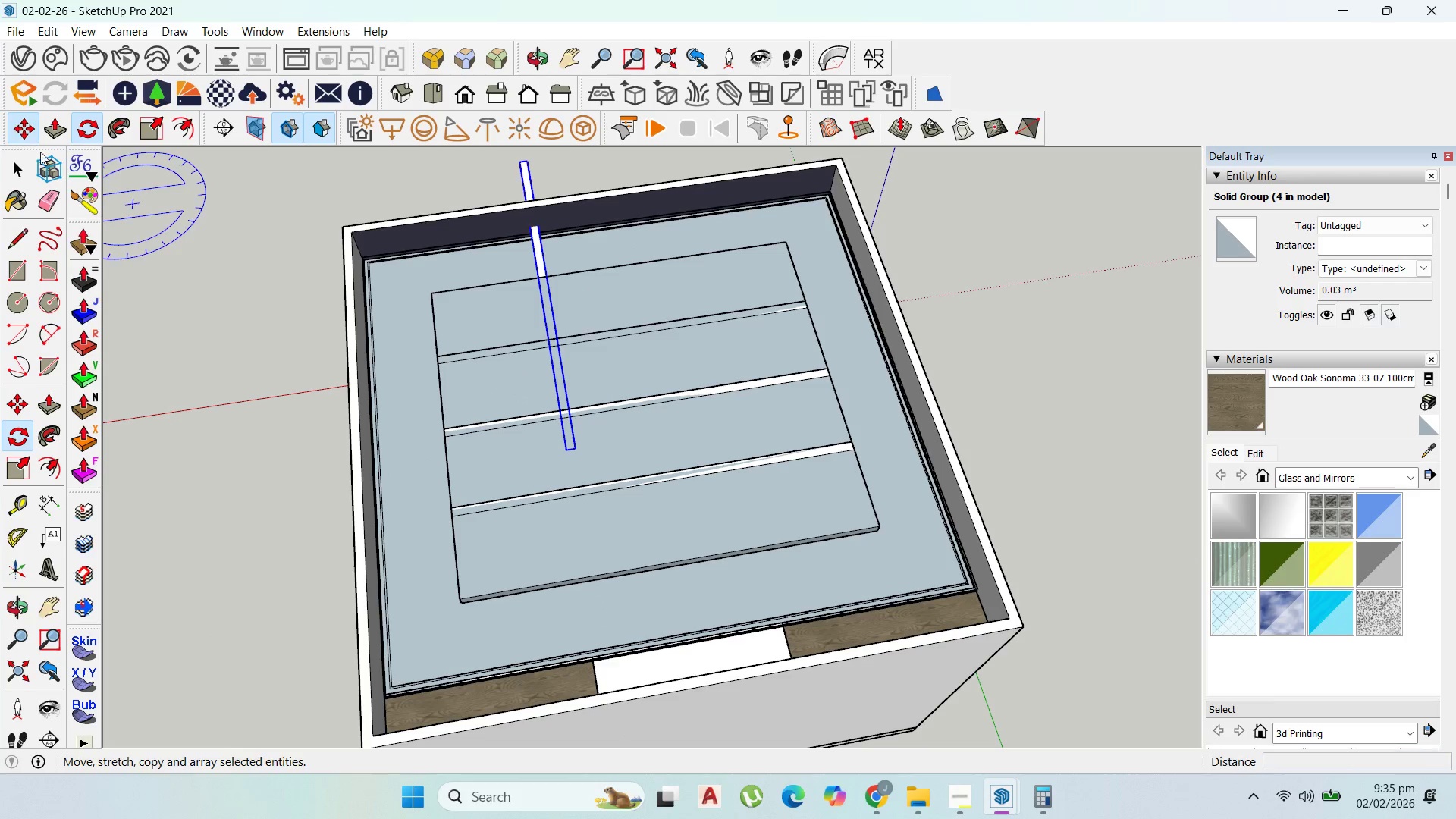 
scroll: coordinate [579, 454], scroll_direction: up, amount: 13.0
 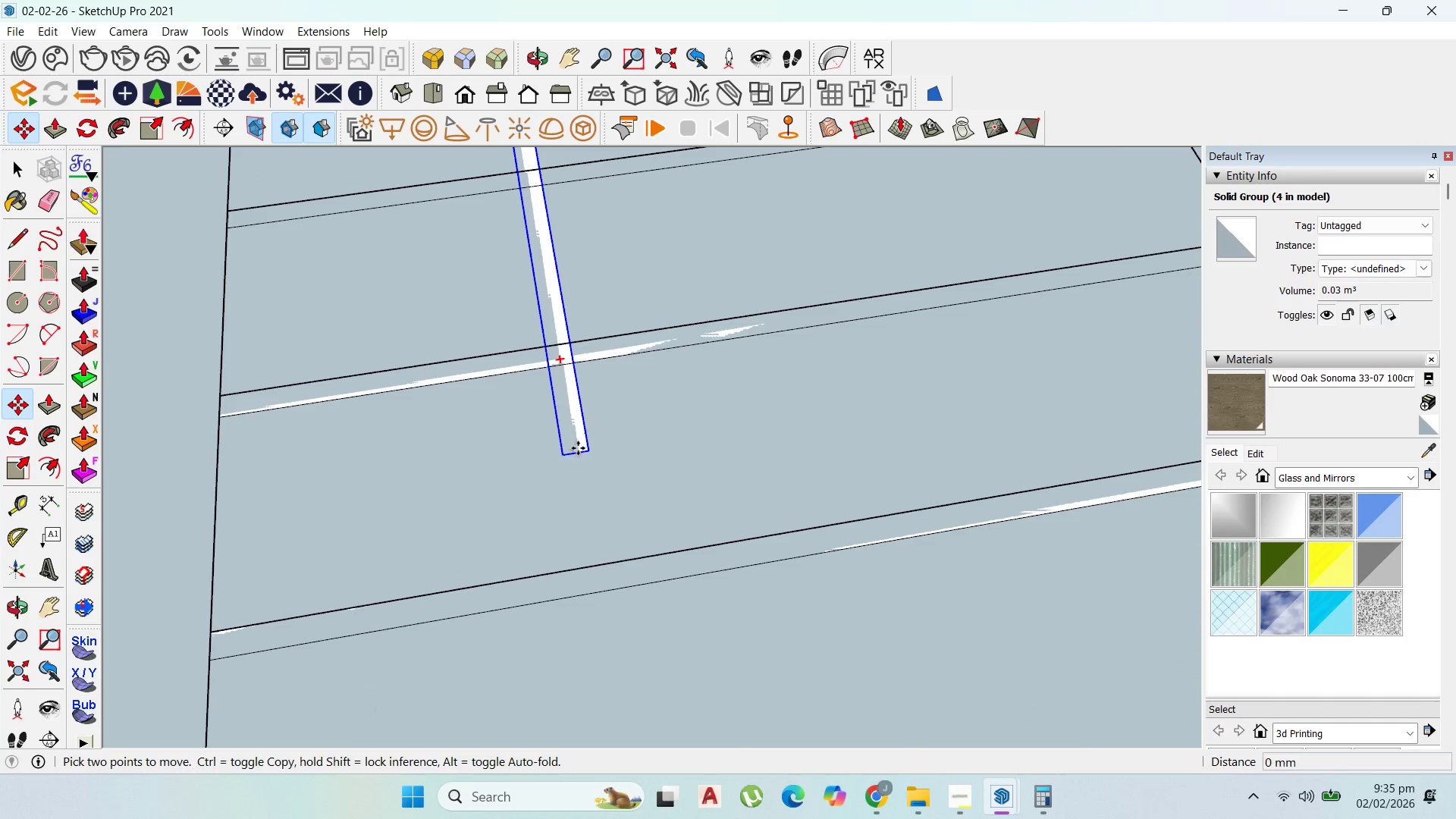 
scroll: coordinate [673, 507], scroll_direction: down, amount: 14.0
 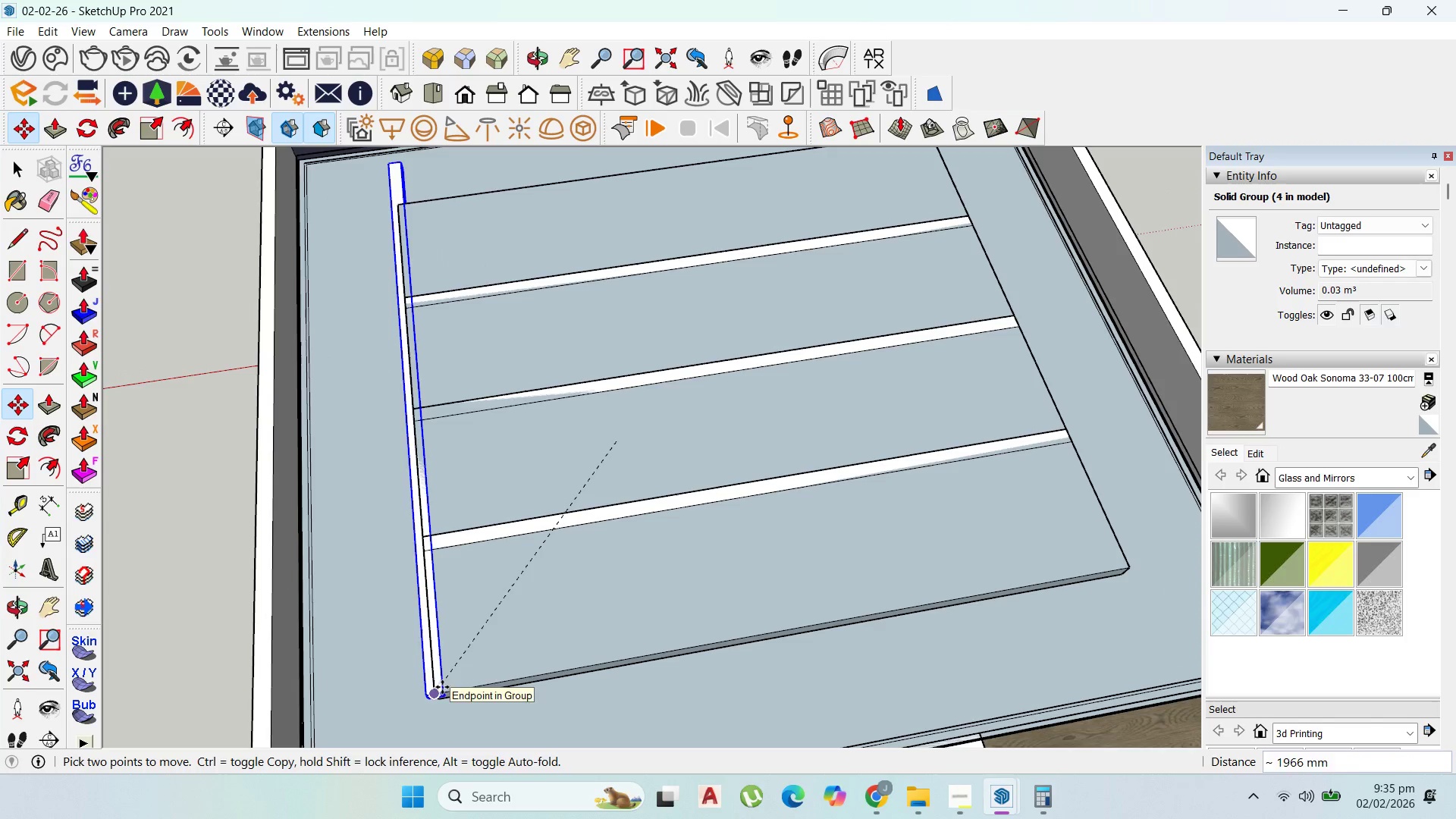 
left_click([452, 686])
 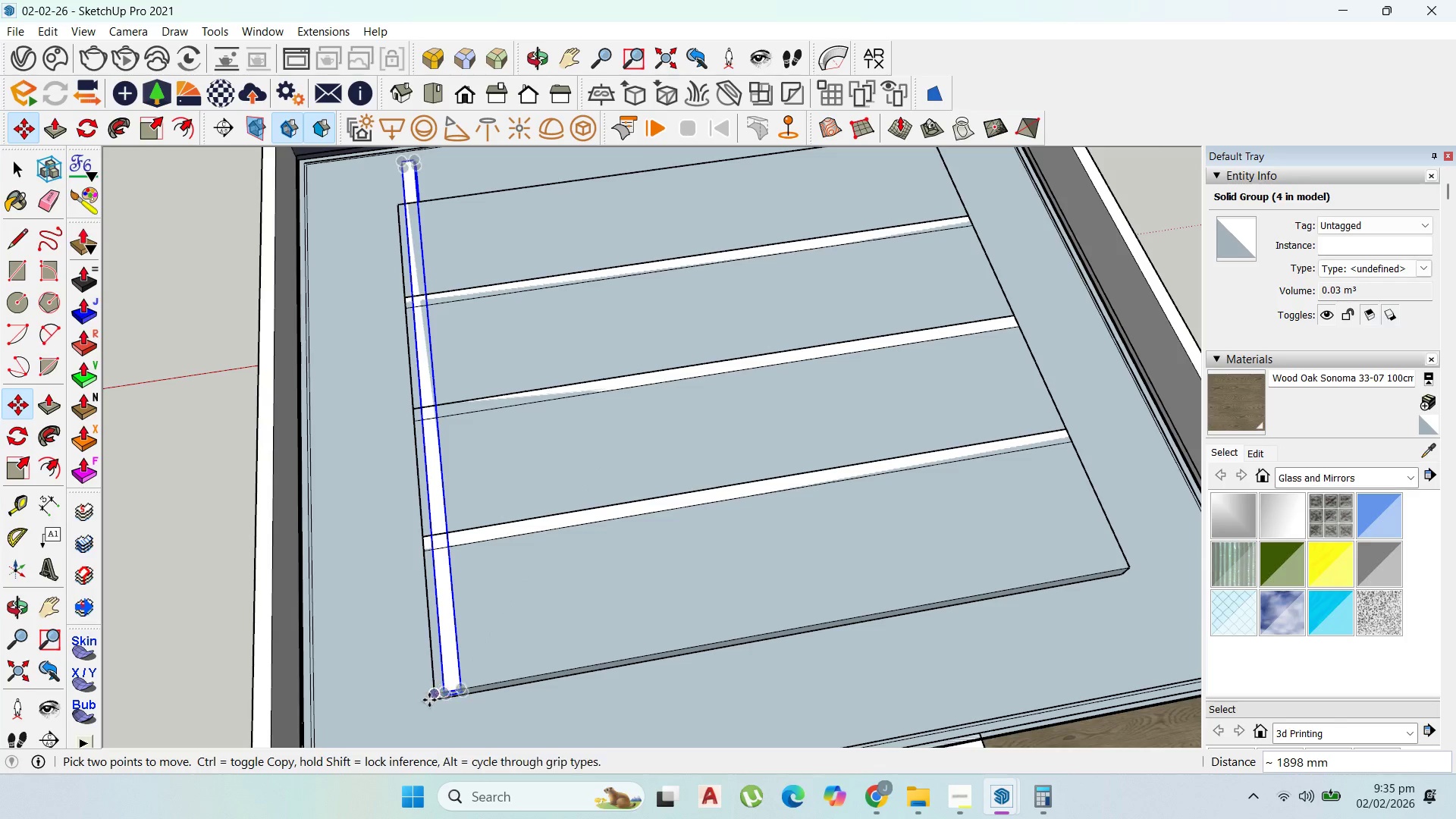 
scroll: coordinate [463, 684], scroll_direction: up, amount: 8.0
 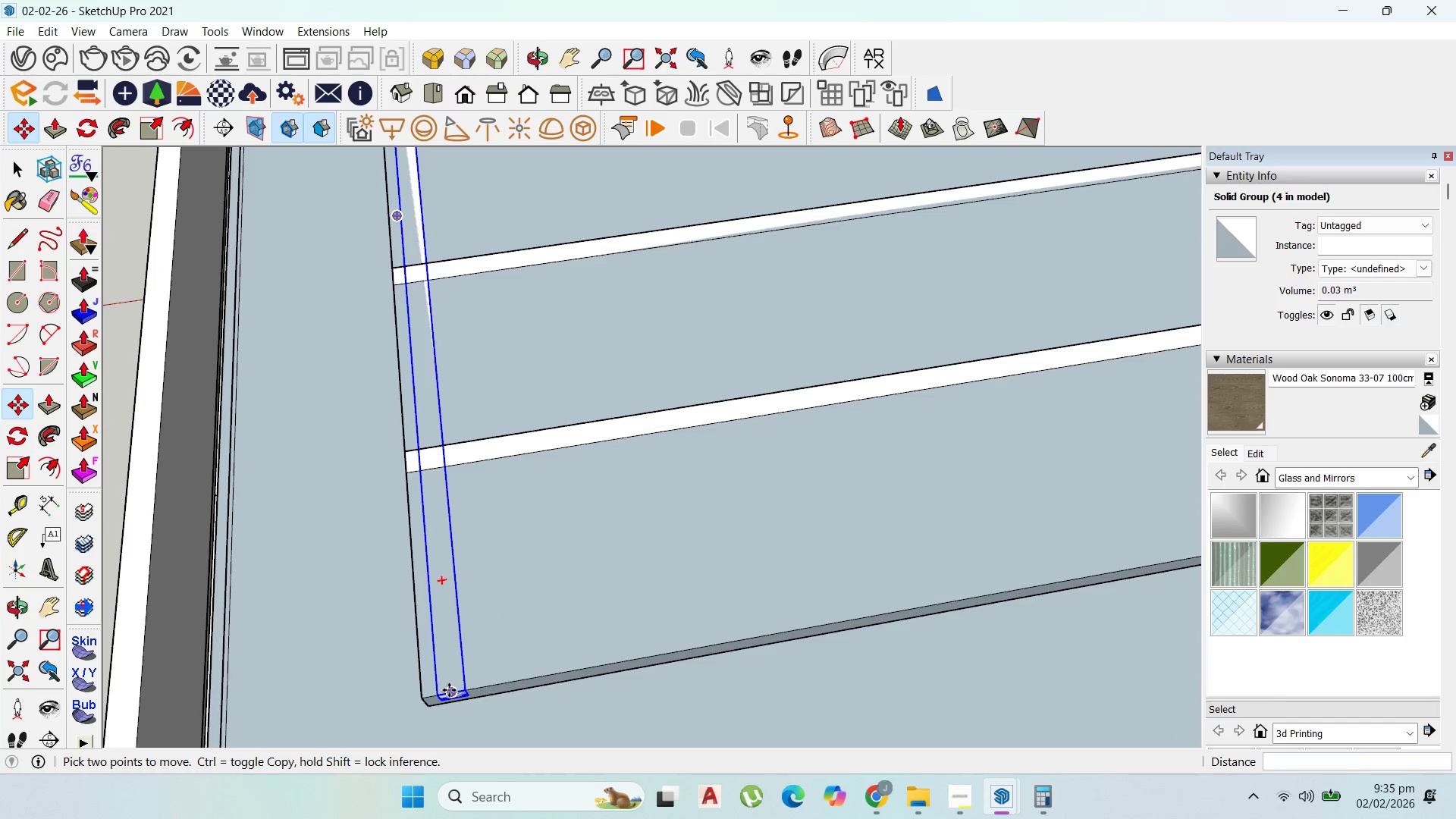 
left_click([449, 691])
 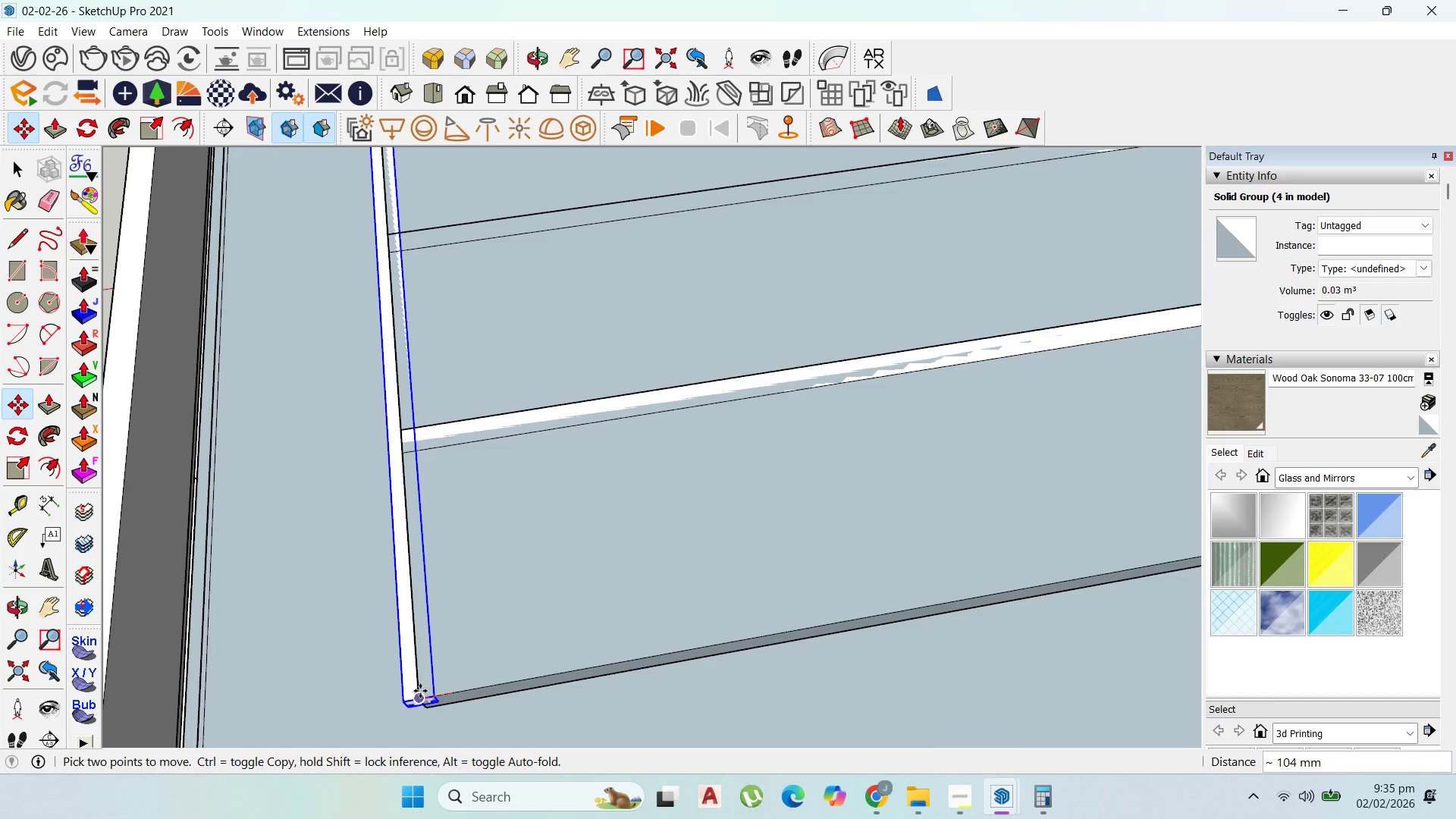 
scroll: coordinate [449, 691], scroll_direction: up, amount: 1.0
 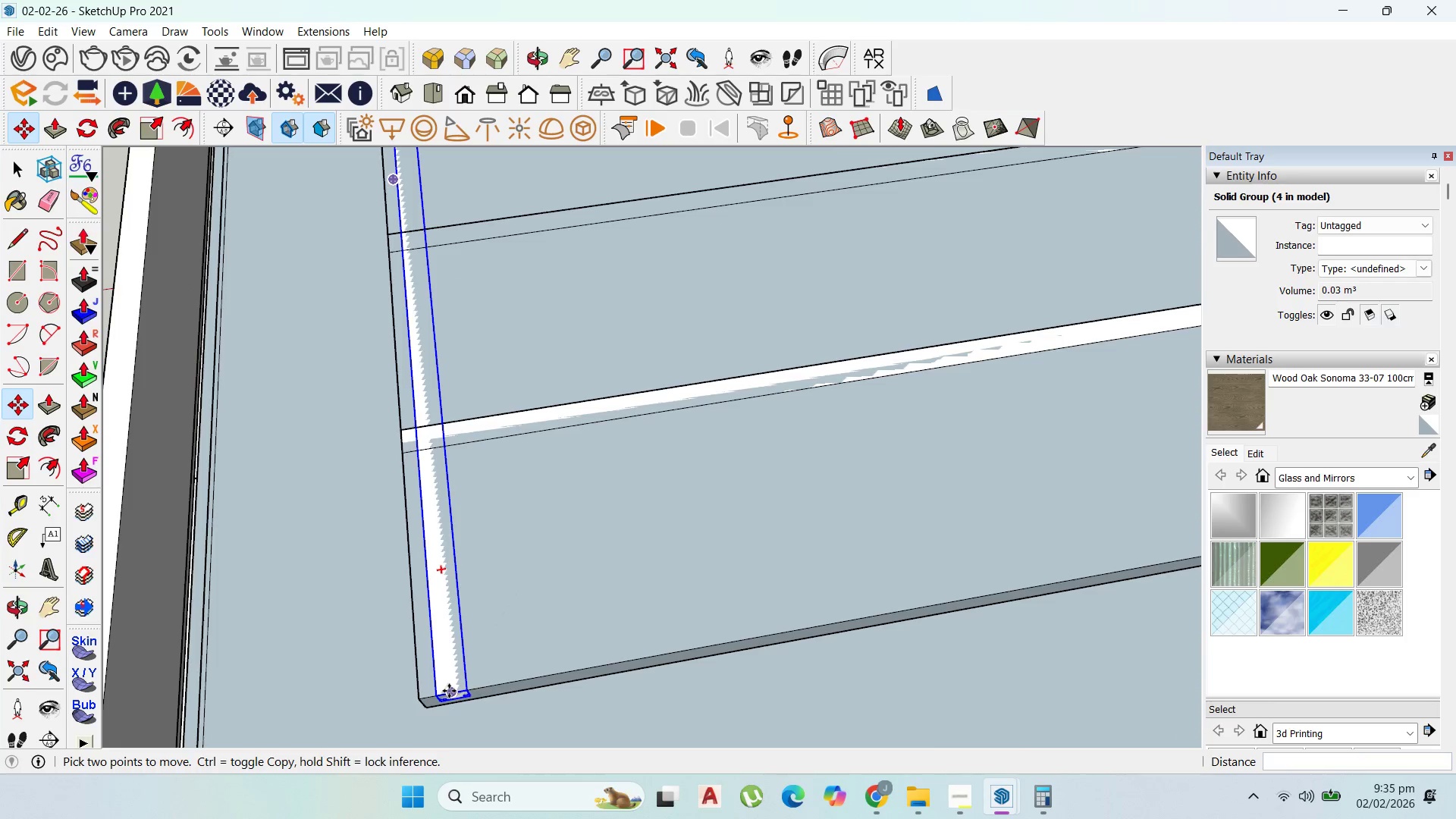 
left_click([420, 691])
 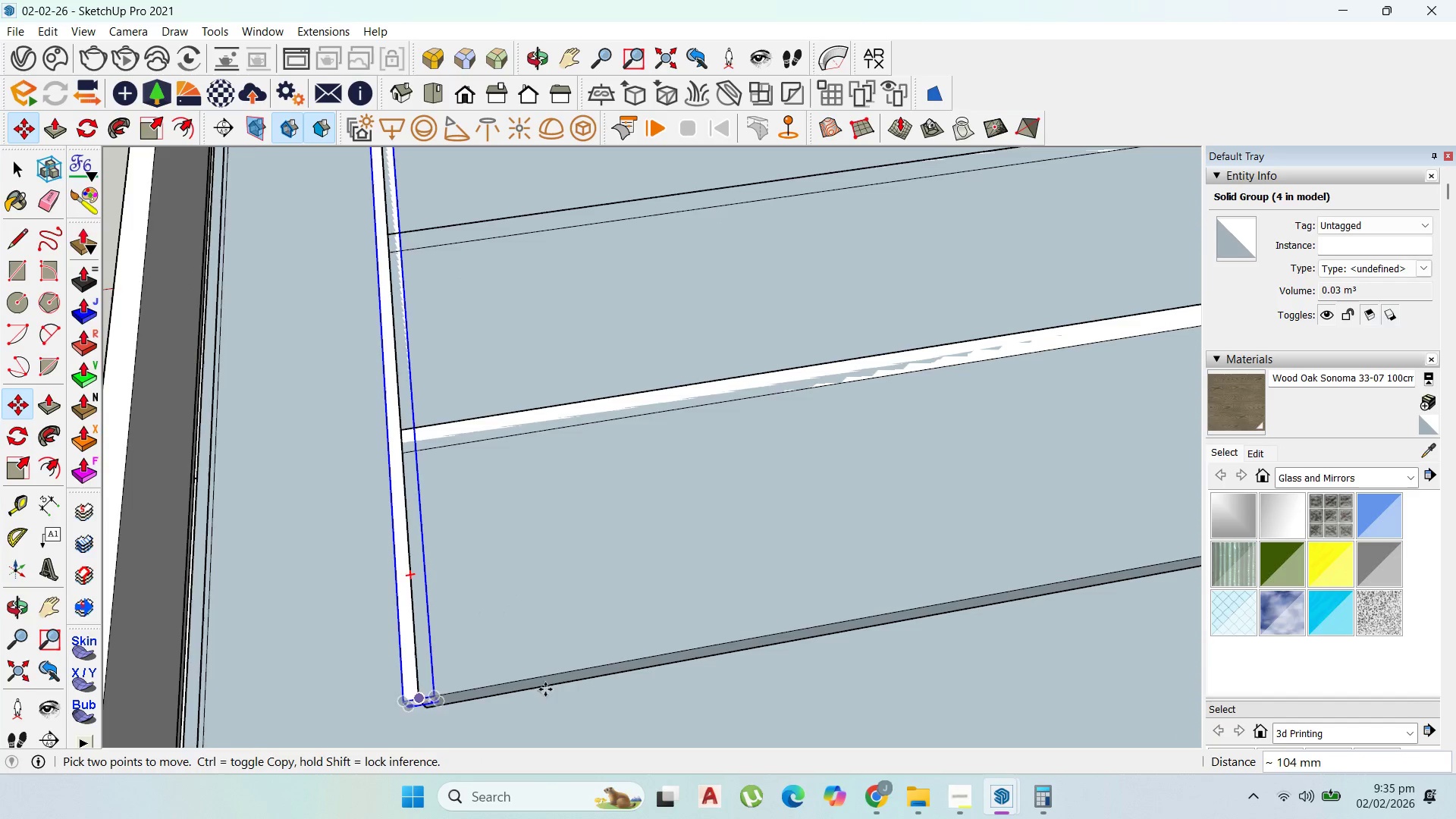 
scroll: coordinate [665, 627], scroll_direction: down, amount: 18.0
 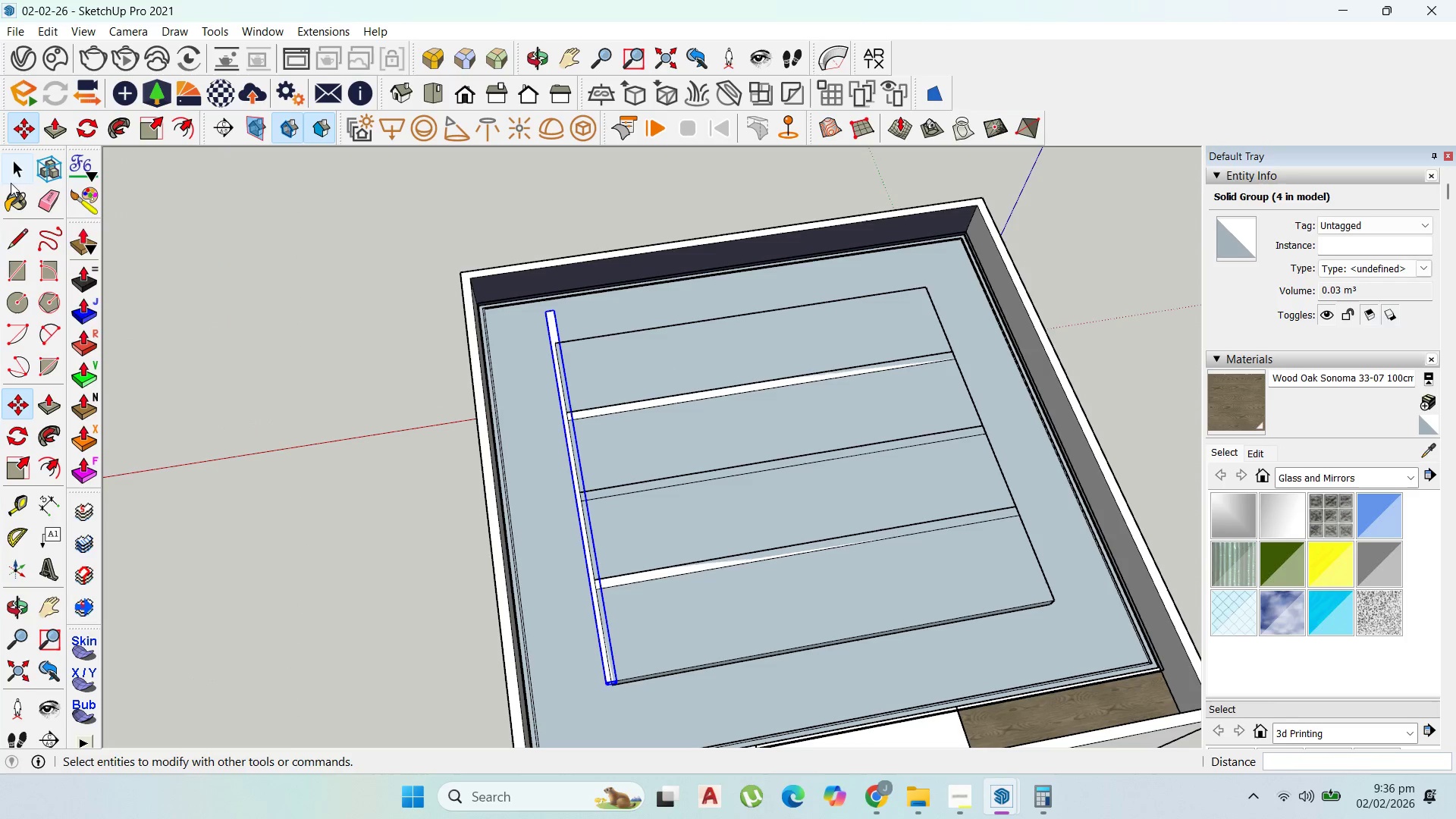 
left_click([20, 167])
 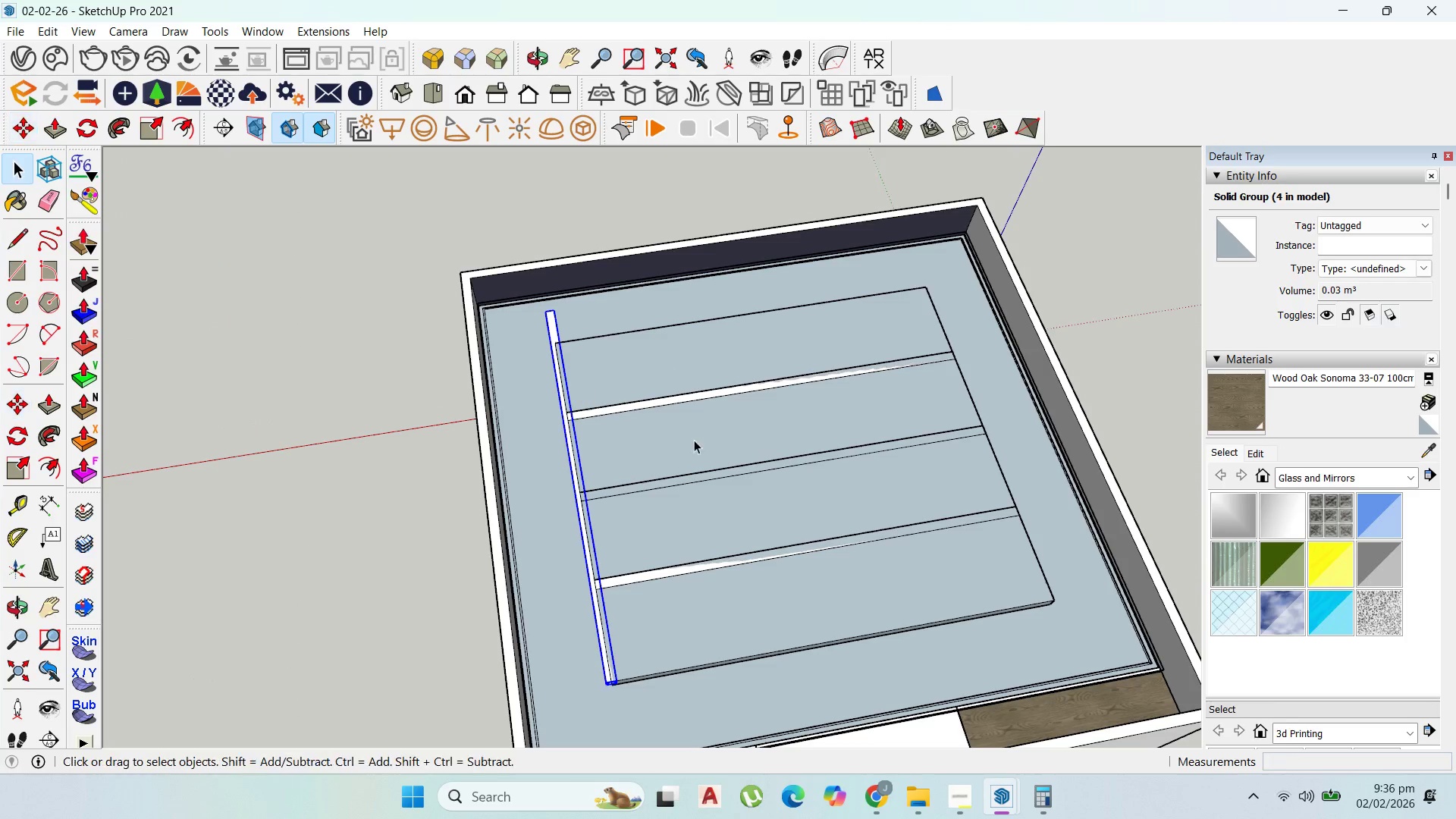 
scroll: coordinate [673, 483], scroll_direction: up, amount: 19.0
 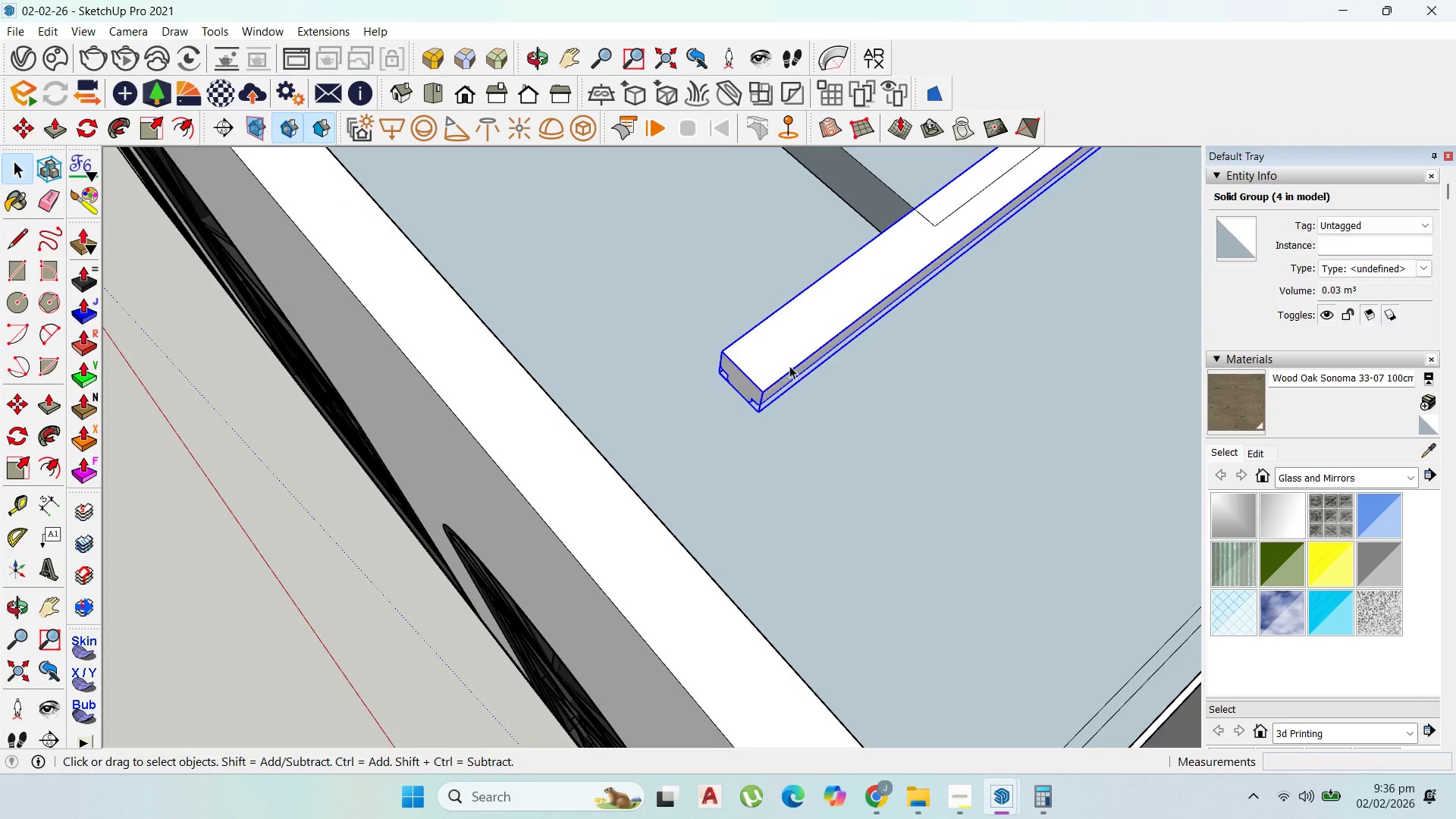 
double_click([783, 361])
 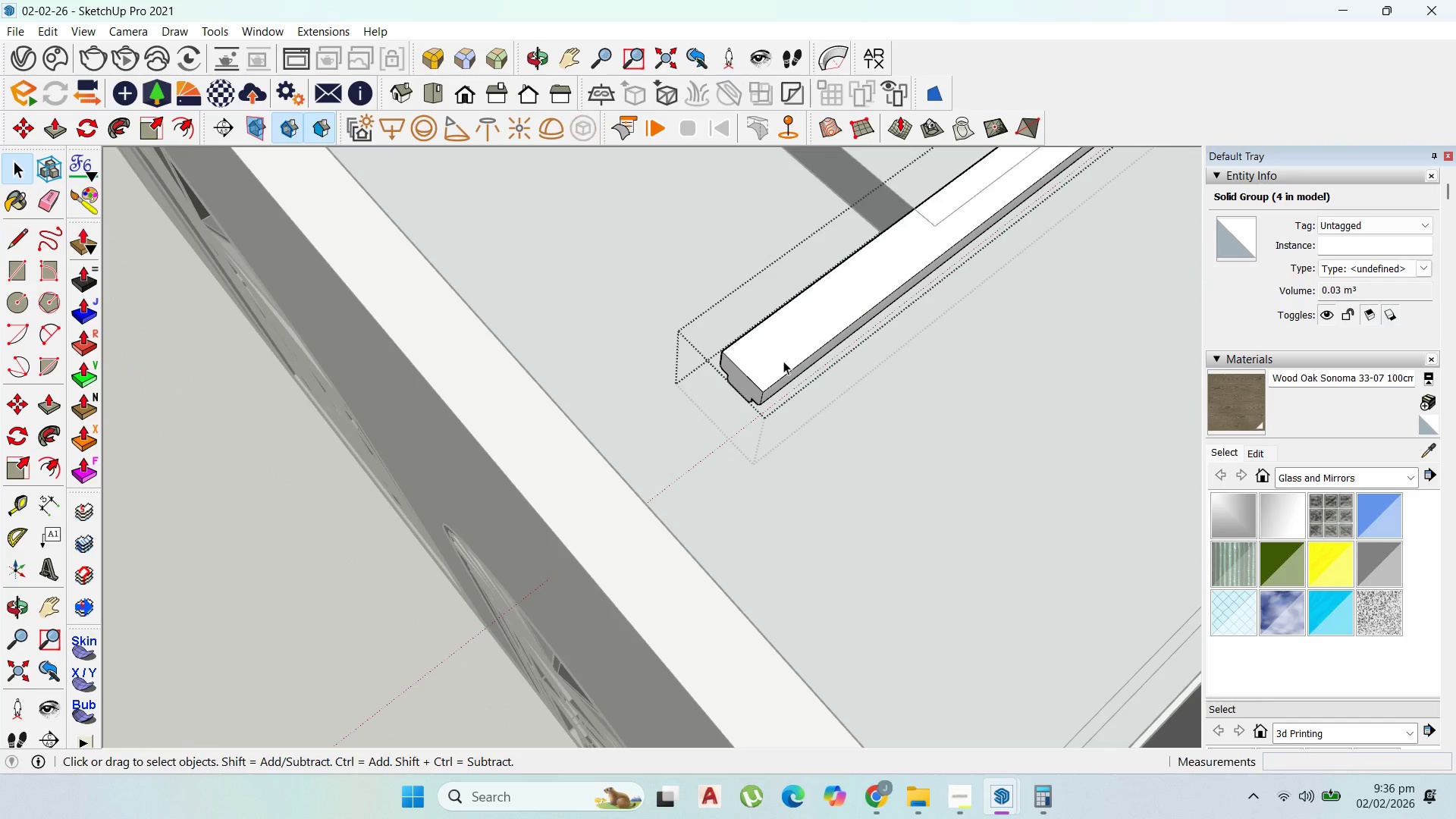 
triple_click([783, 361])
 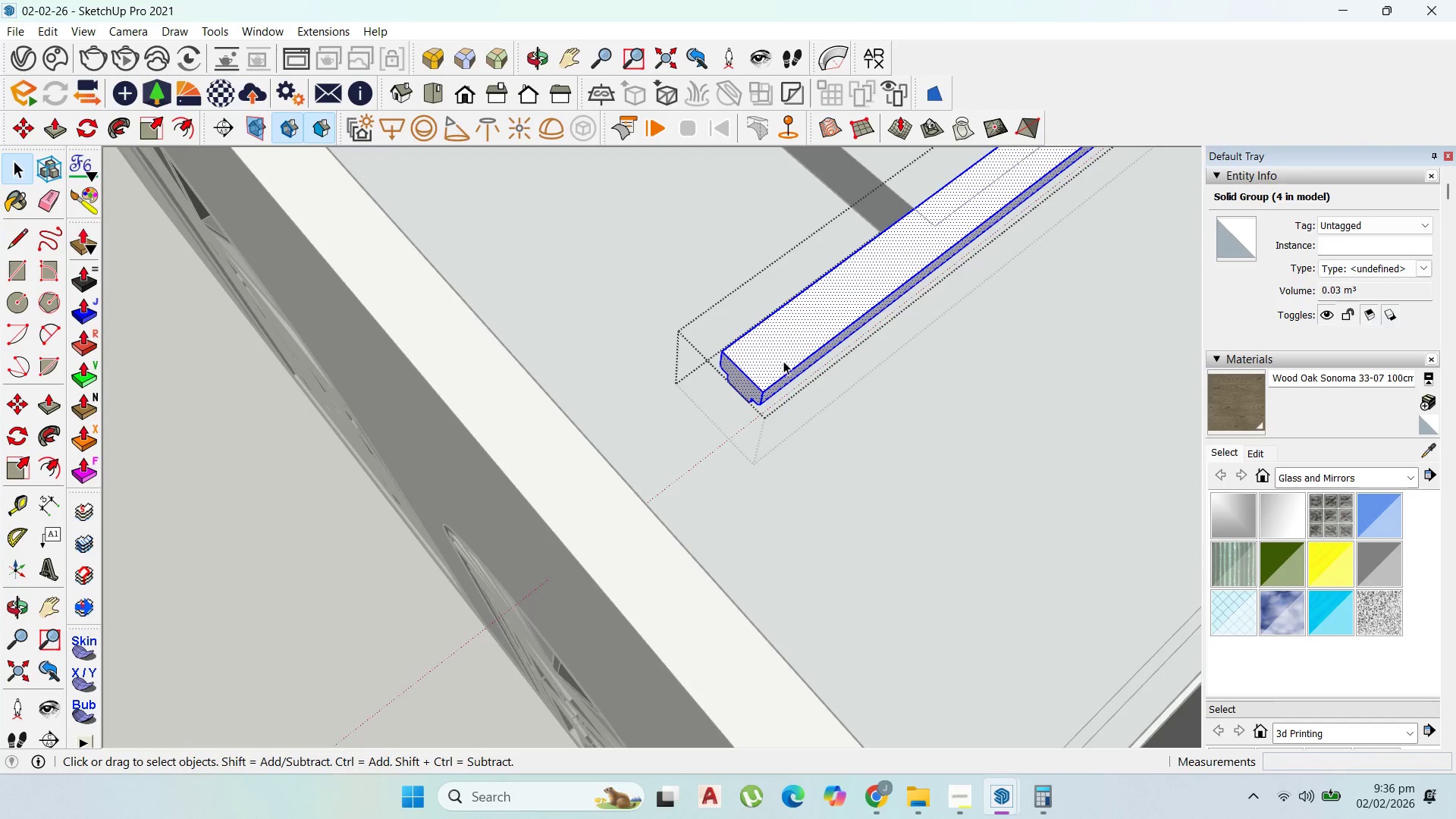 
triple_click([783, 361])
 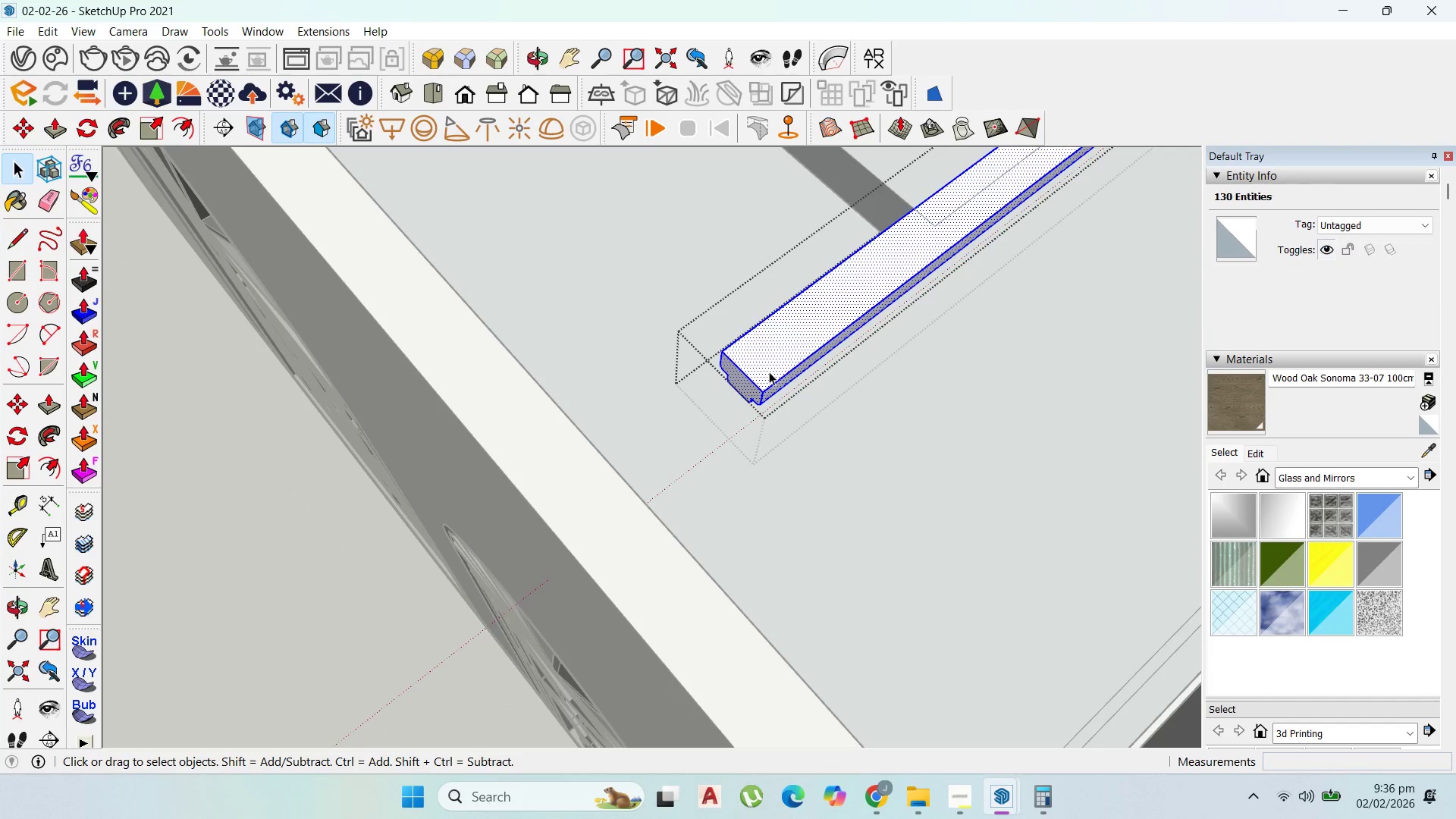 
key(P)
 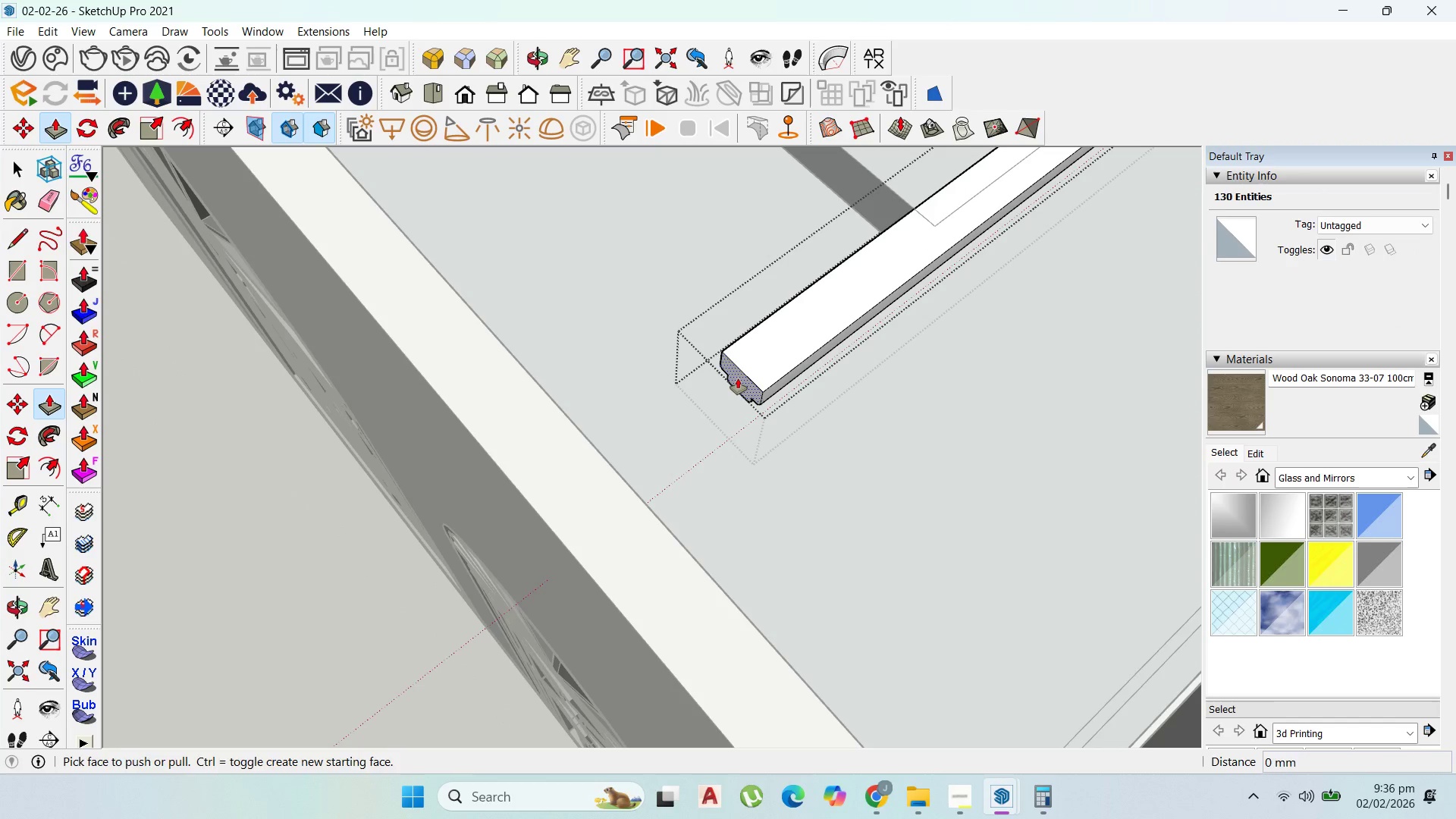 
left_click([738, 378])
 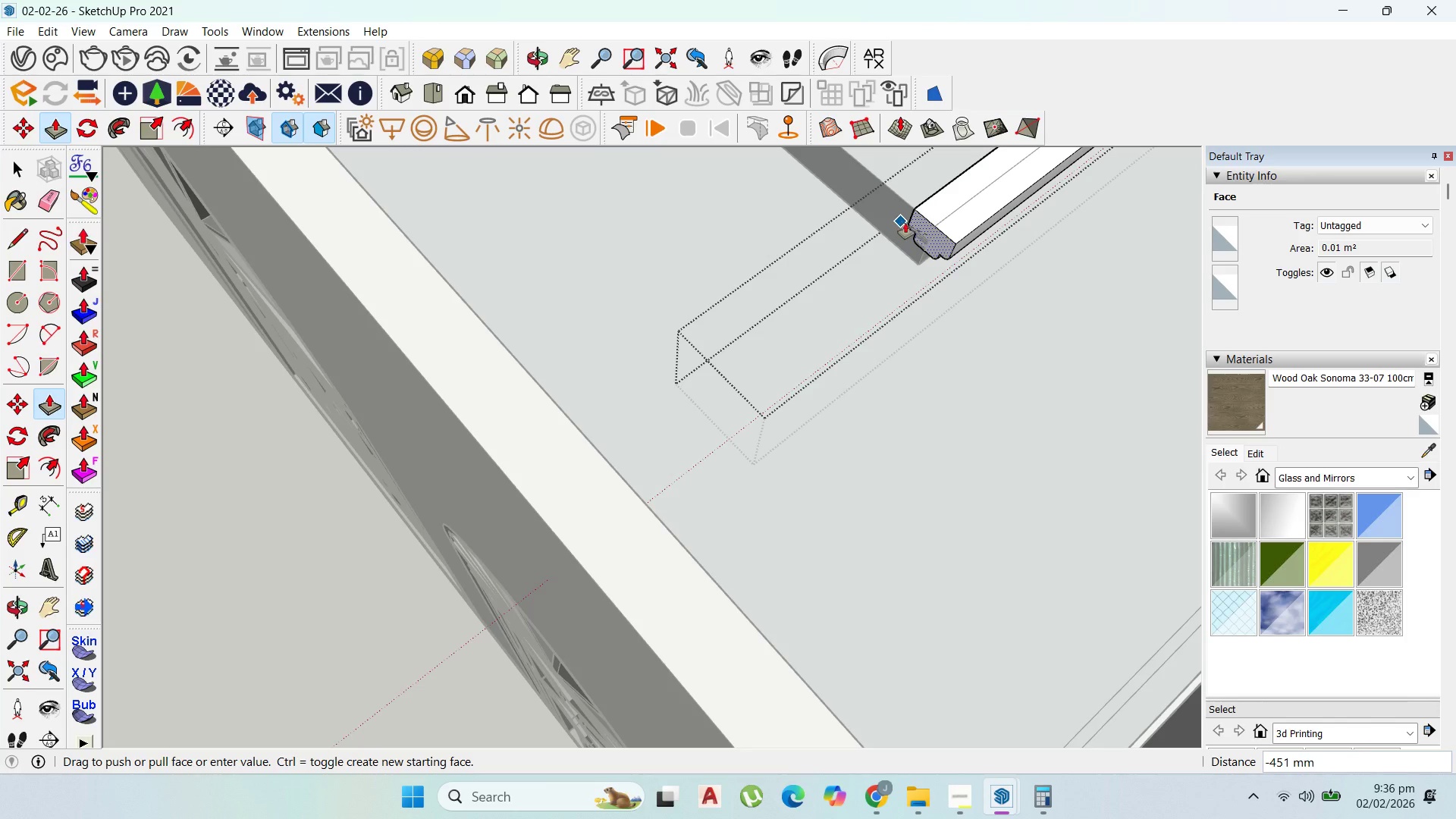 
left_click([908, 223])
 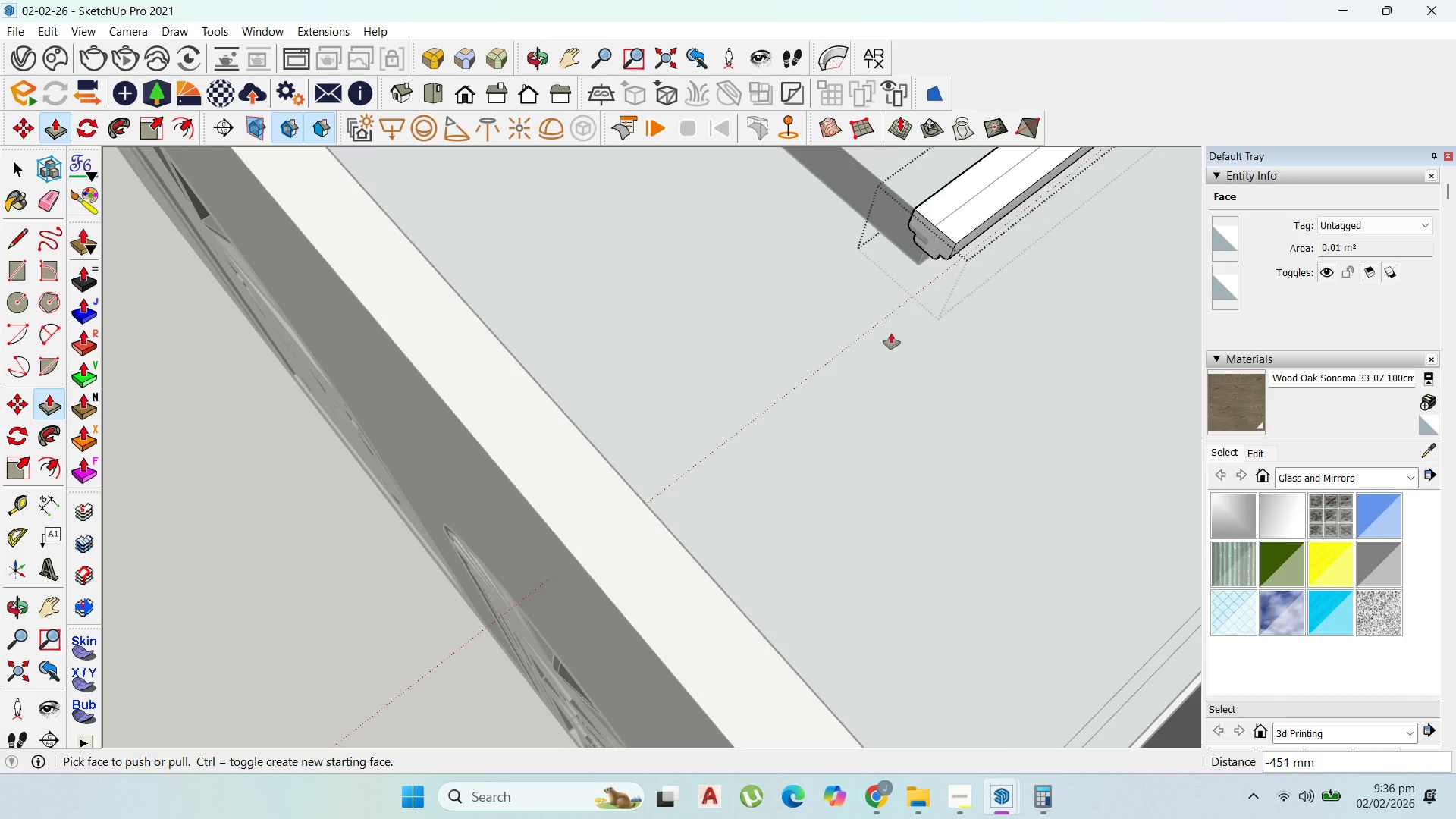 
scroll: coordinate [783, 510], scroll_direction: down, amount: 13.0
 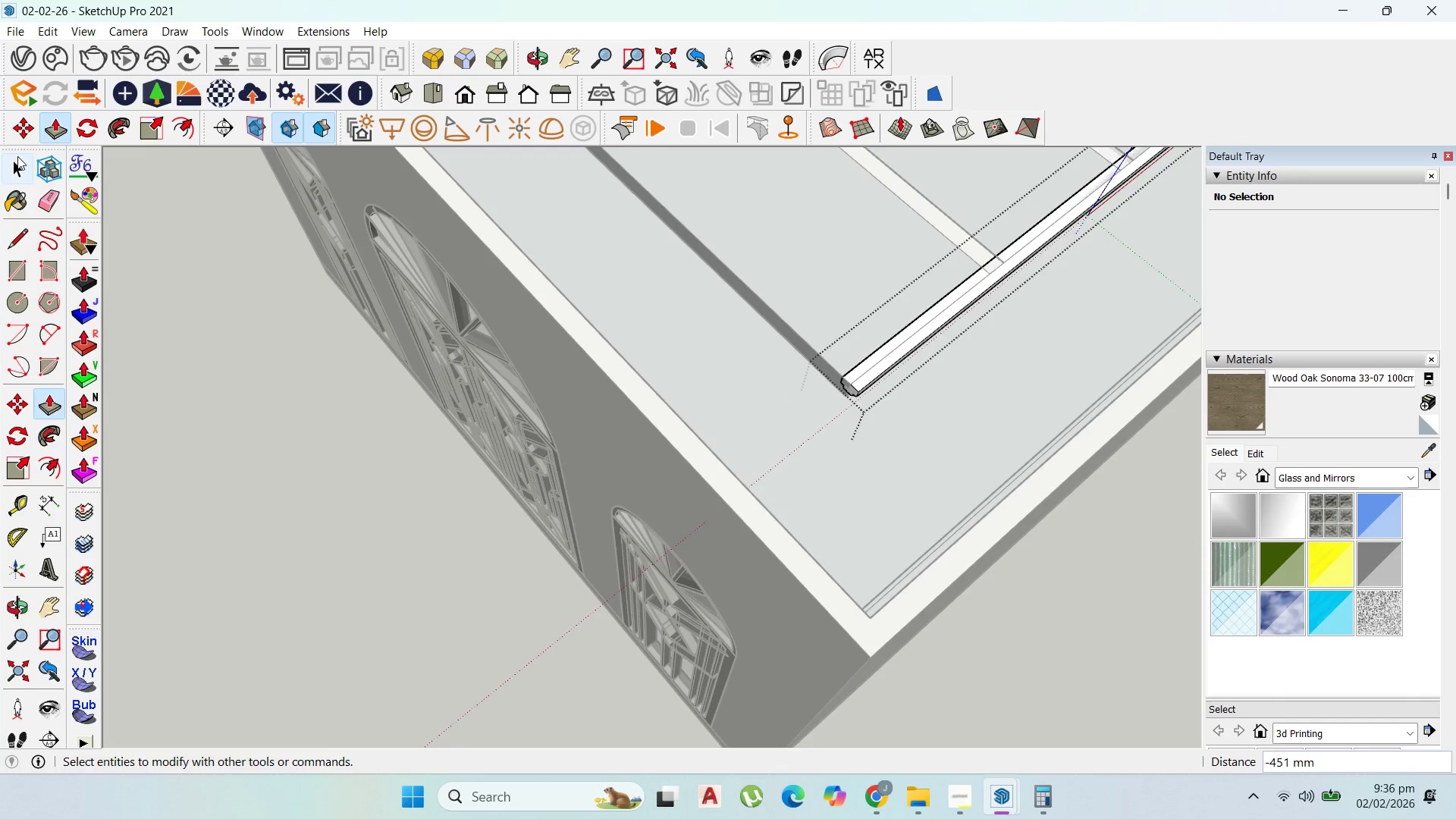 
left_click([19, 160])
 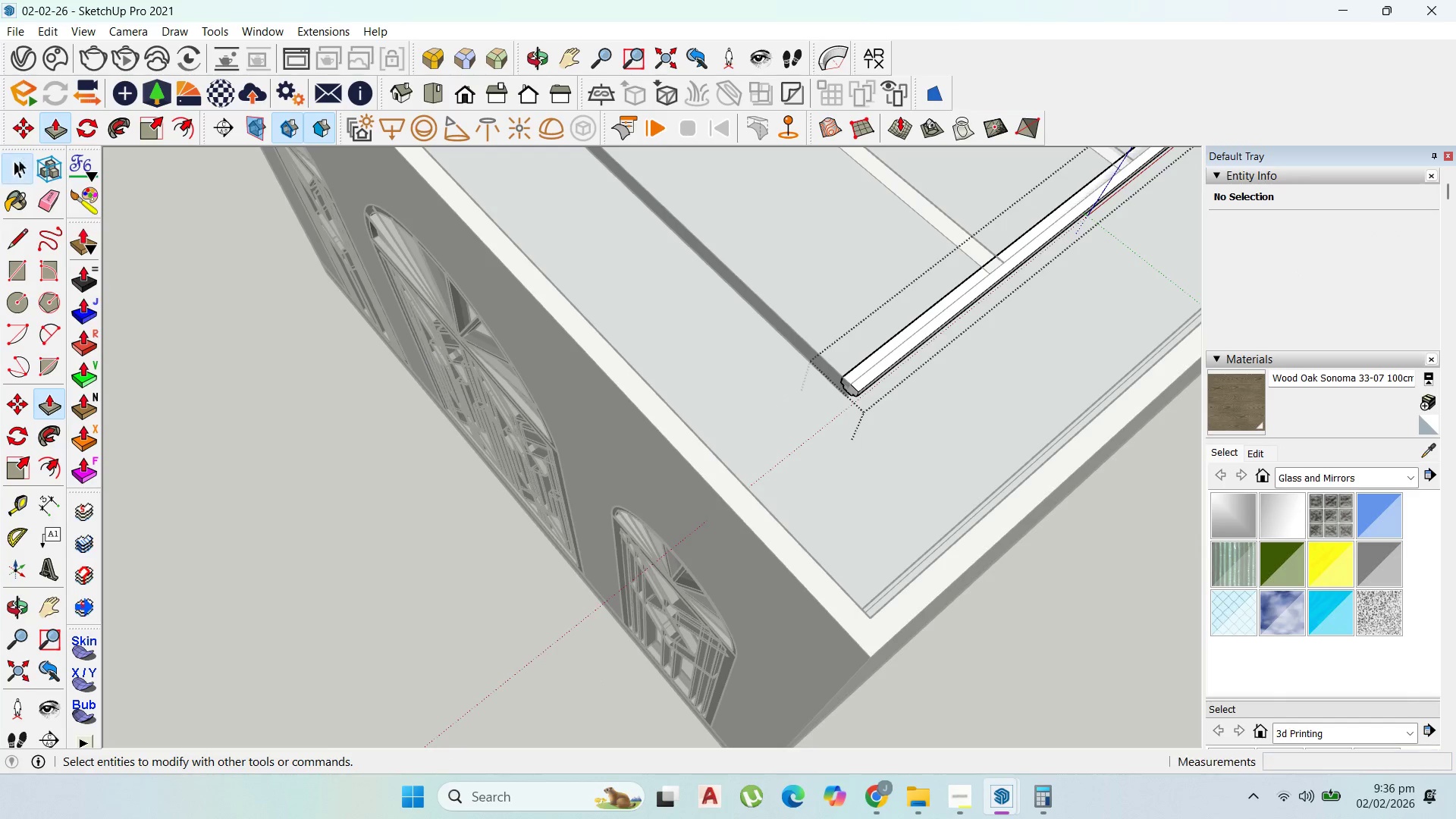 
key(Escape)
 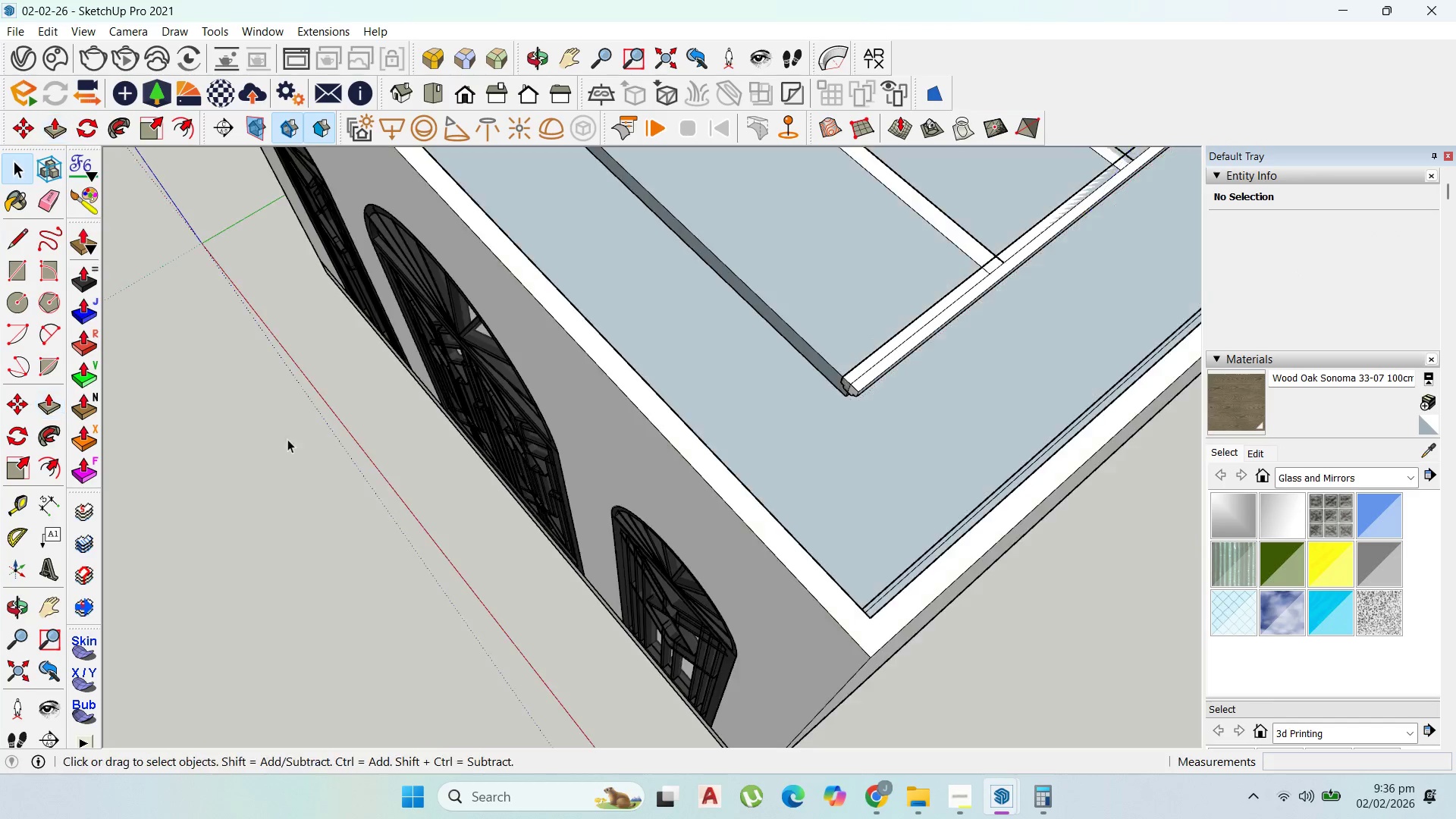 
key(Escape)
 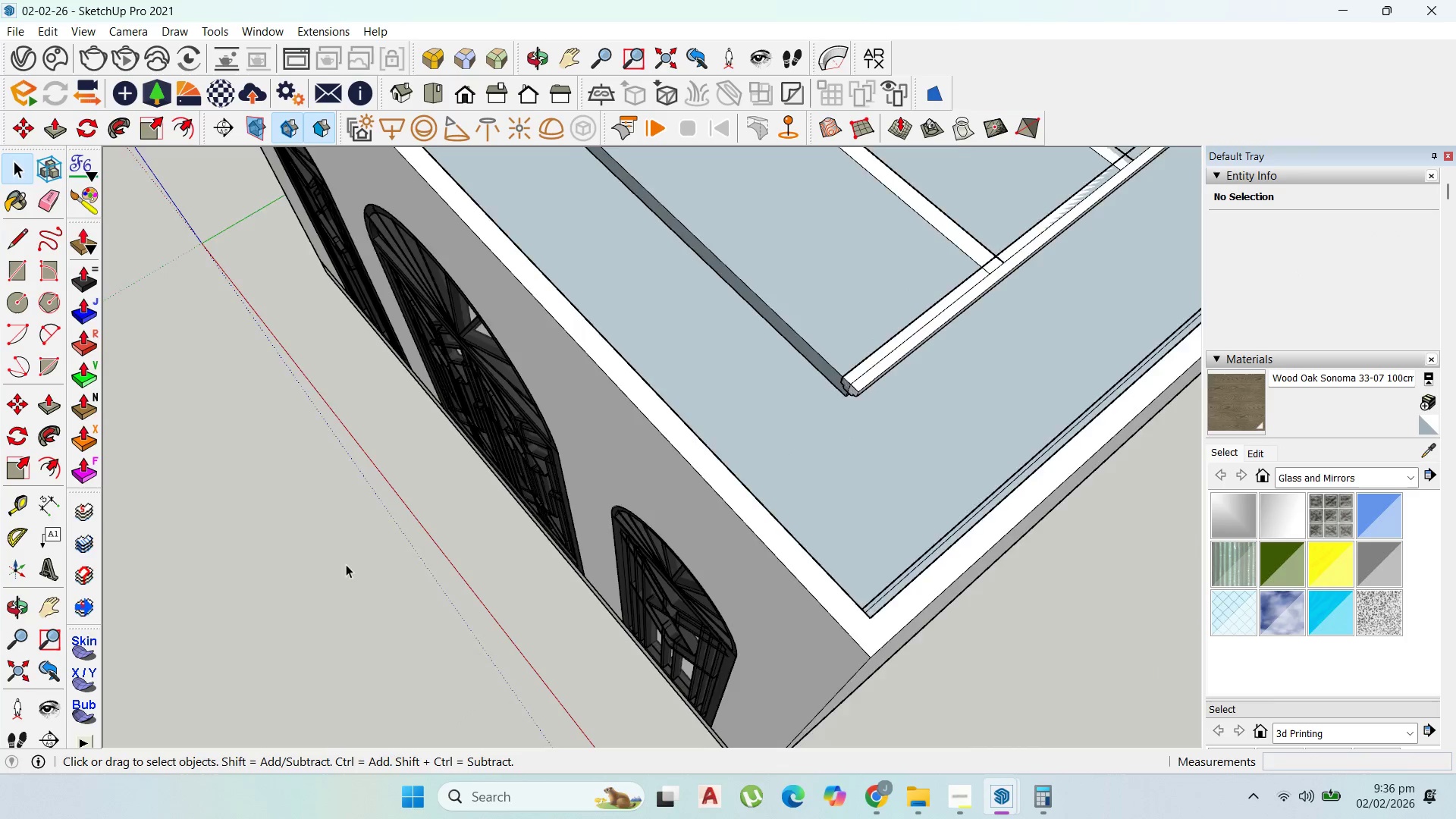 
key(Escape)
 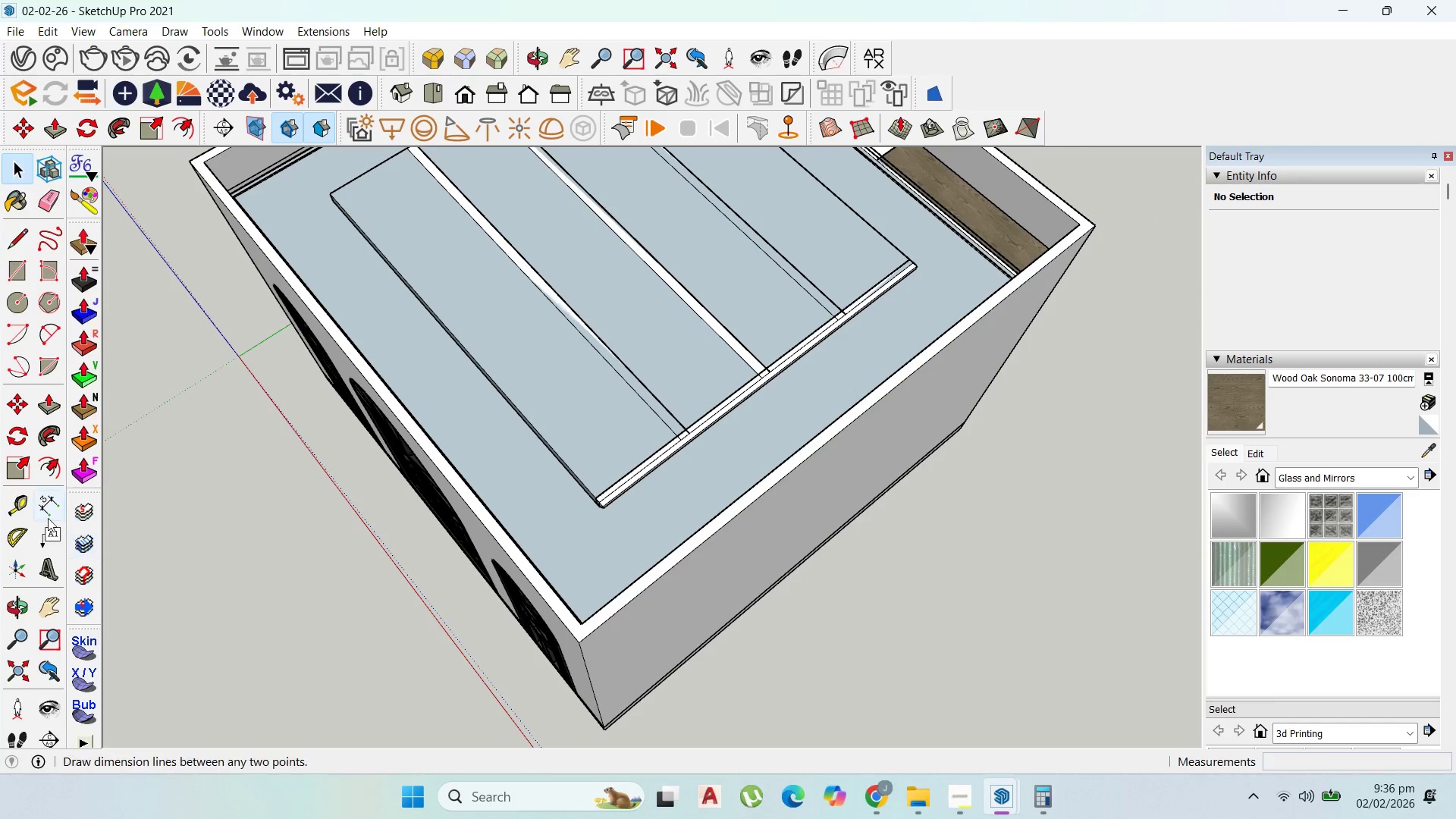 
scroll: coordinate [300, 678], scroll_direction: down, amount: 7.0
 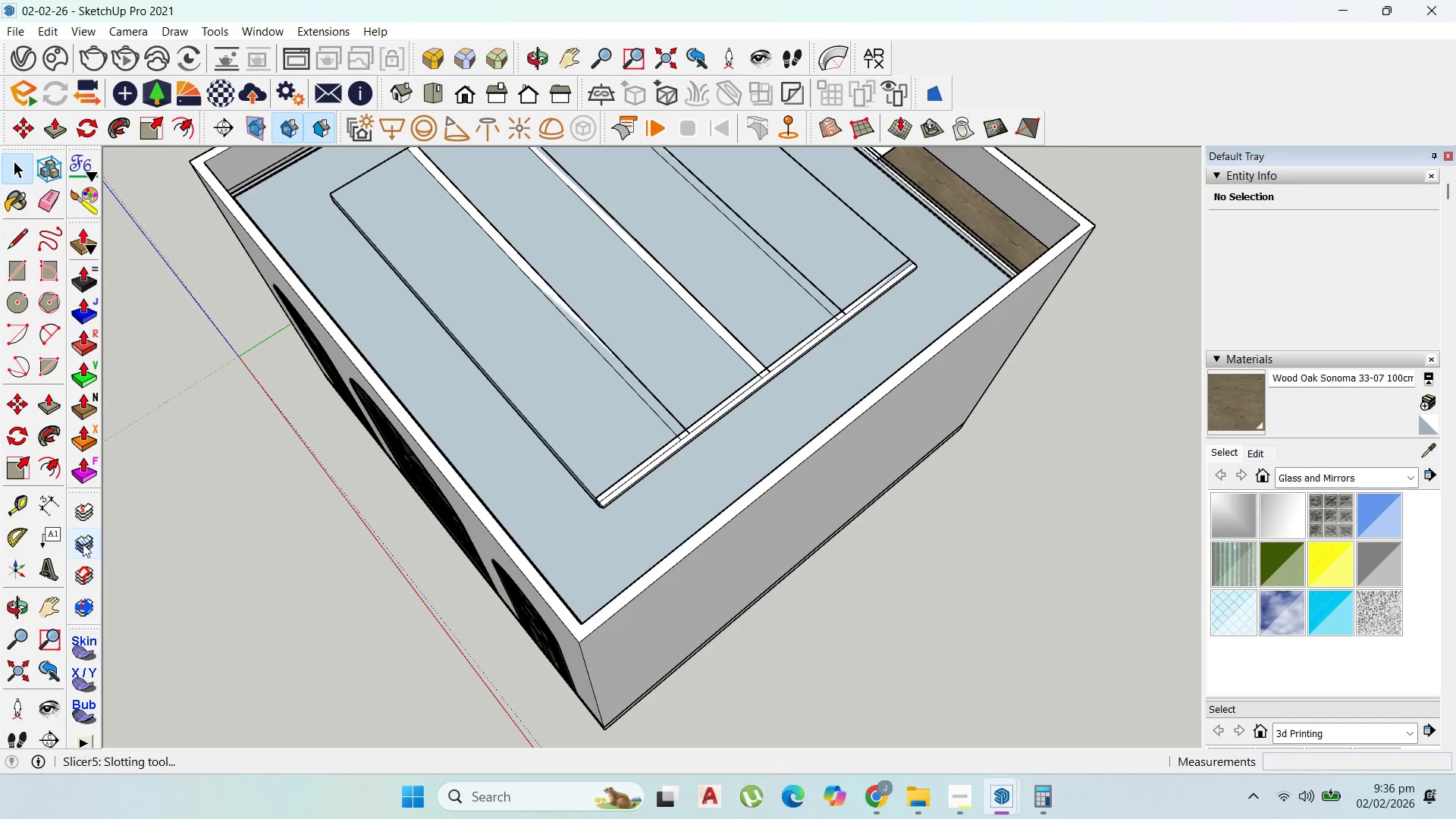 
left_click([25, 503])
 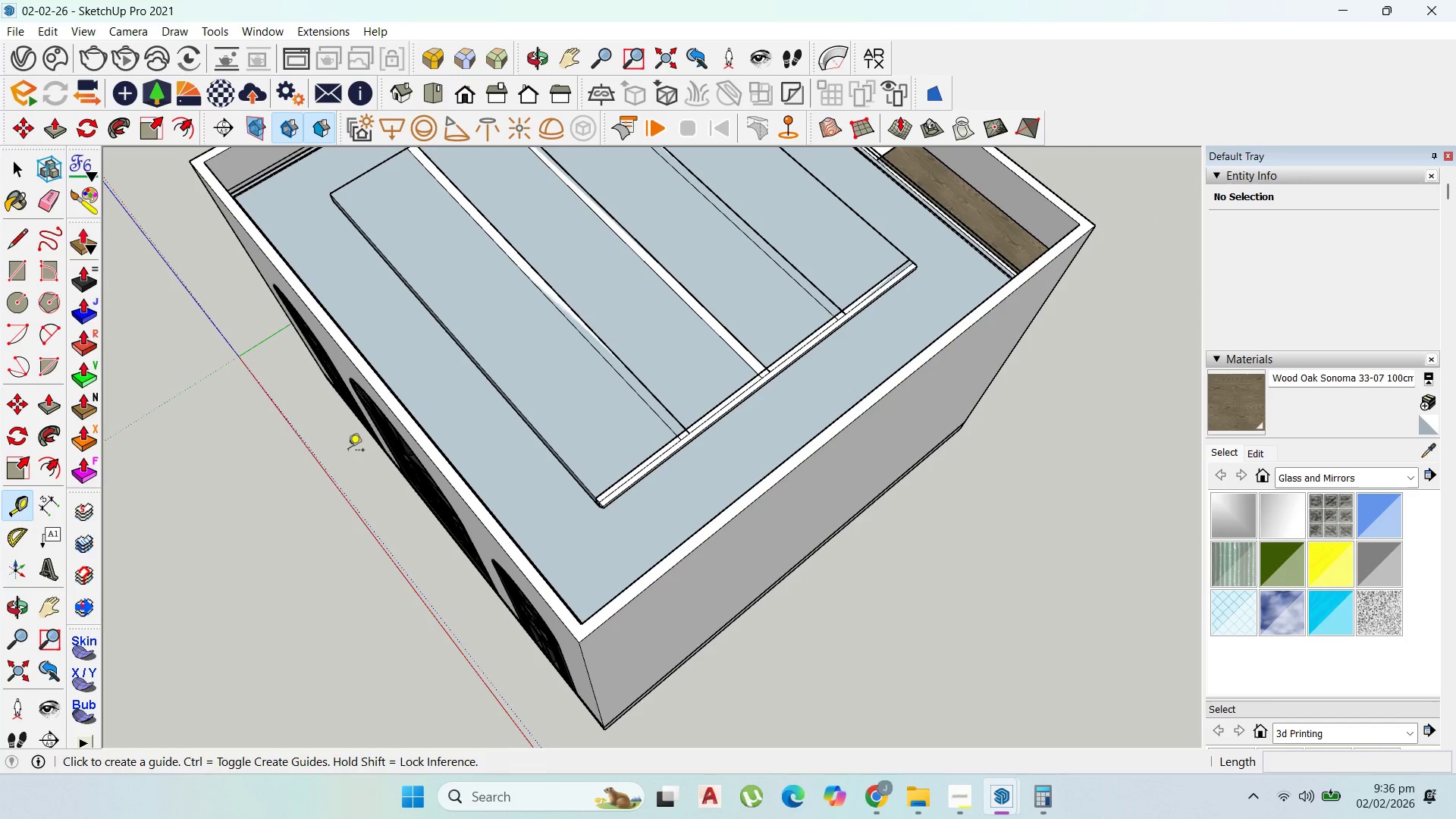 
scroll: coordinate [651, 483], scroll_direction: down, amount: 5.0
 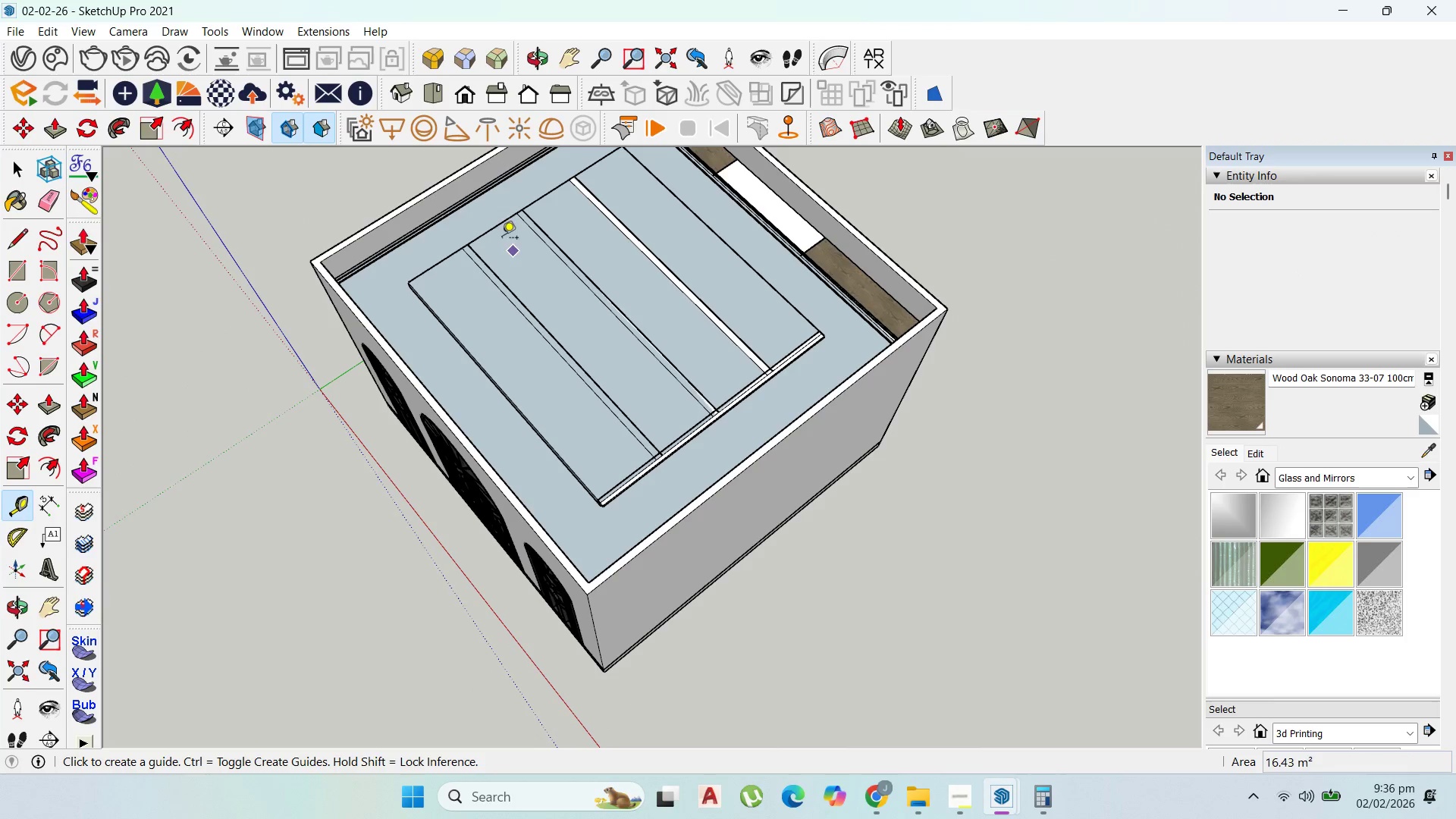 
left_click([491, 229])
 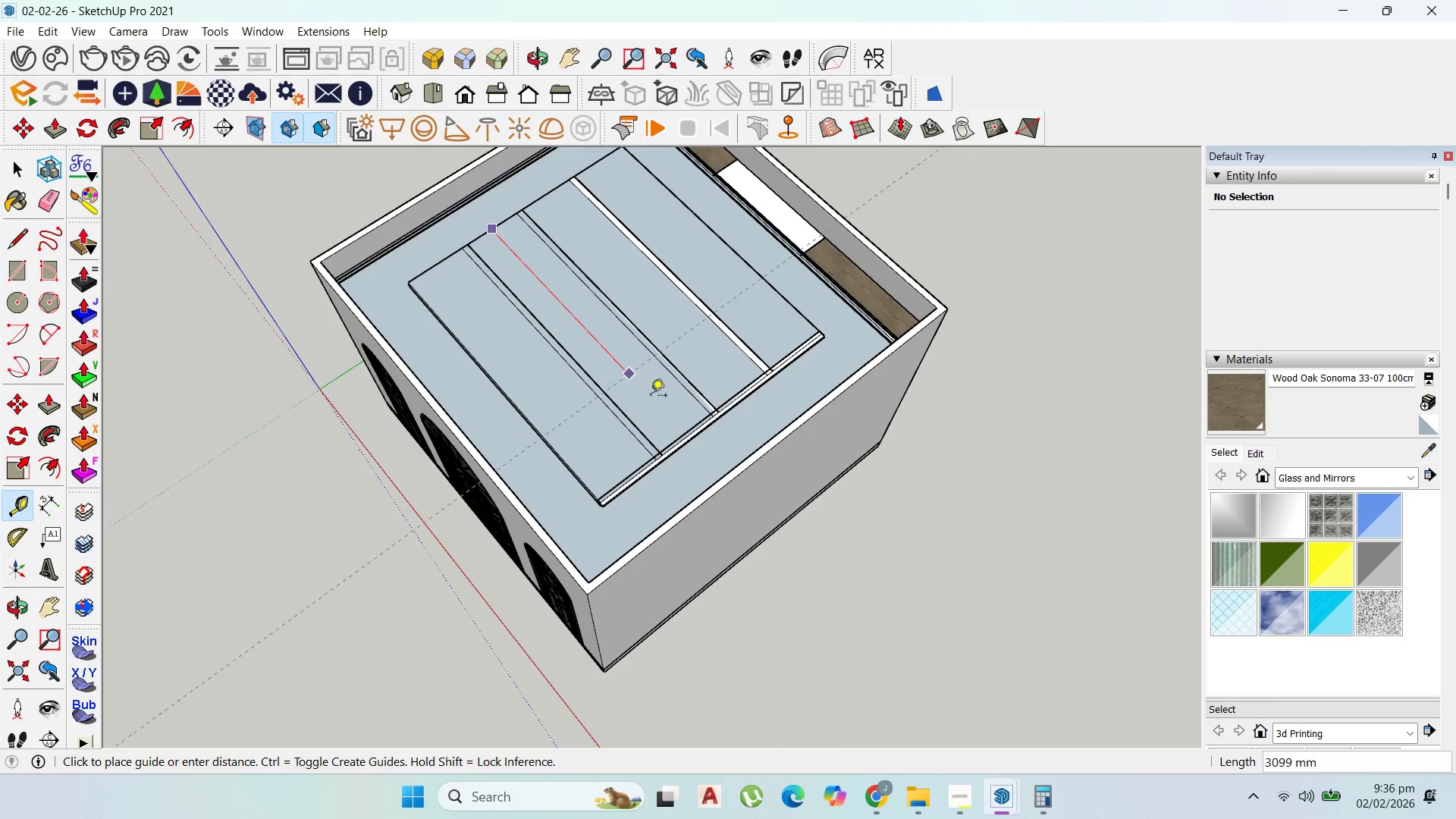 
scroll: coordinate [687, 458], scroll_direction: up, amount: 9.0
 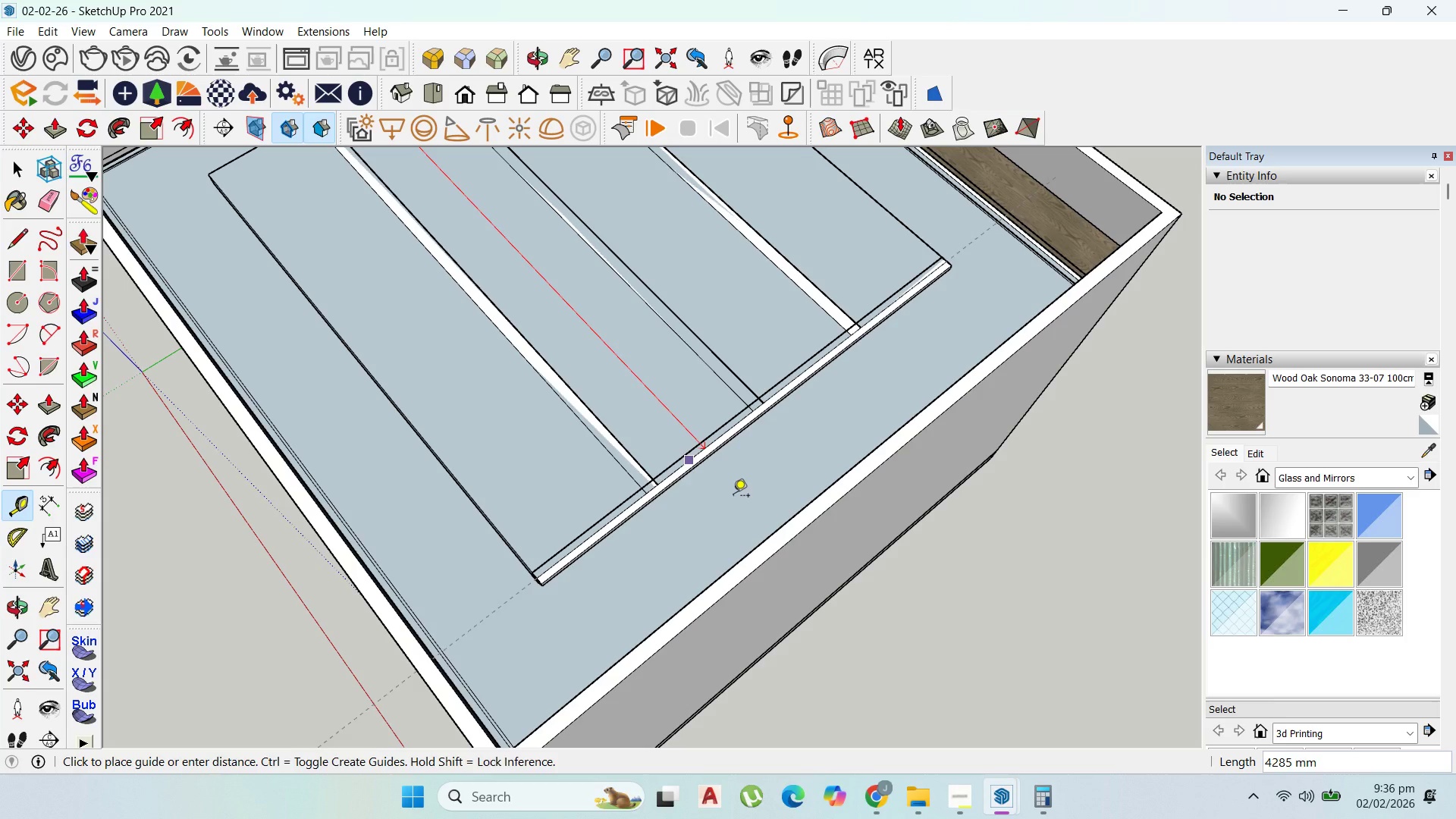 
left_click([1043, 789])
 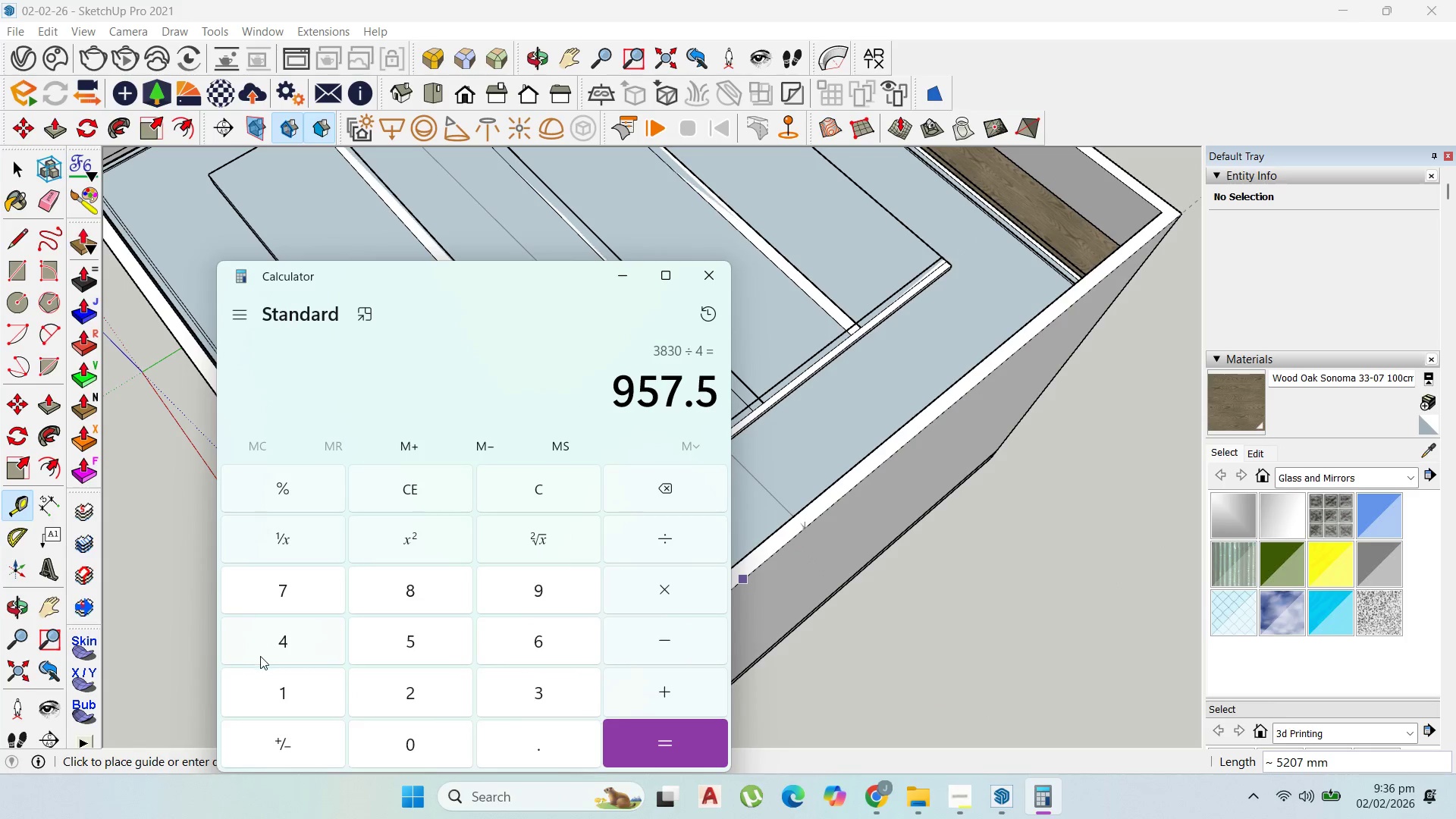 
left_click([278, 656])
 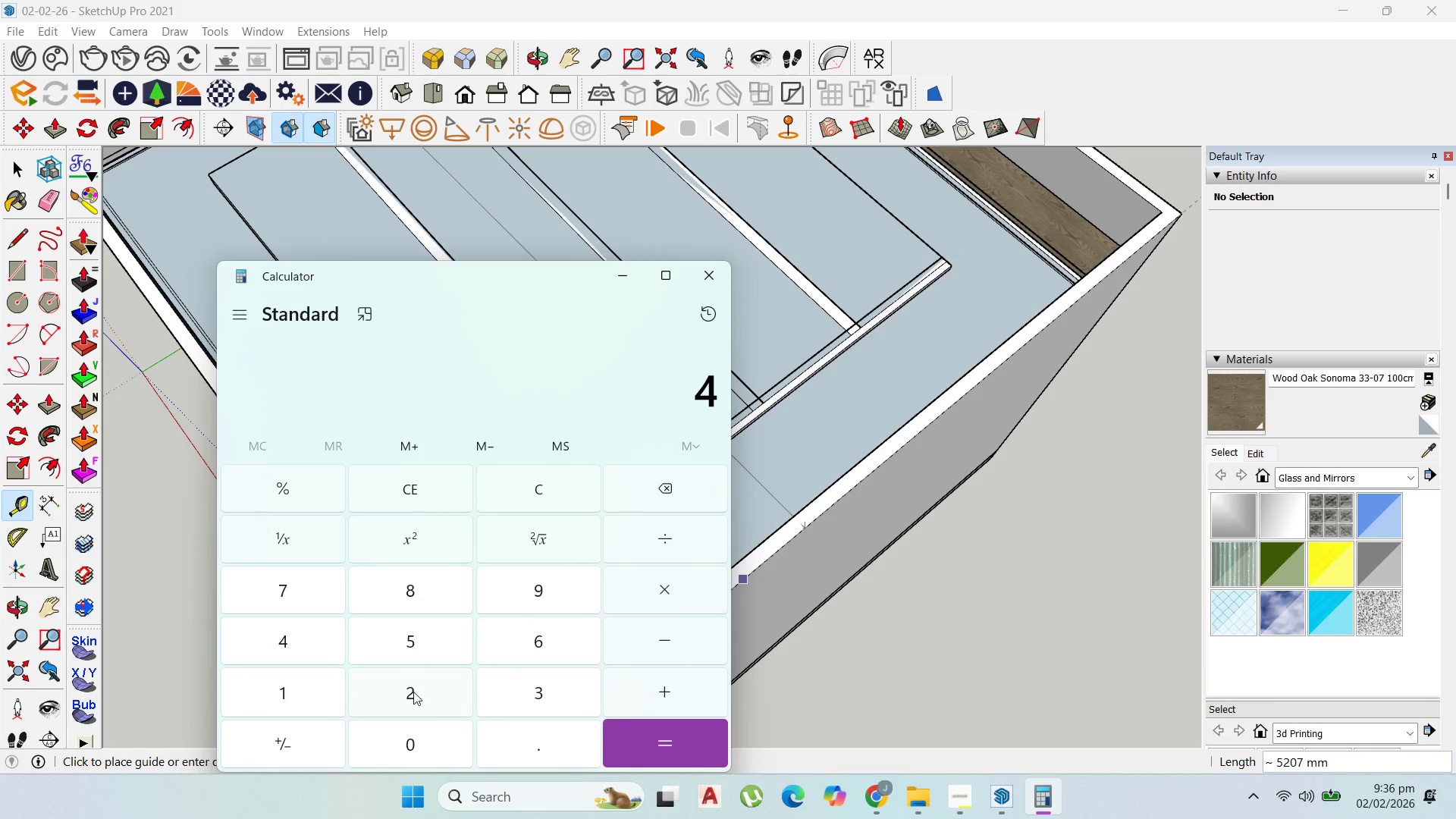 
double_click([419, 573])
 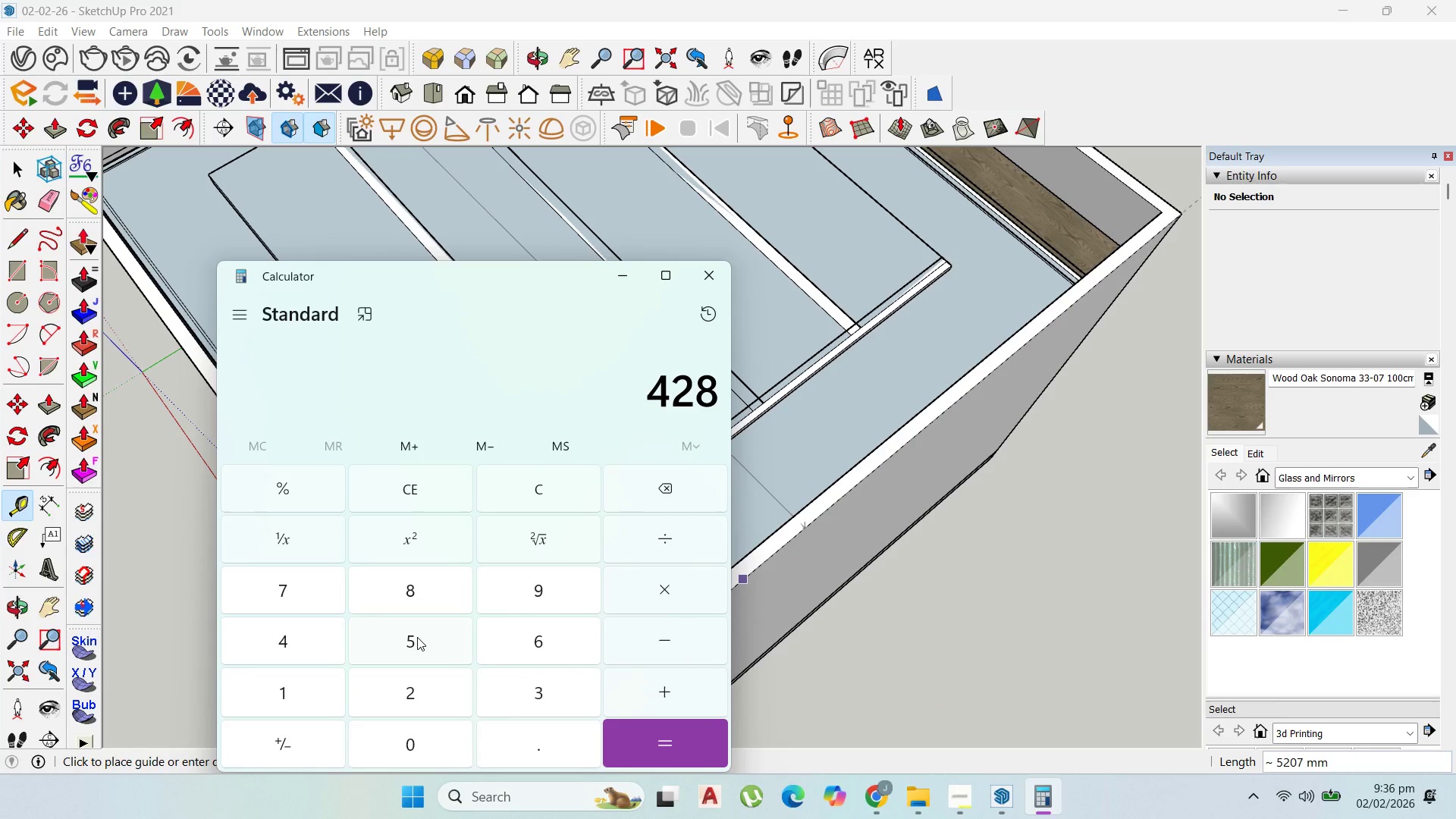 
triple_click([417, 639])
 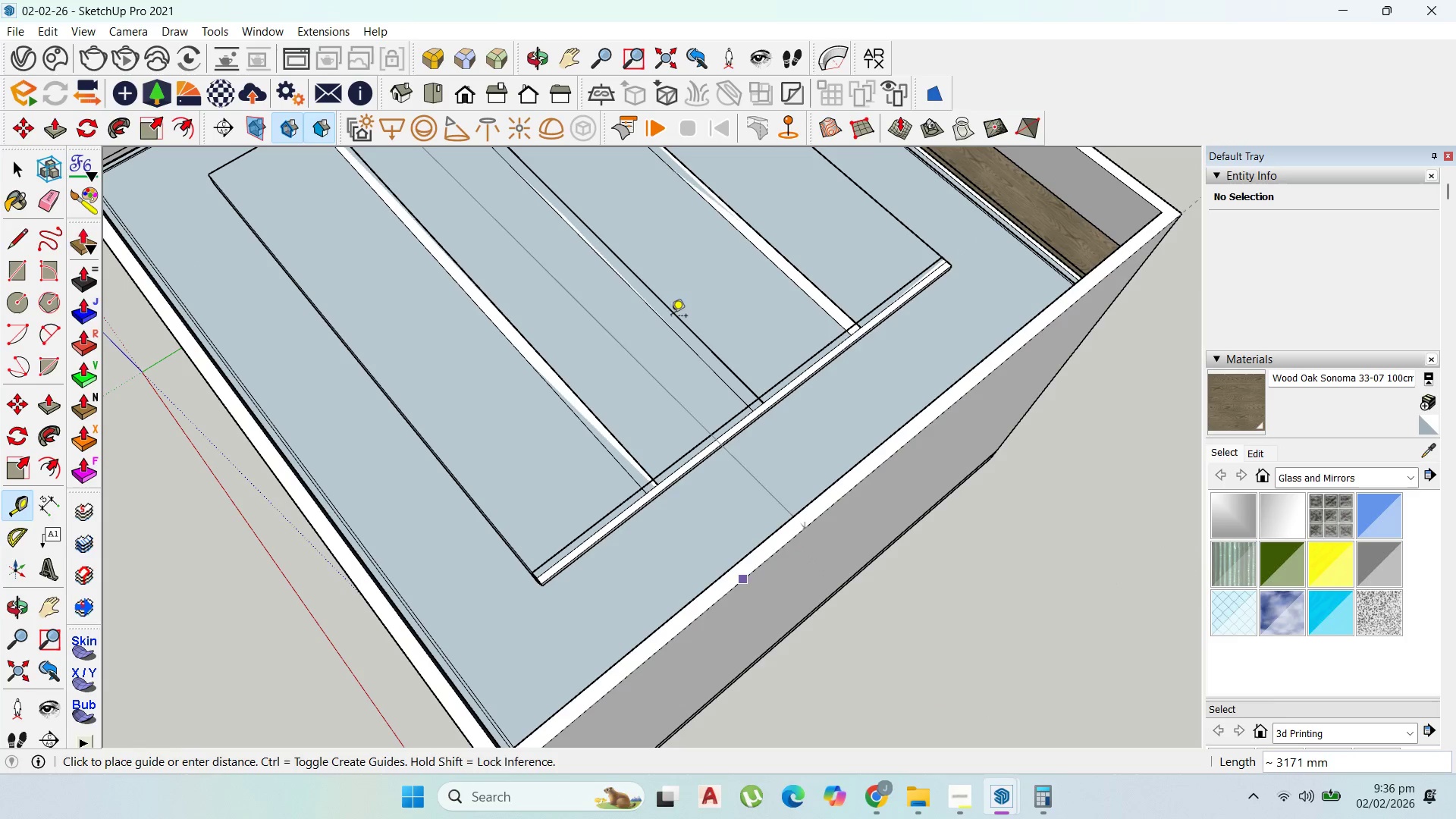 
left_click_drag(start_coordinate=[15, 165], to_coordinate=[19, 164])
 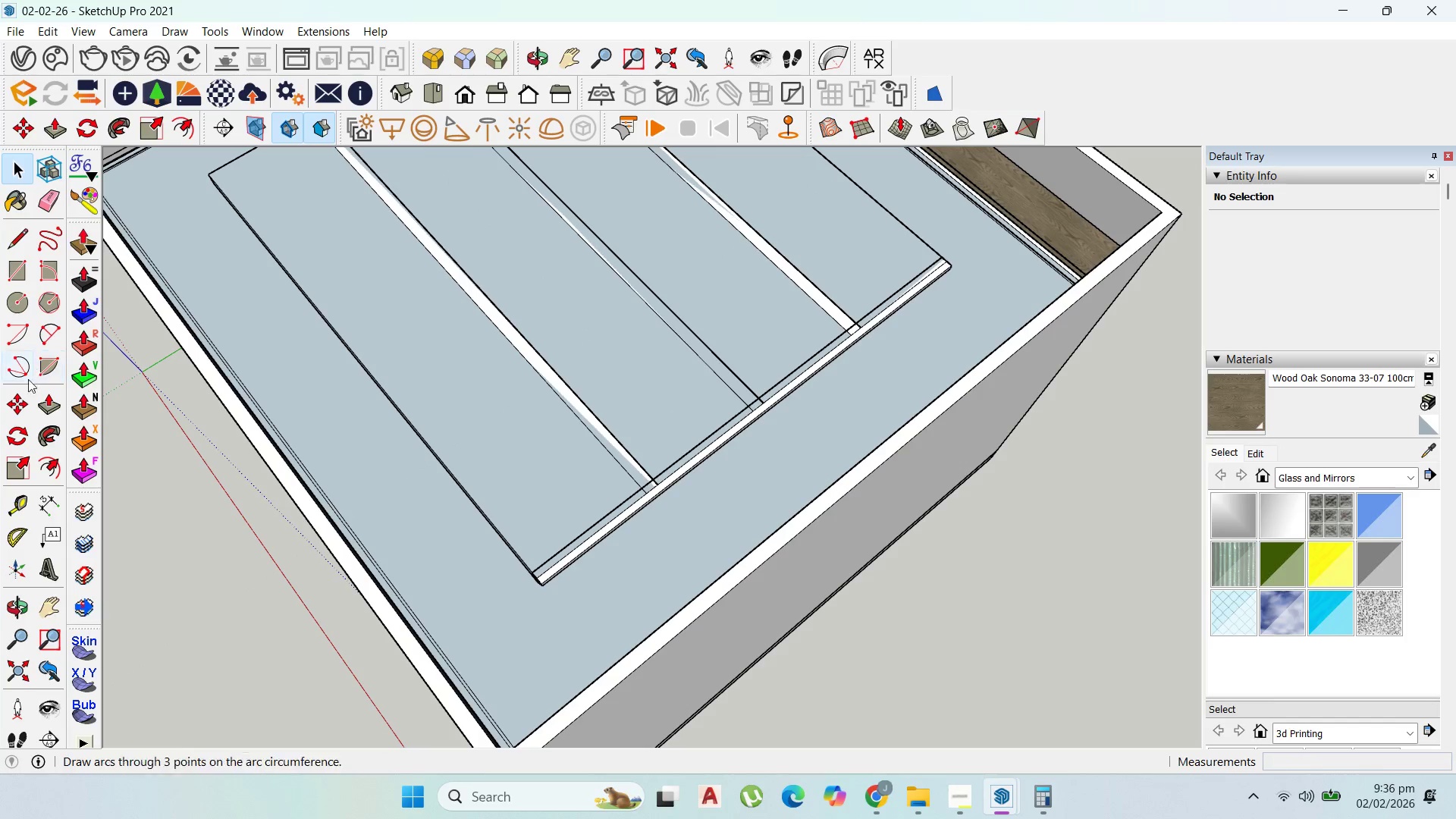 
left_click([18, 397])
 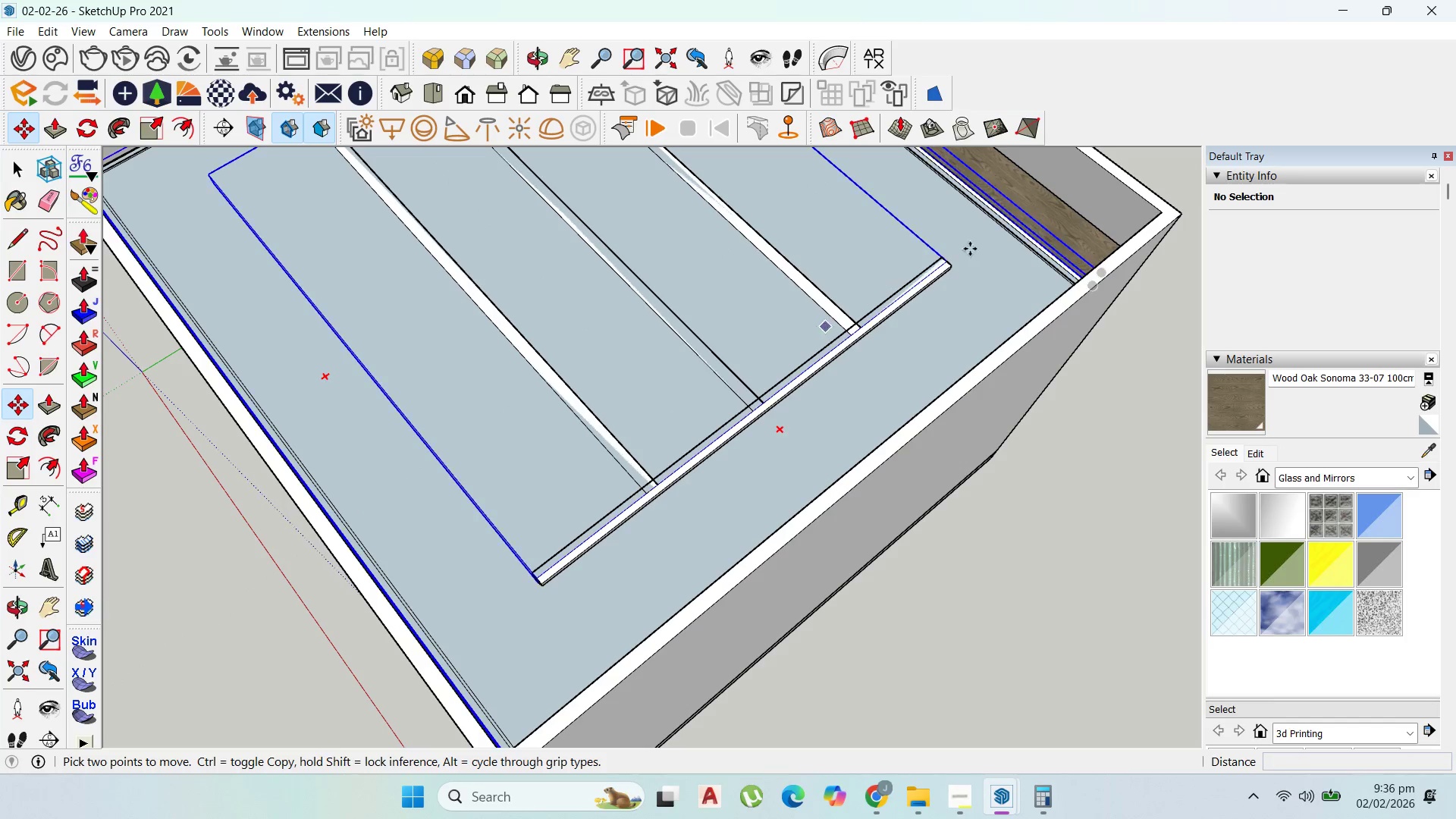 
key(Escape)
 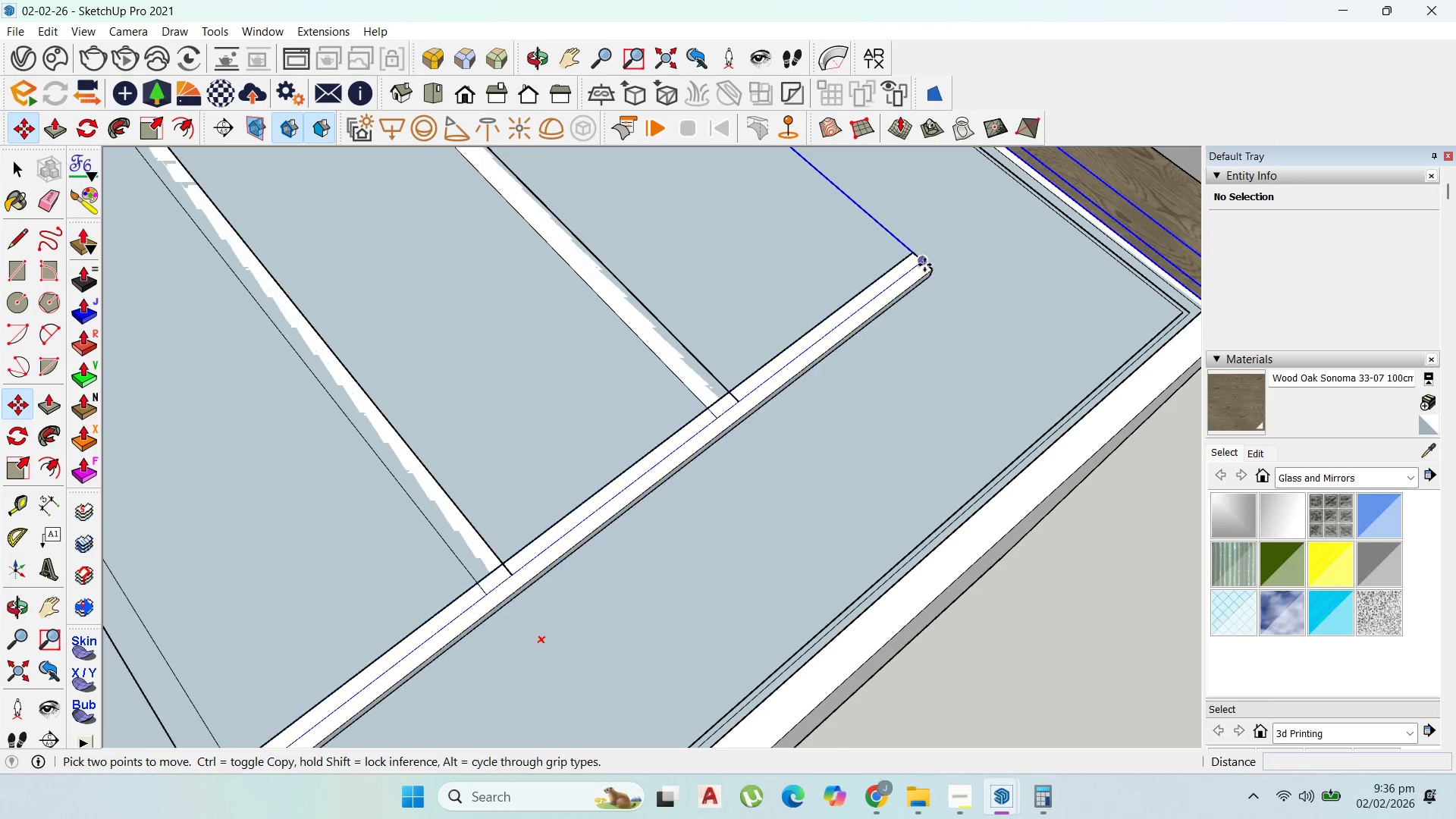 
scroll: coordinate [924, 266], scroll_direction: up, amount: 9.0
 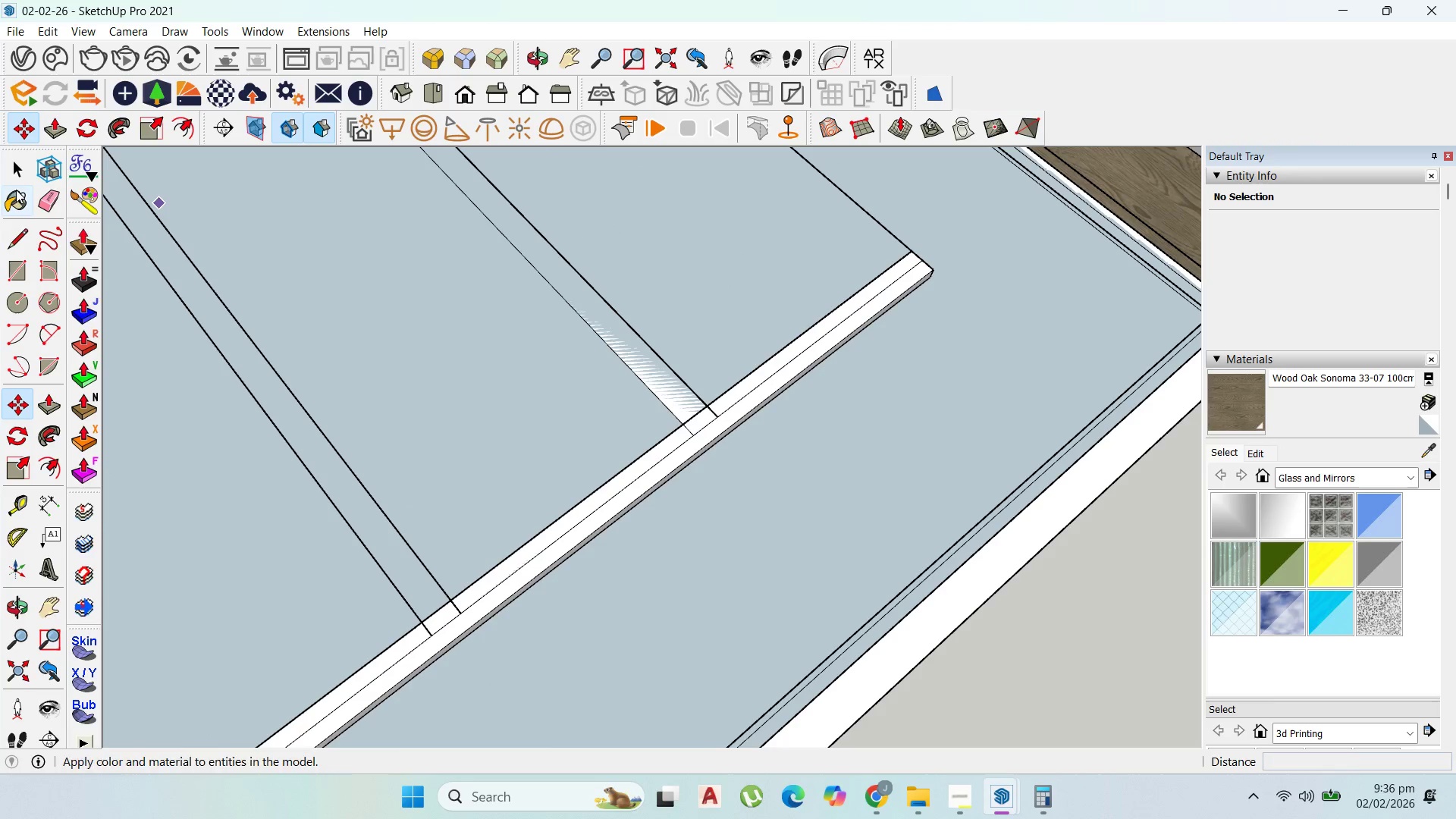 
left_click([1032, 806])
 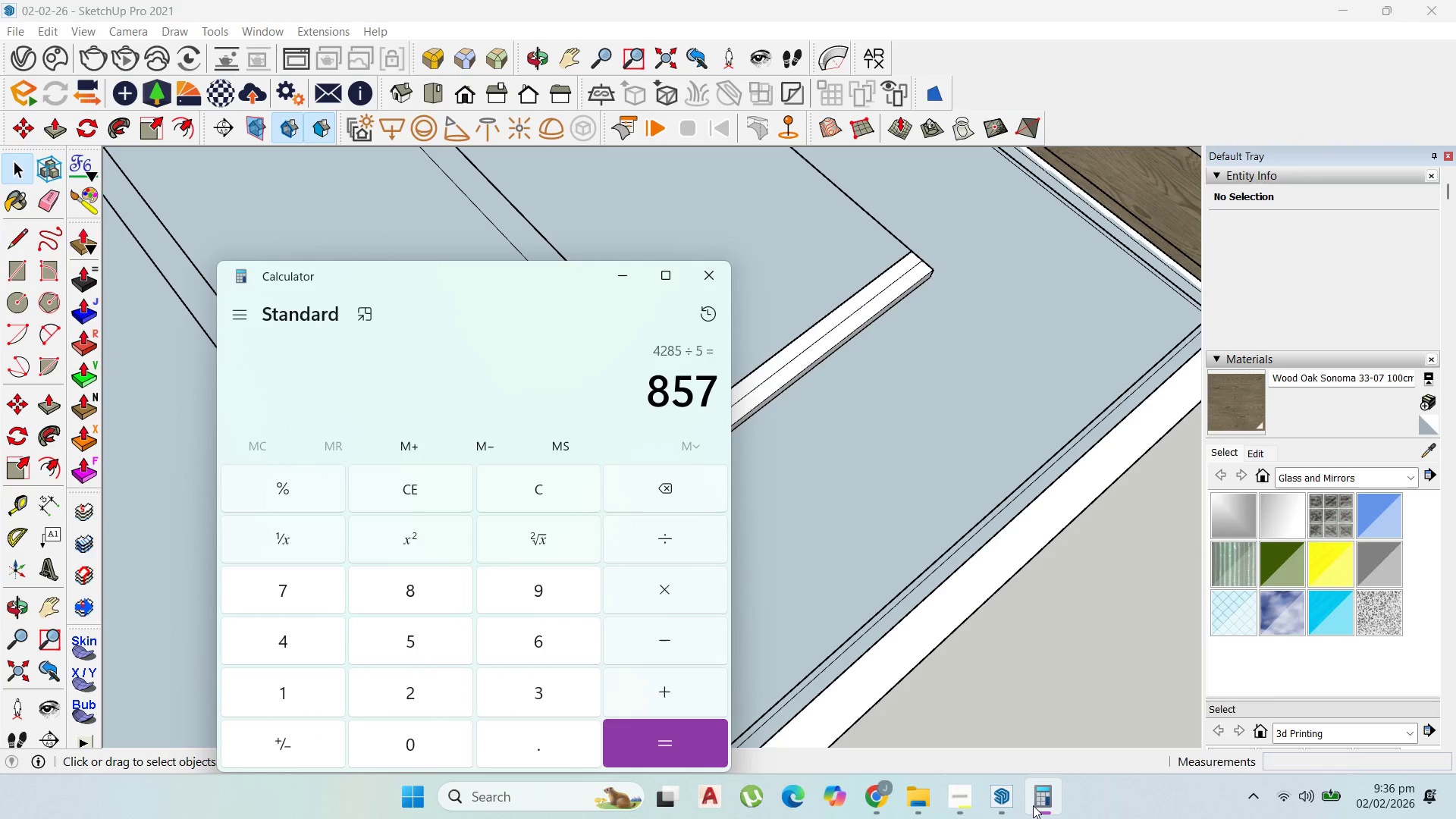 
left_click([1034, 805])
 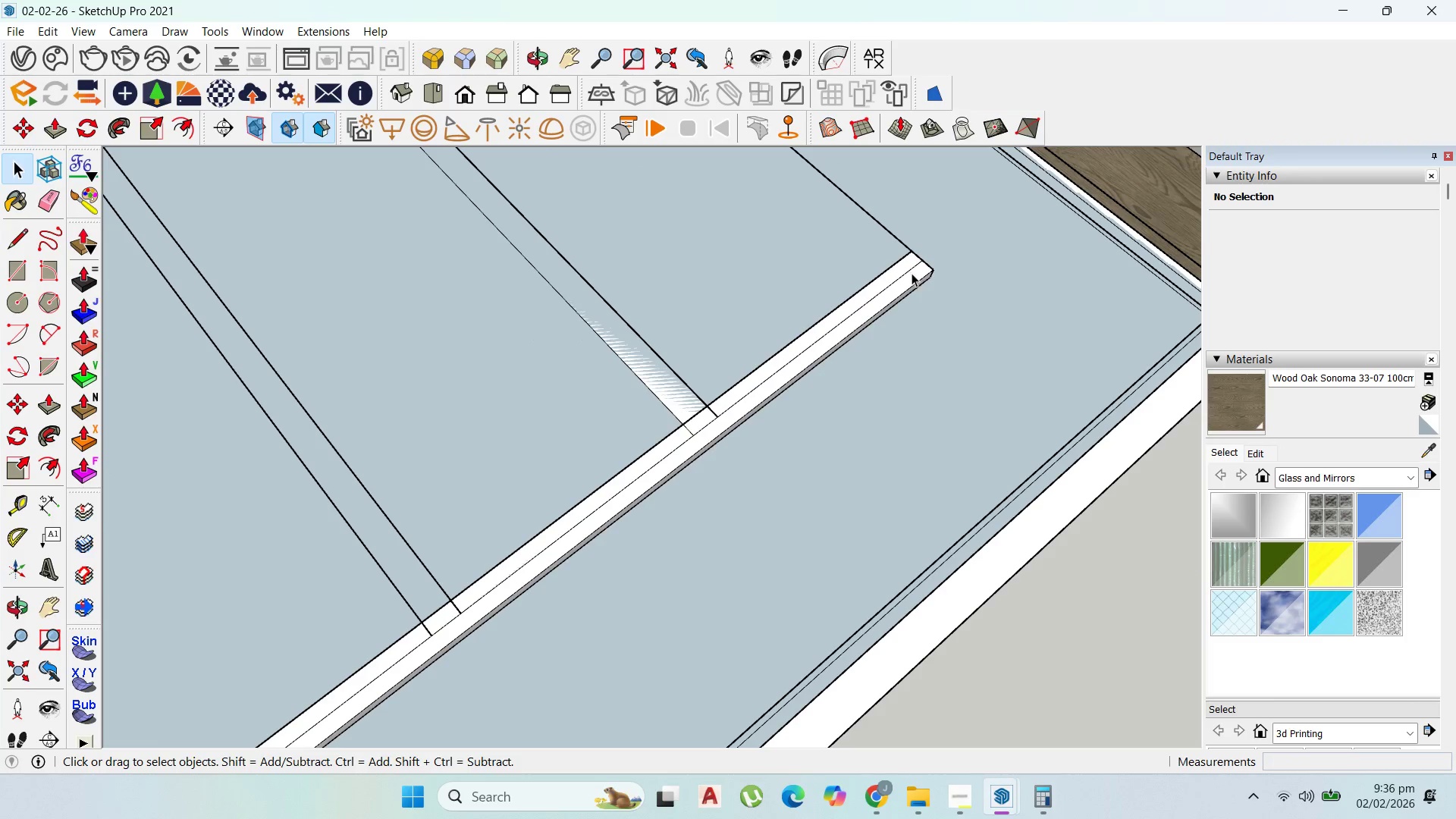 
left_click([912, 278])
 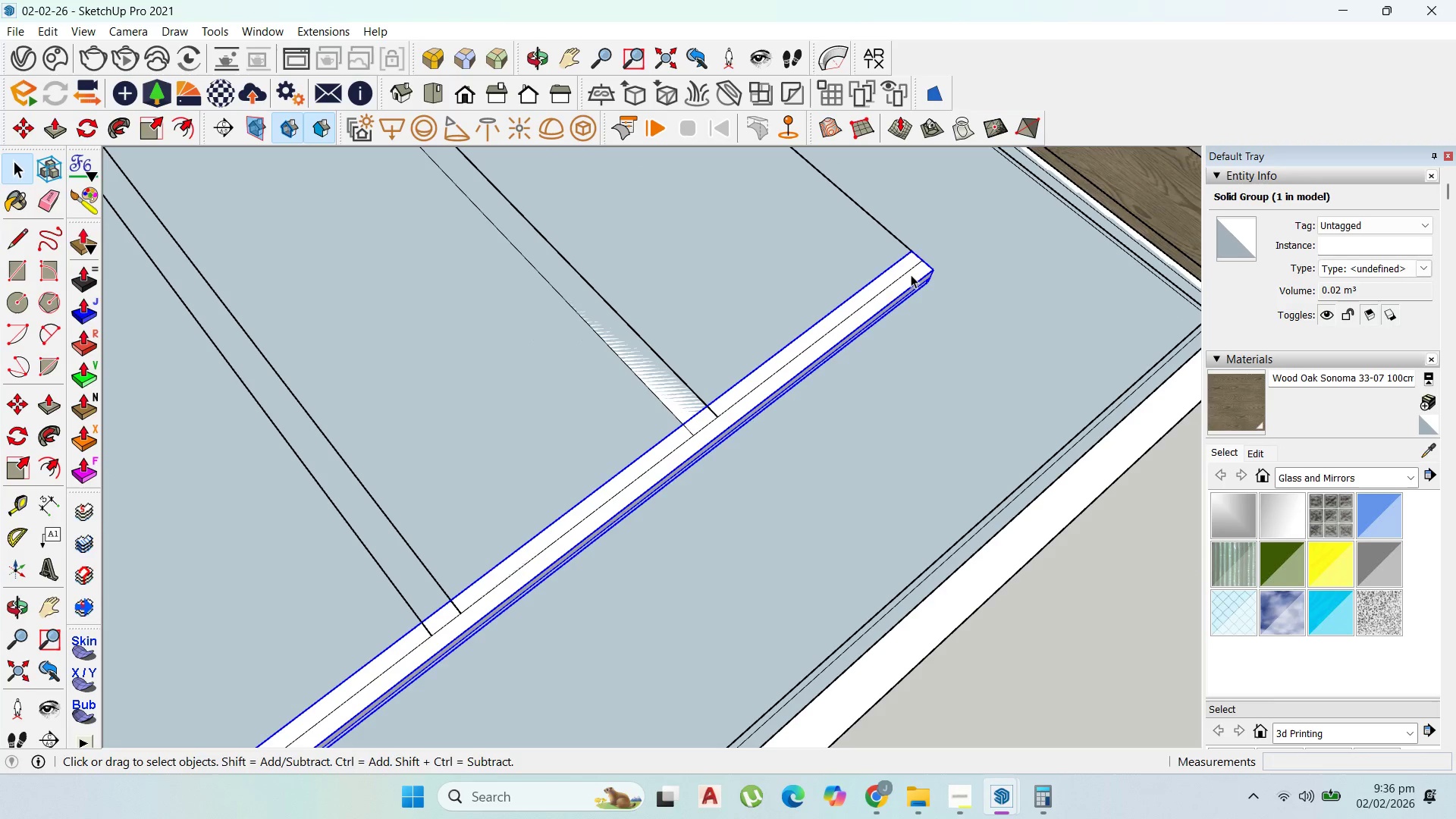 
type(m857)
 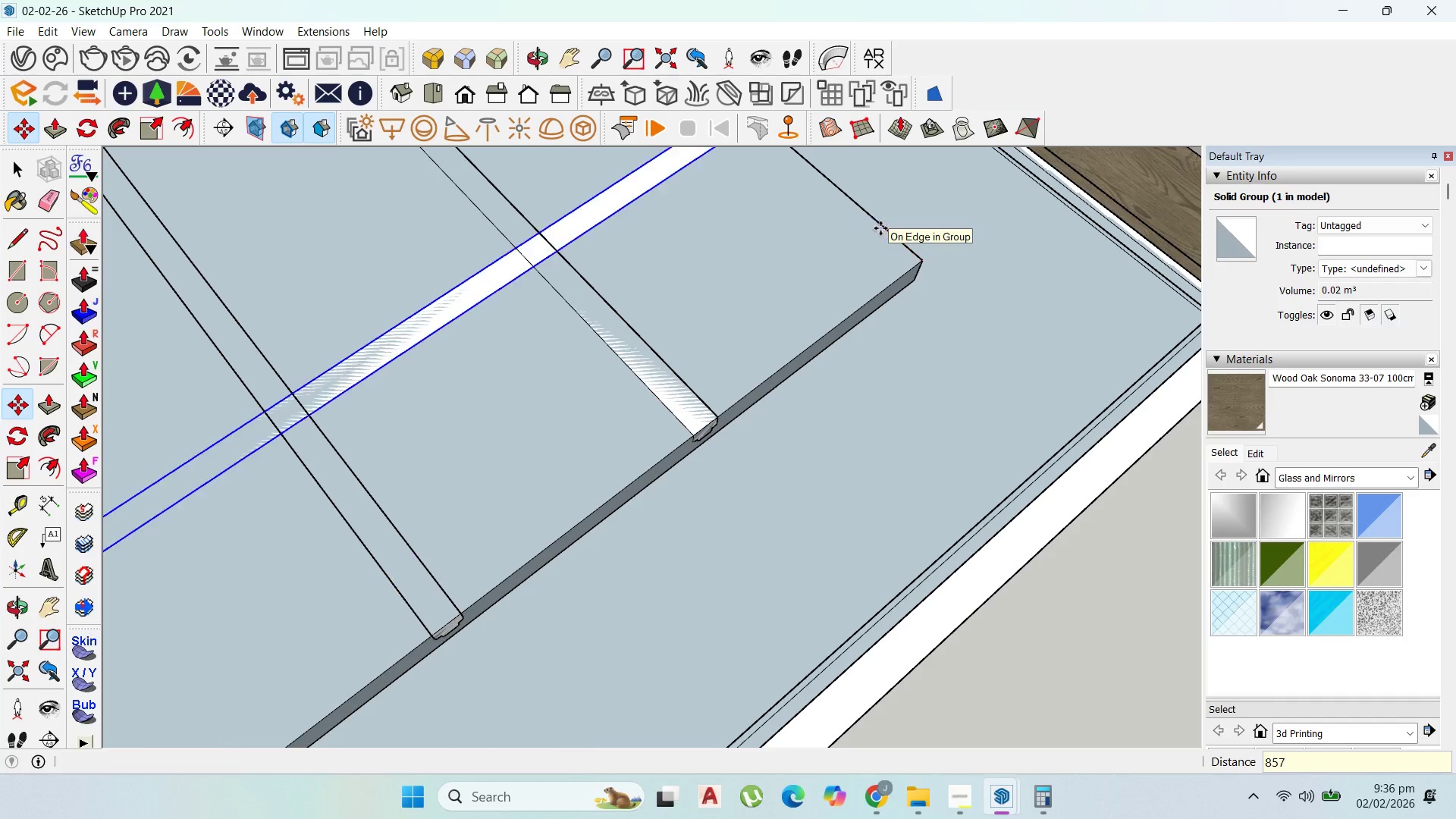 
key(Enter)
 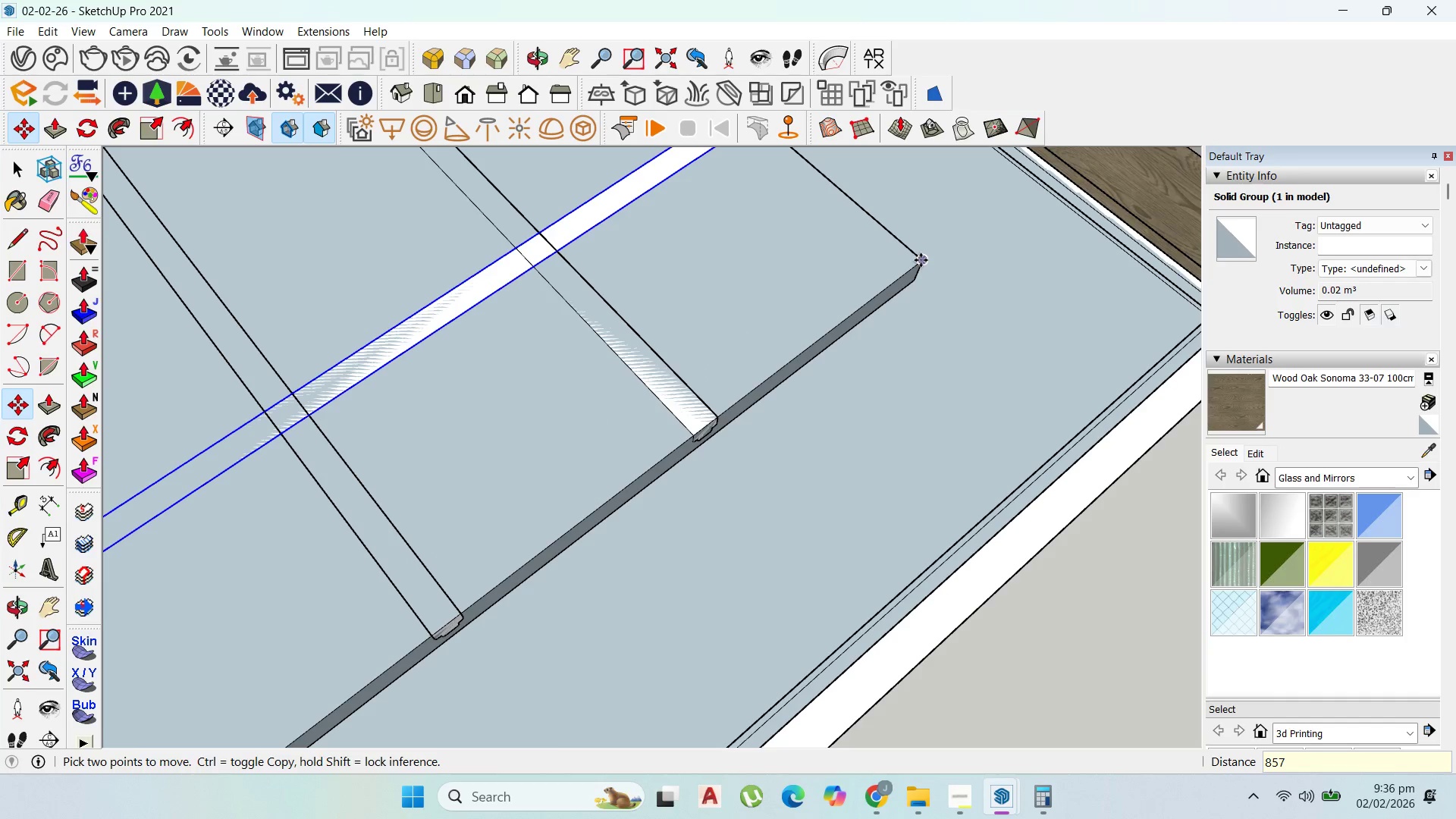 
left_click([921, 260])
 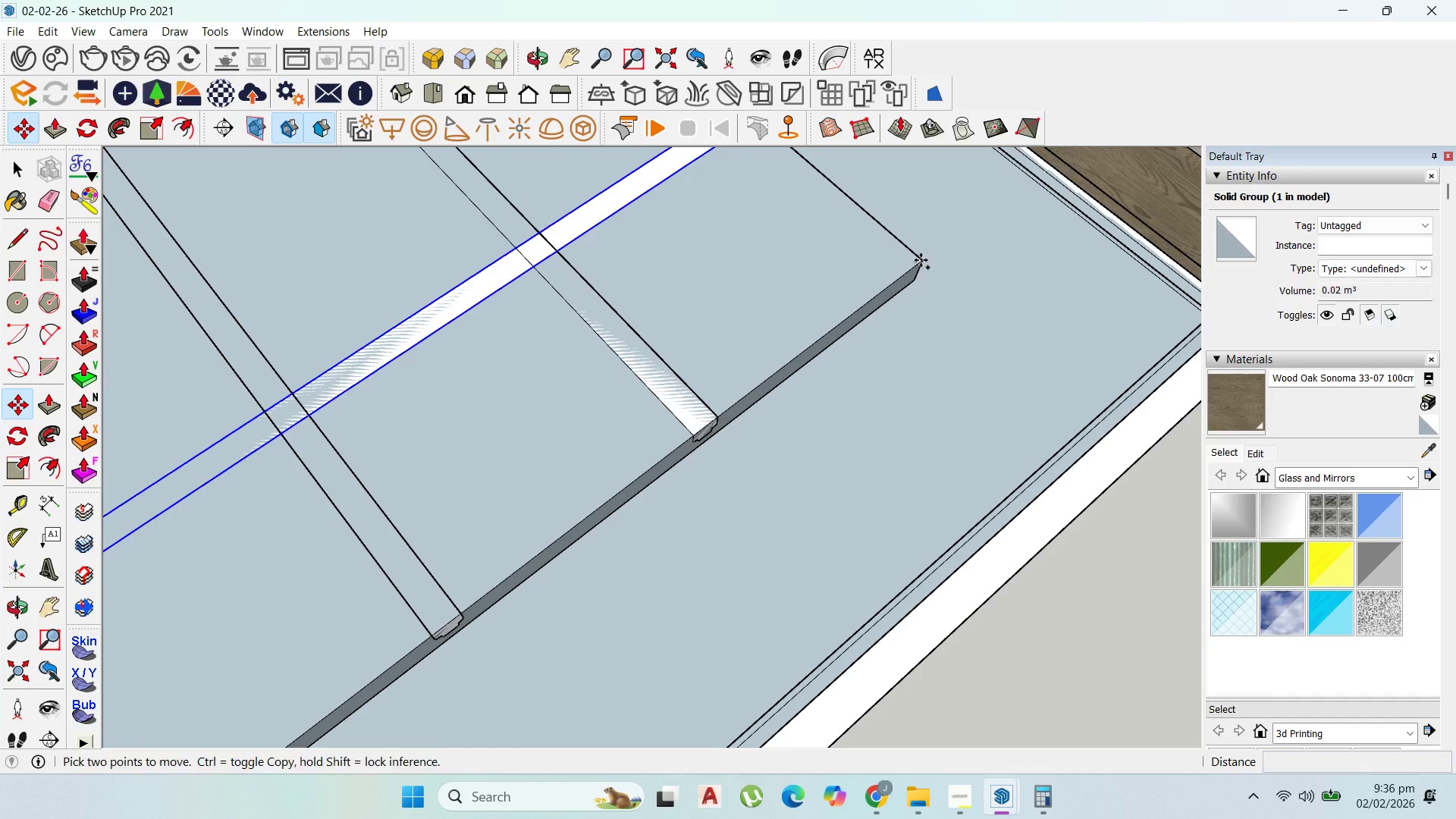 
key(Control+ControlLeft)
 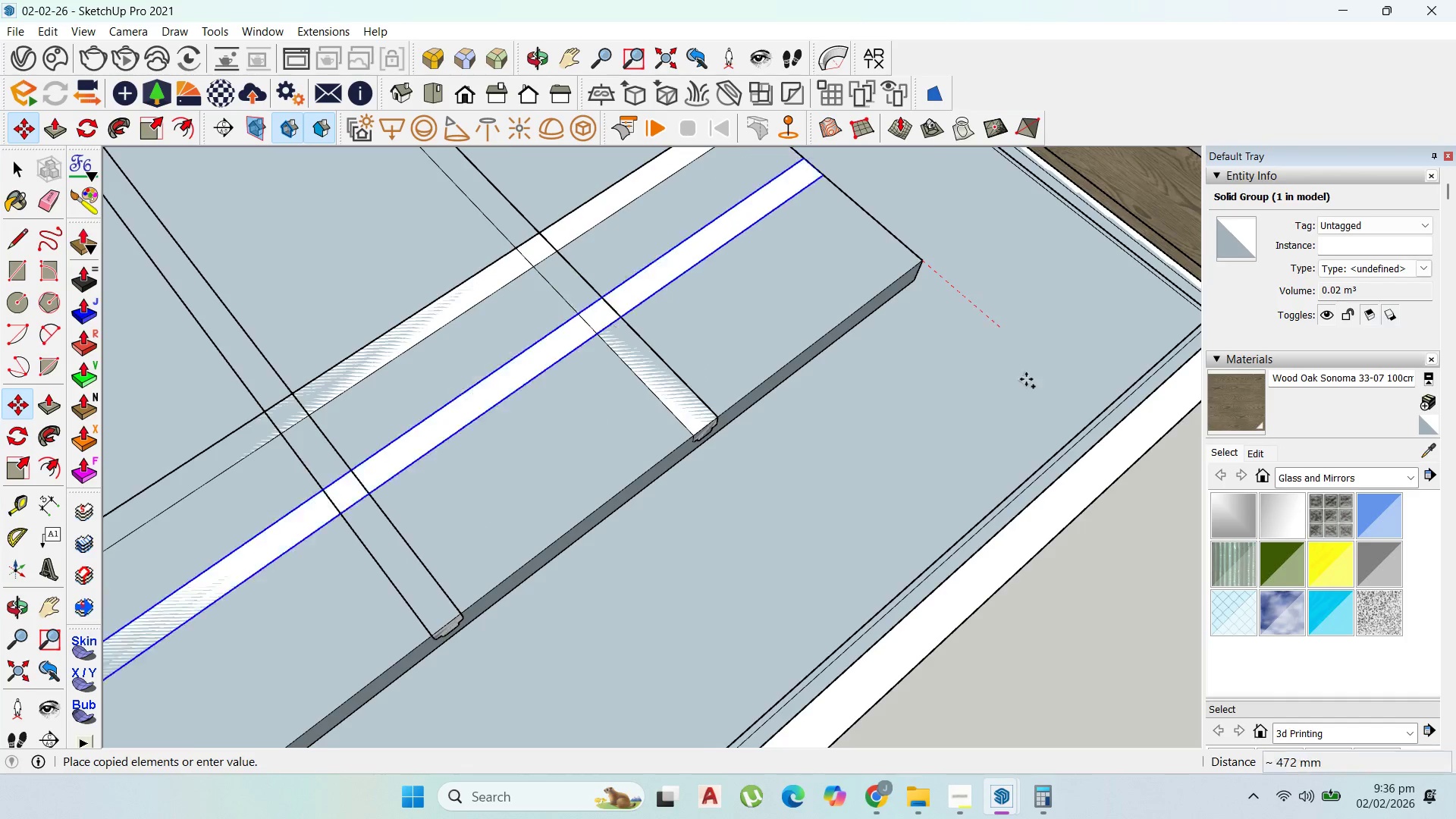 
scroll: coordinate [1018, 395], scroll_direction: down, amount: 9.0
 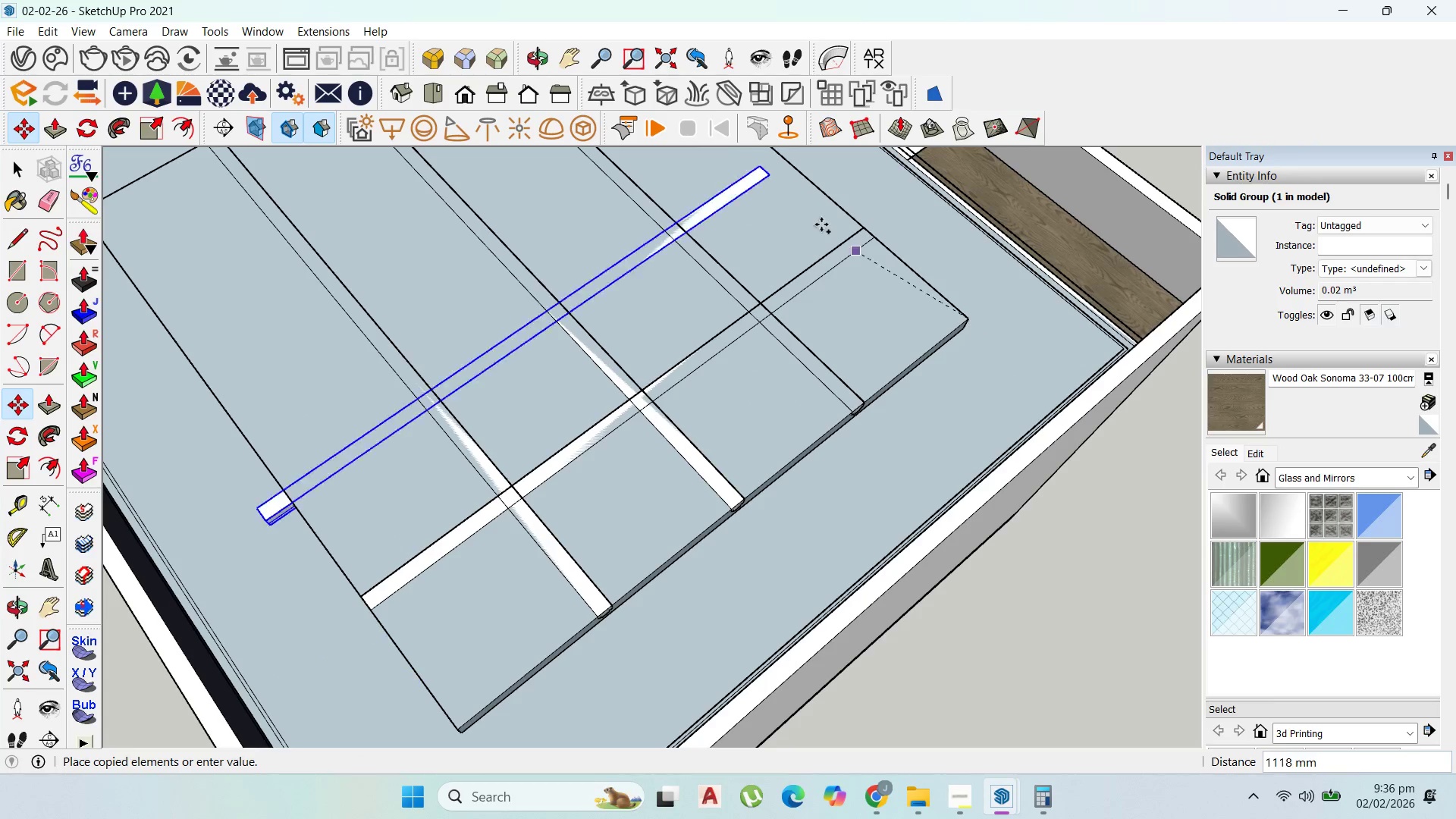 
scroll: coordinate [871, 231], scroll_direction: up, amount: 6.0